 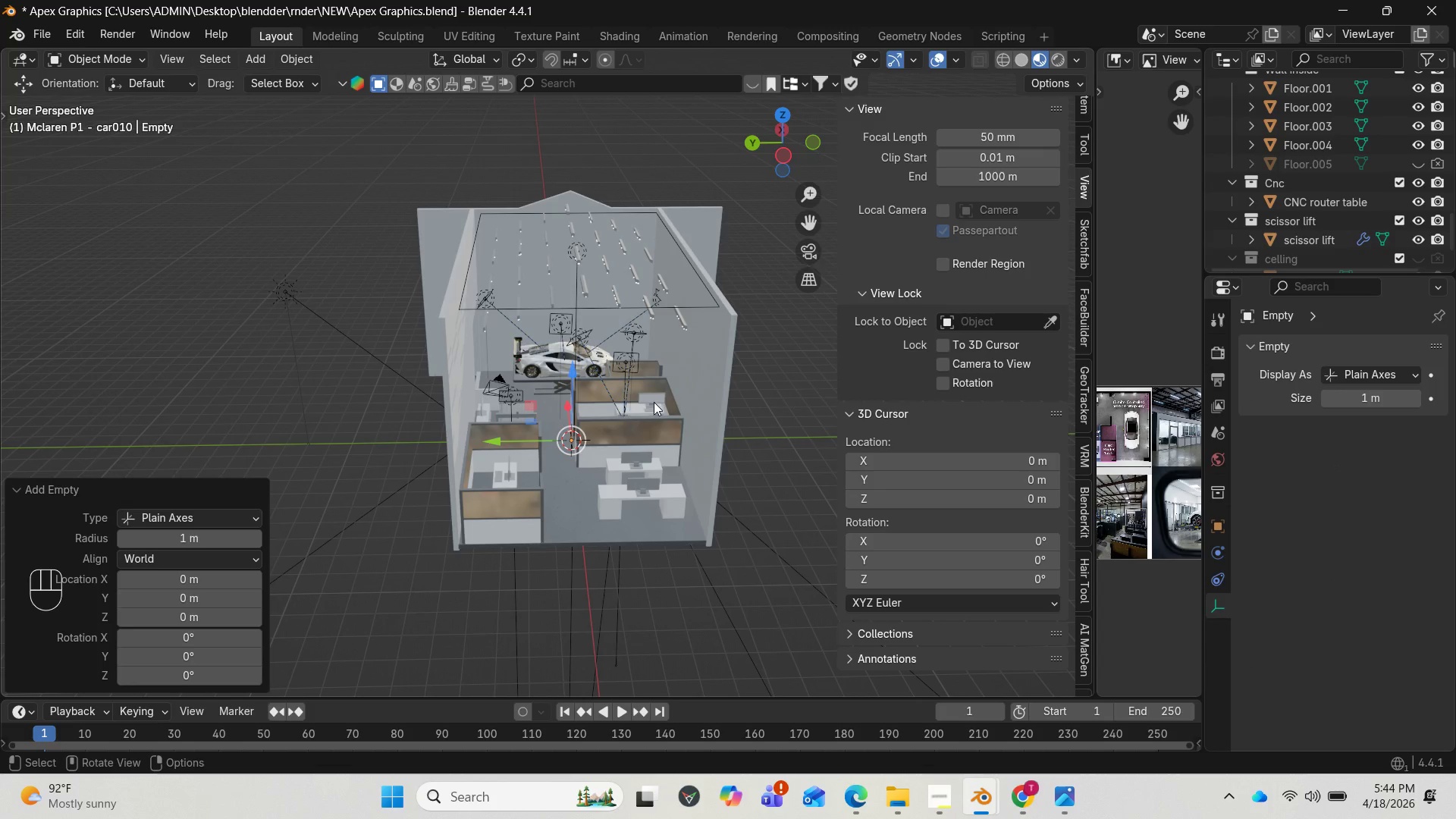 
left_click_drag(start_coordinate=[777, 136], to_coordinate=[725, 205])
 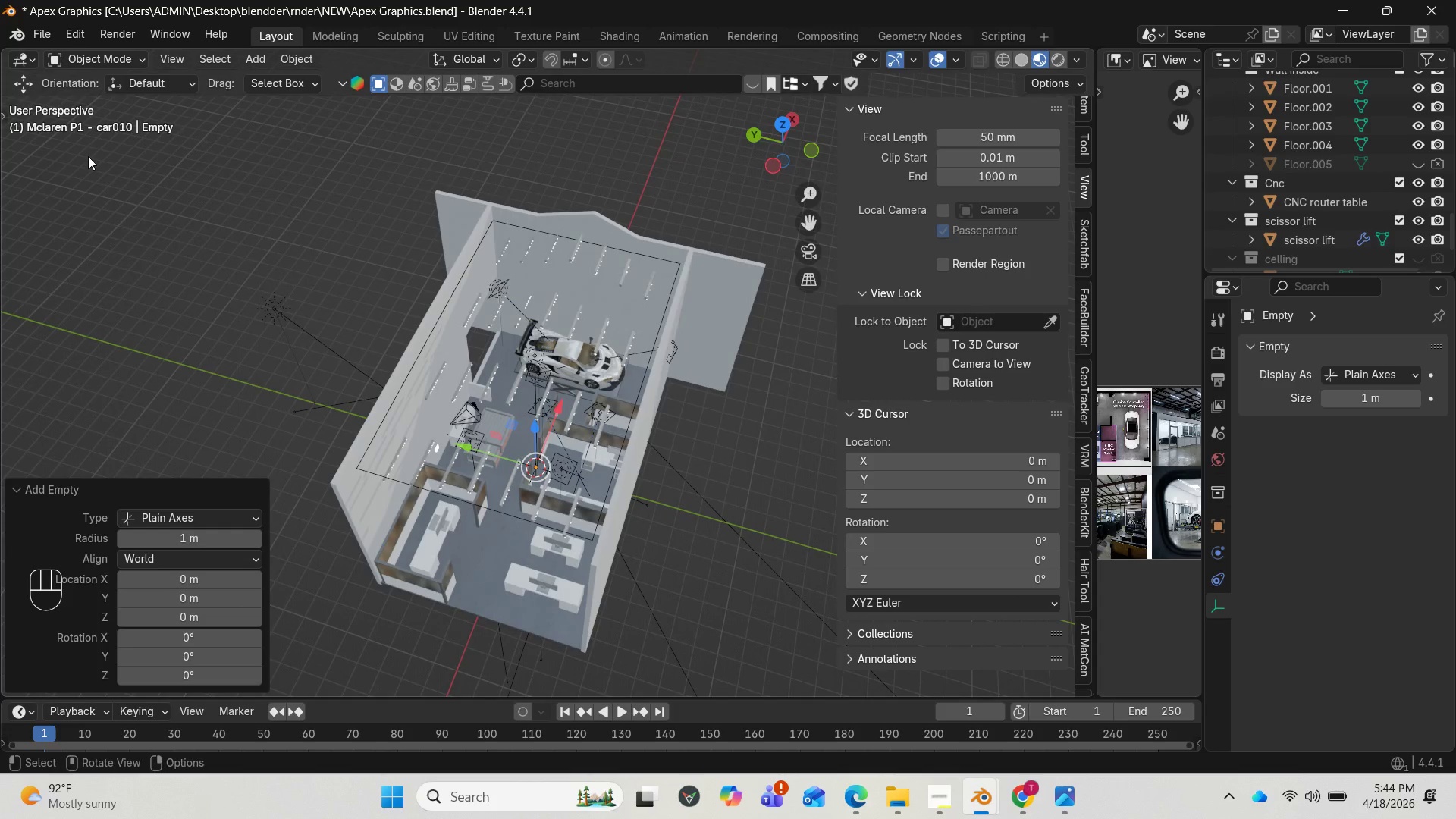 
wait(5.16)
 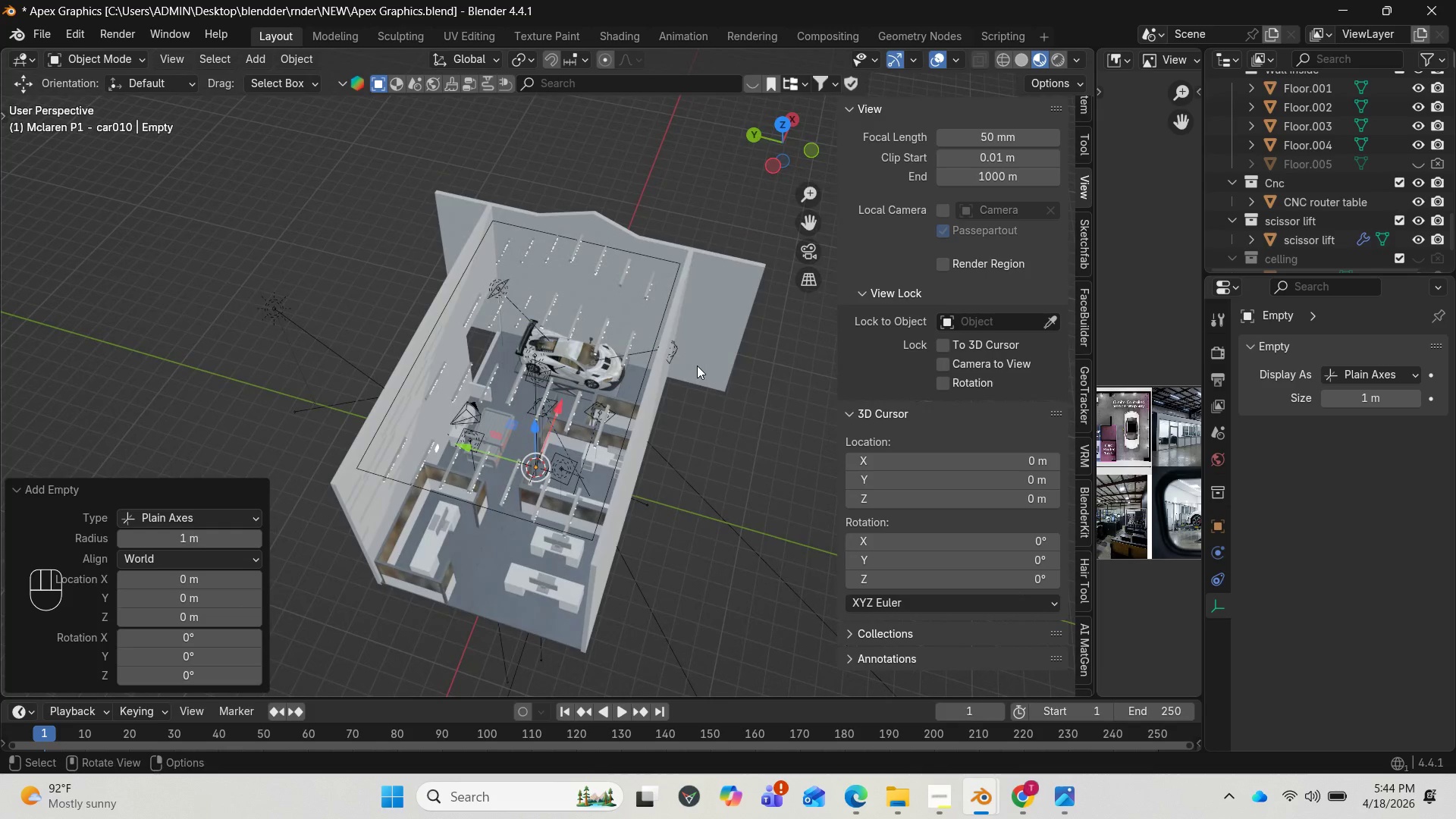 
scroll: coordinate [1401, 180], scroll_direction: down, amount: 2.0
 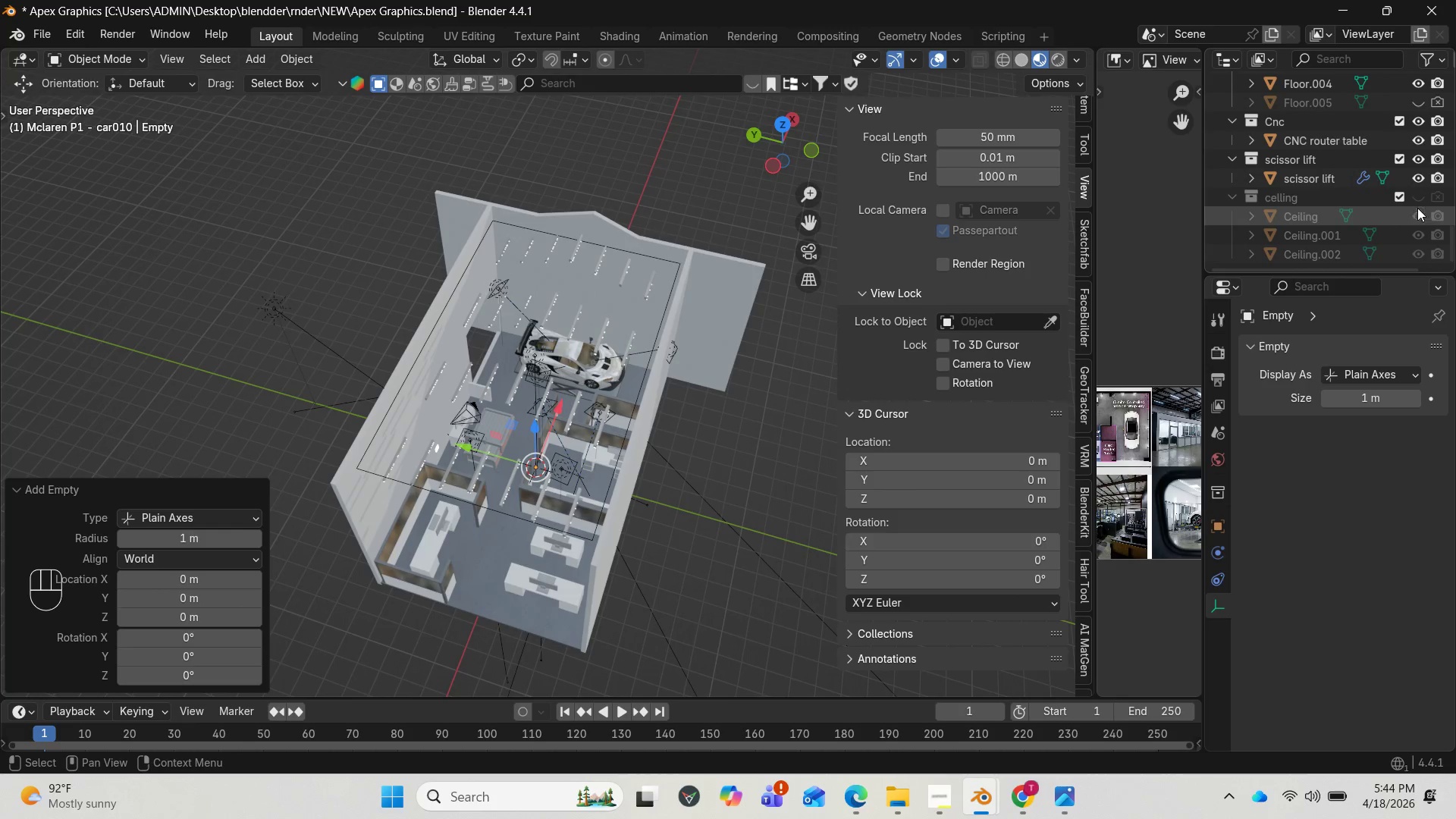 
left_click([1418, 199])
 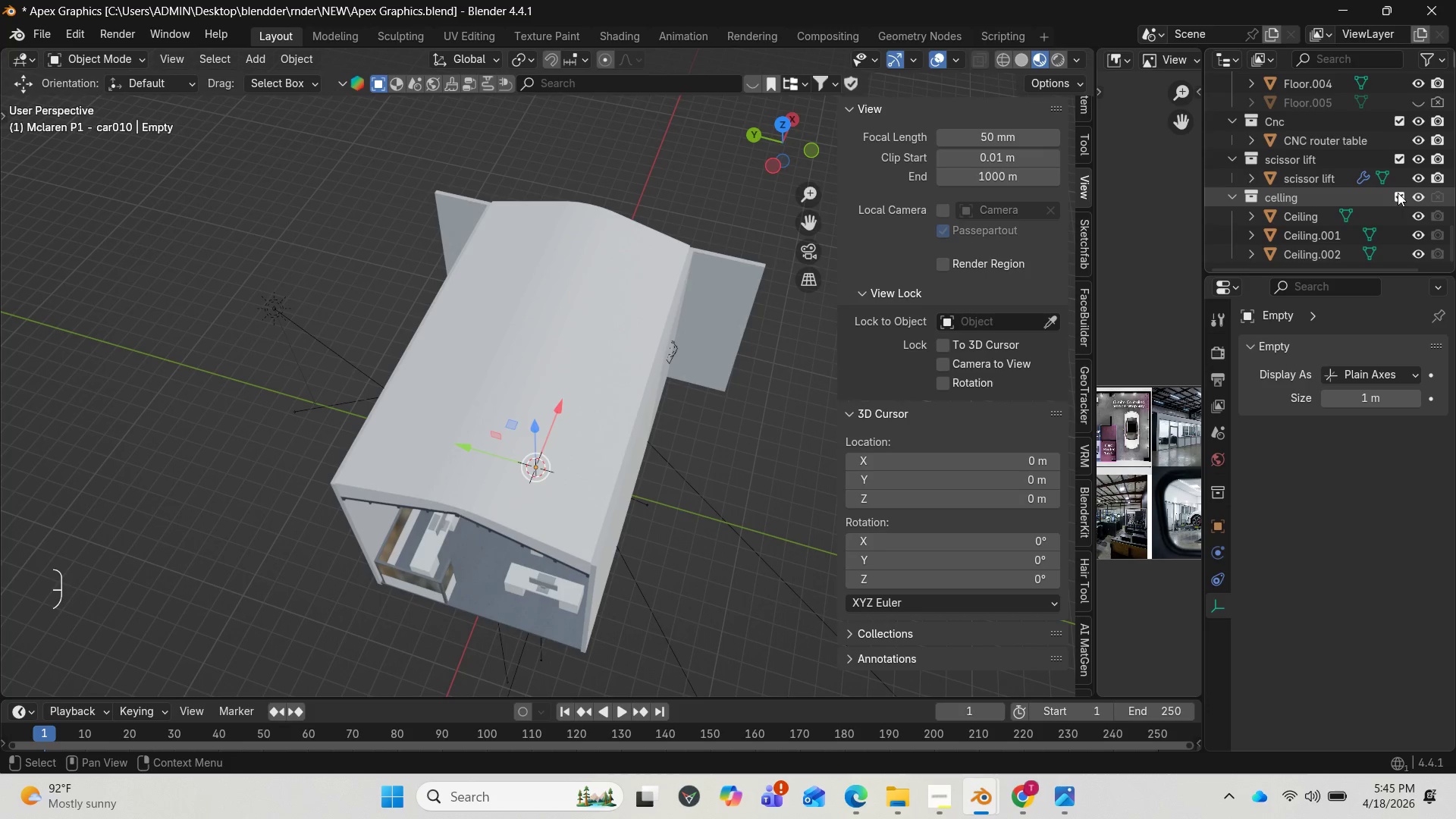 
scroll: coordinate [1401, 188], scroll_direction: up, amount: 2.0
 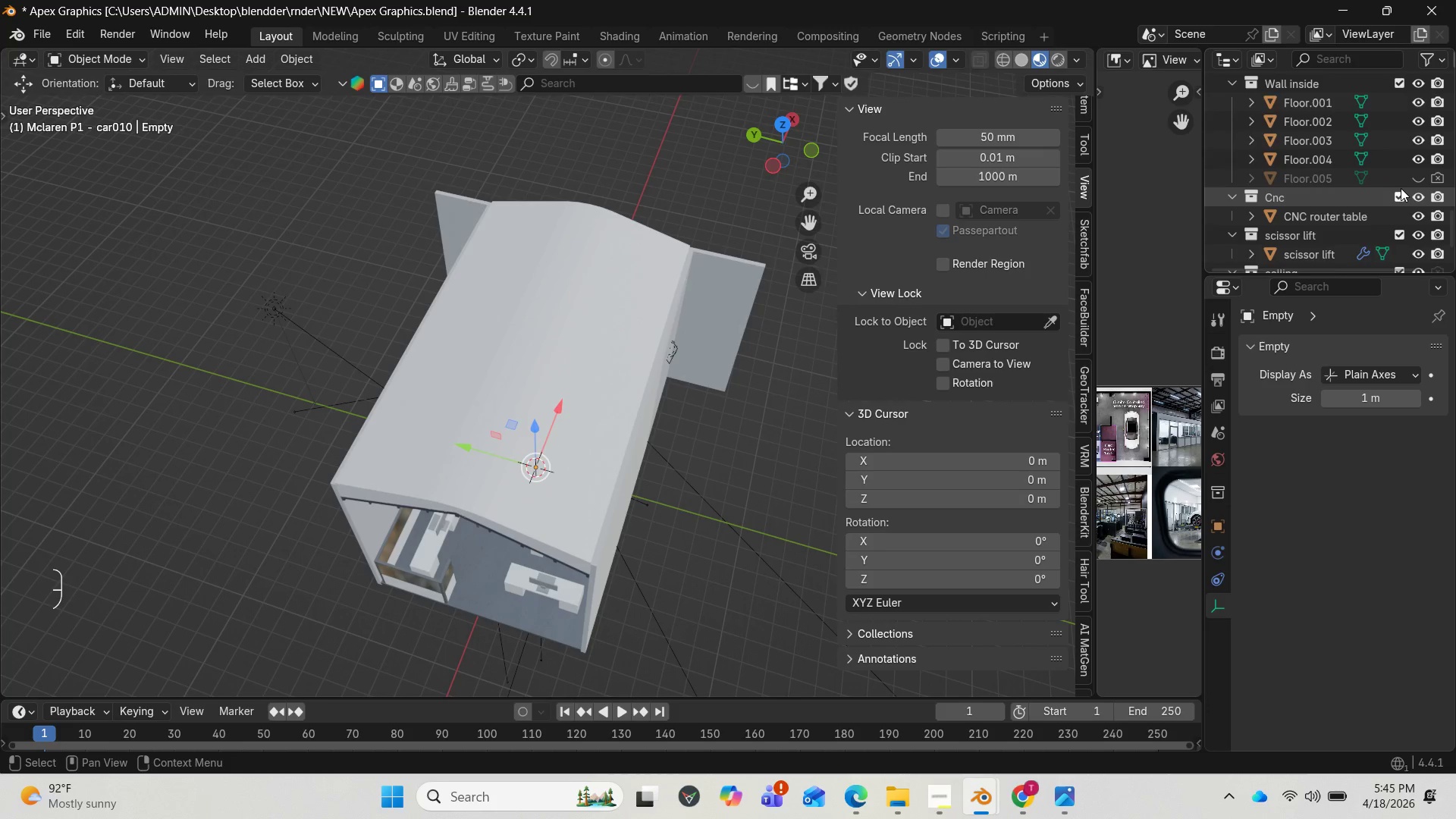 
scroll: coordinate [1401, 188], scroll_direction: down, amount: 6.0
 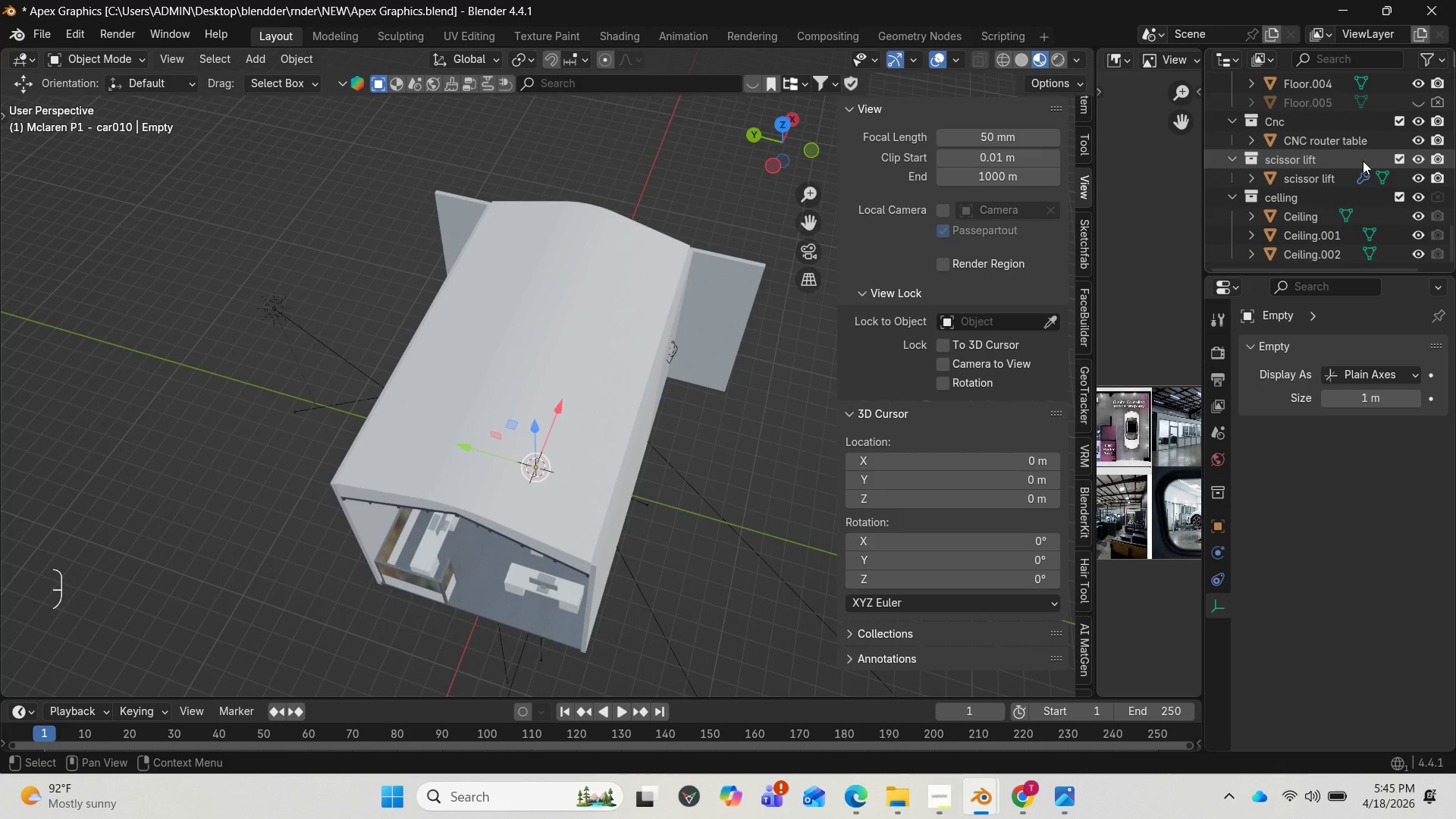 
scroll: coordinate [1374, 165], scroll_direction: up, amount: 5.0
 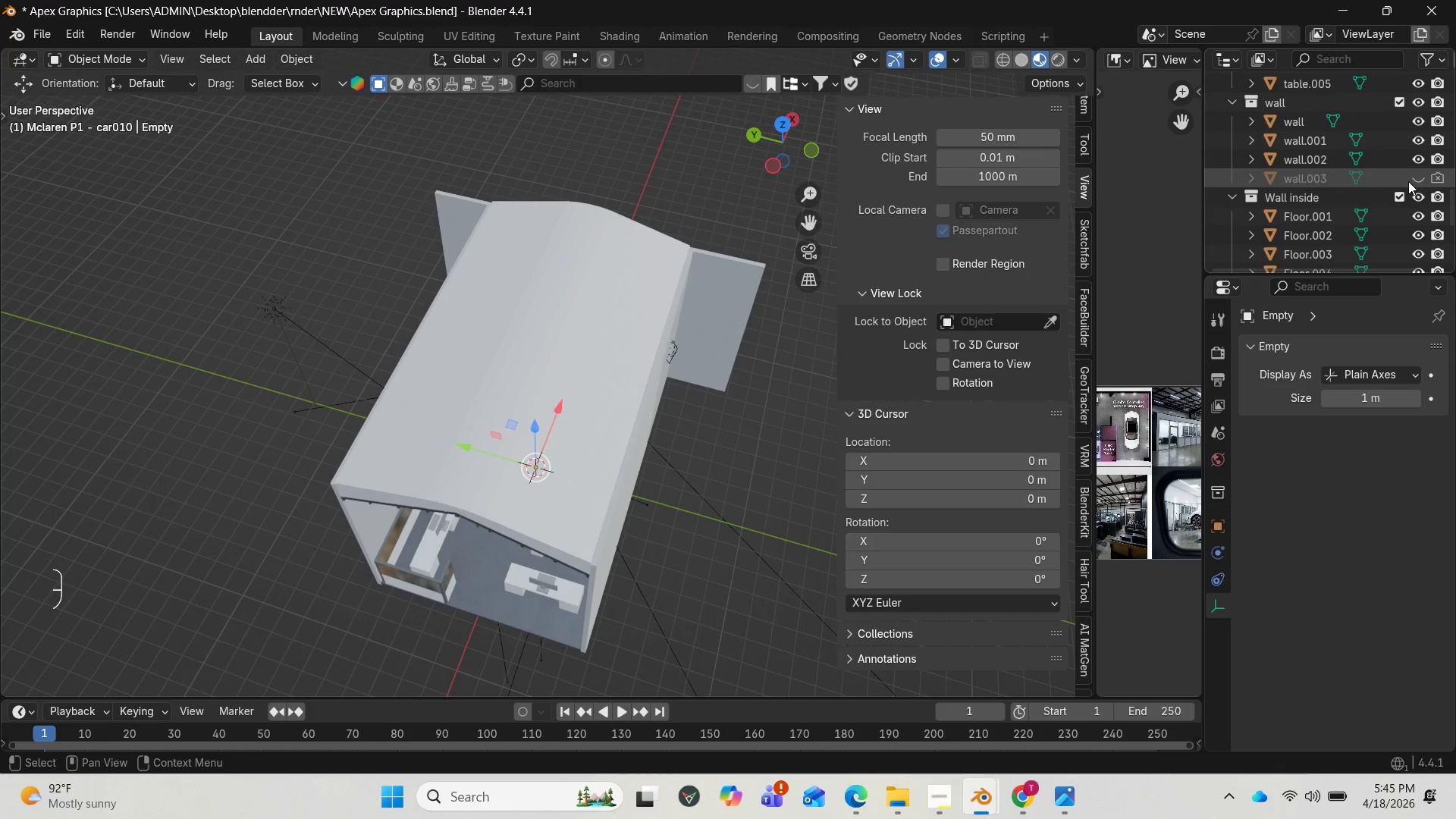 
left_click([1408, 181])
 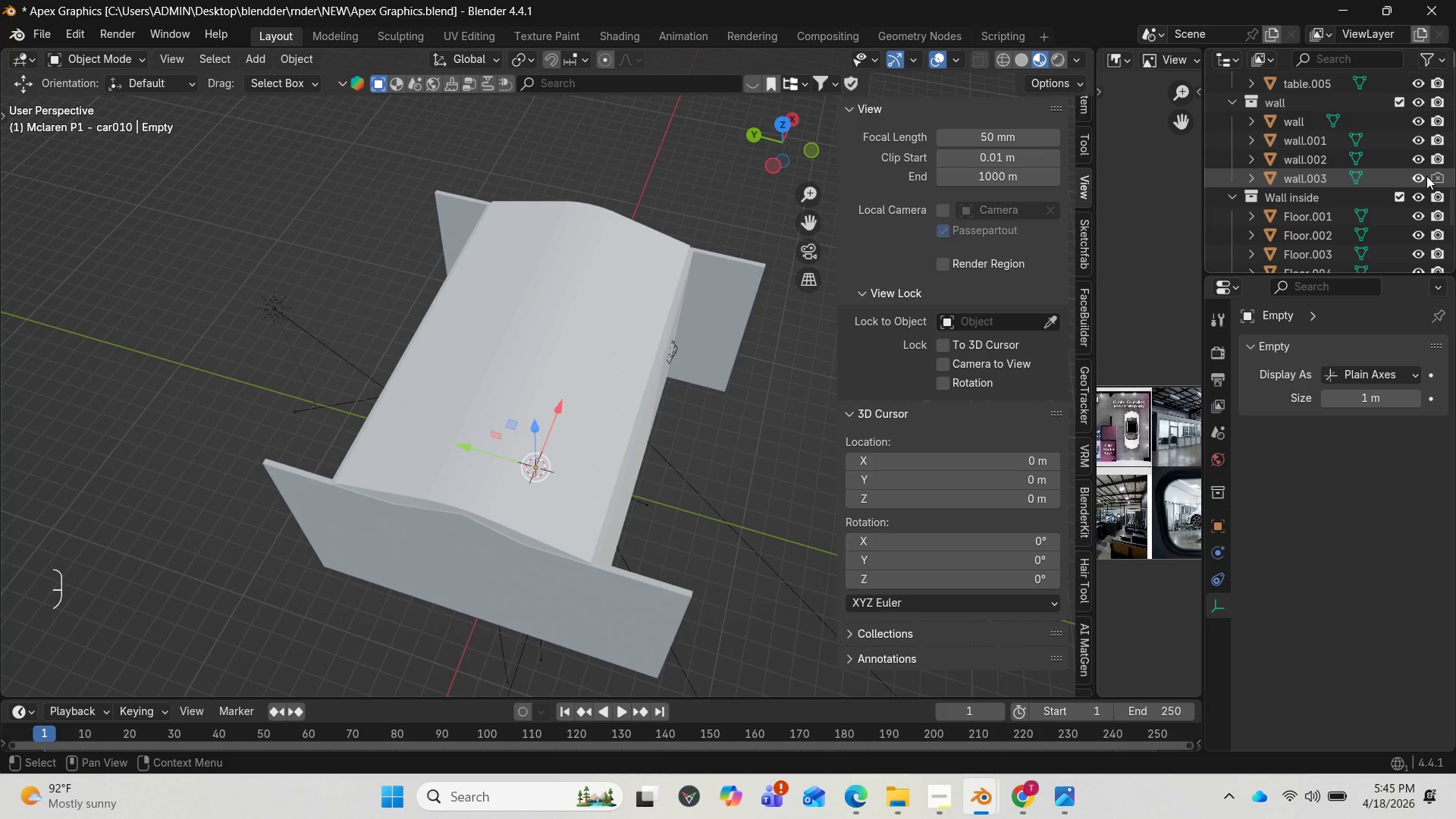 
left_click([1432, 177])
 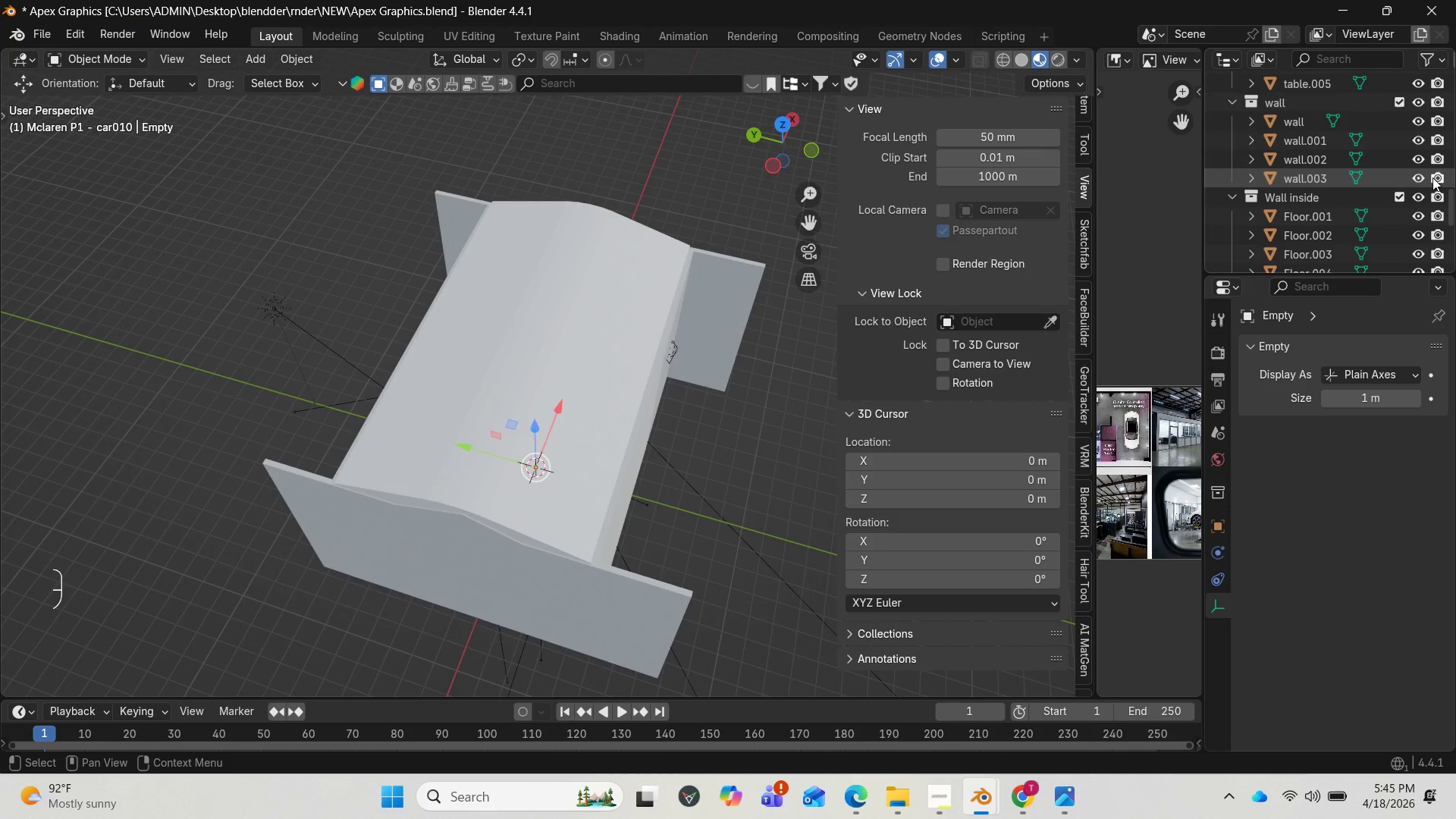 
scroll: coordinate [1442, 218], scroll_direction: down, amount: 7.0
 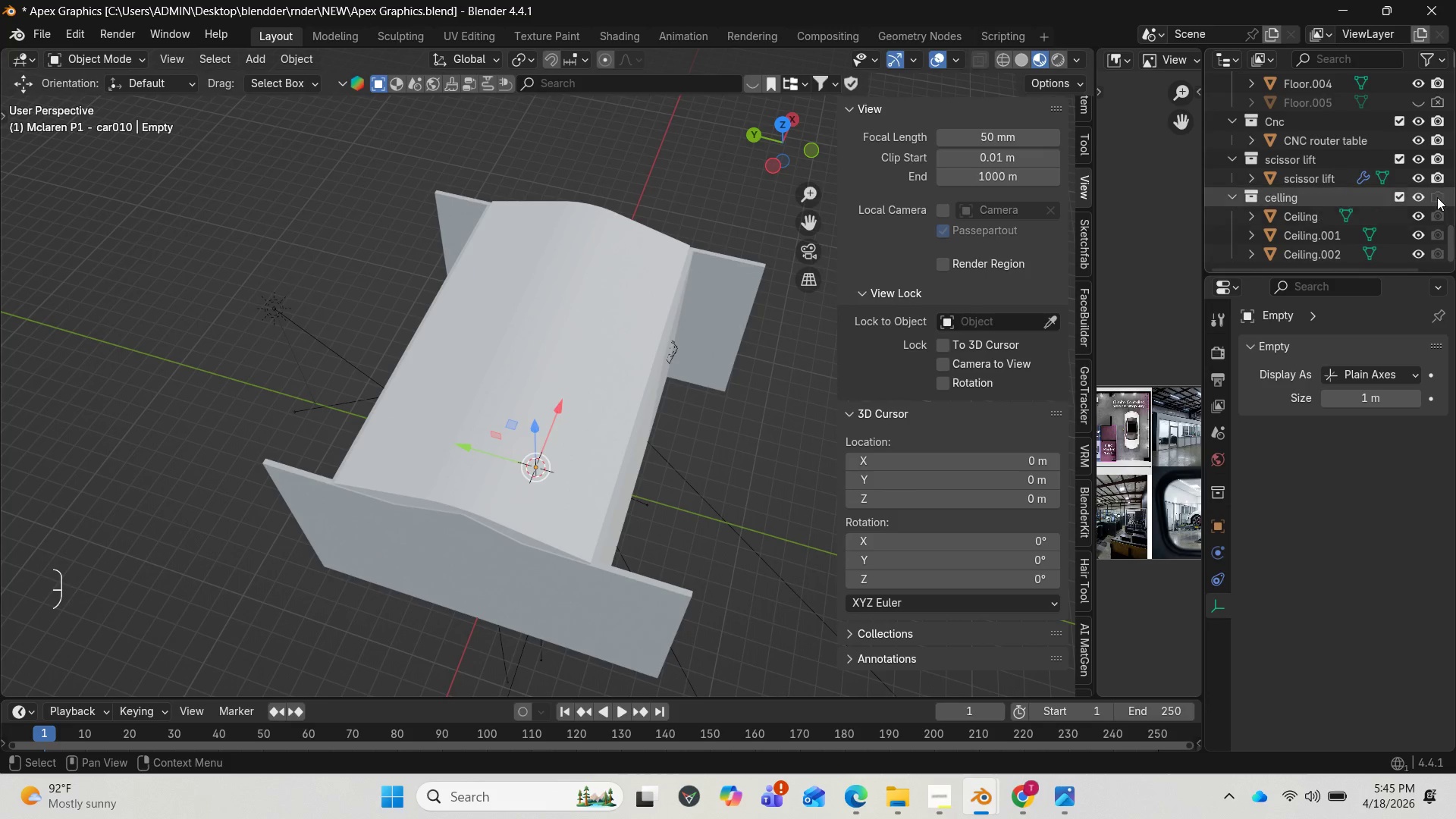 
left_click([1436, 195])
 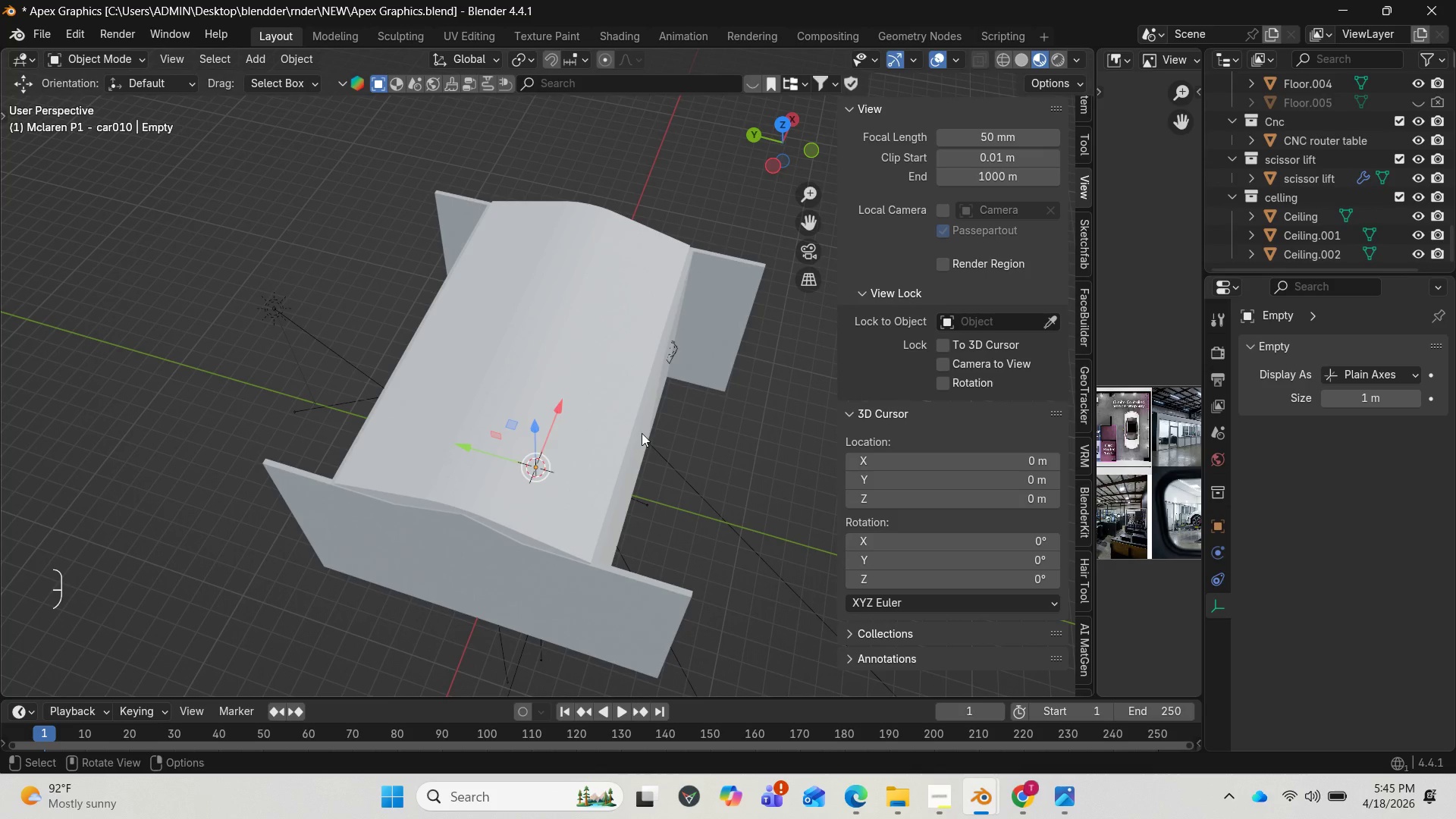 
scroll: coordinate [626, 410], scroll_direction: up, amount: 8.0
 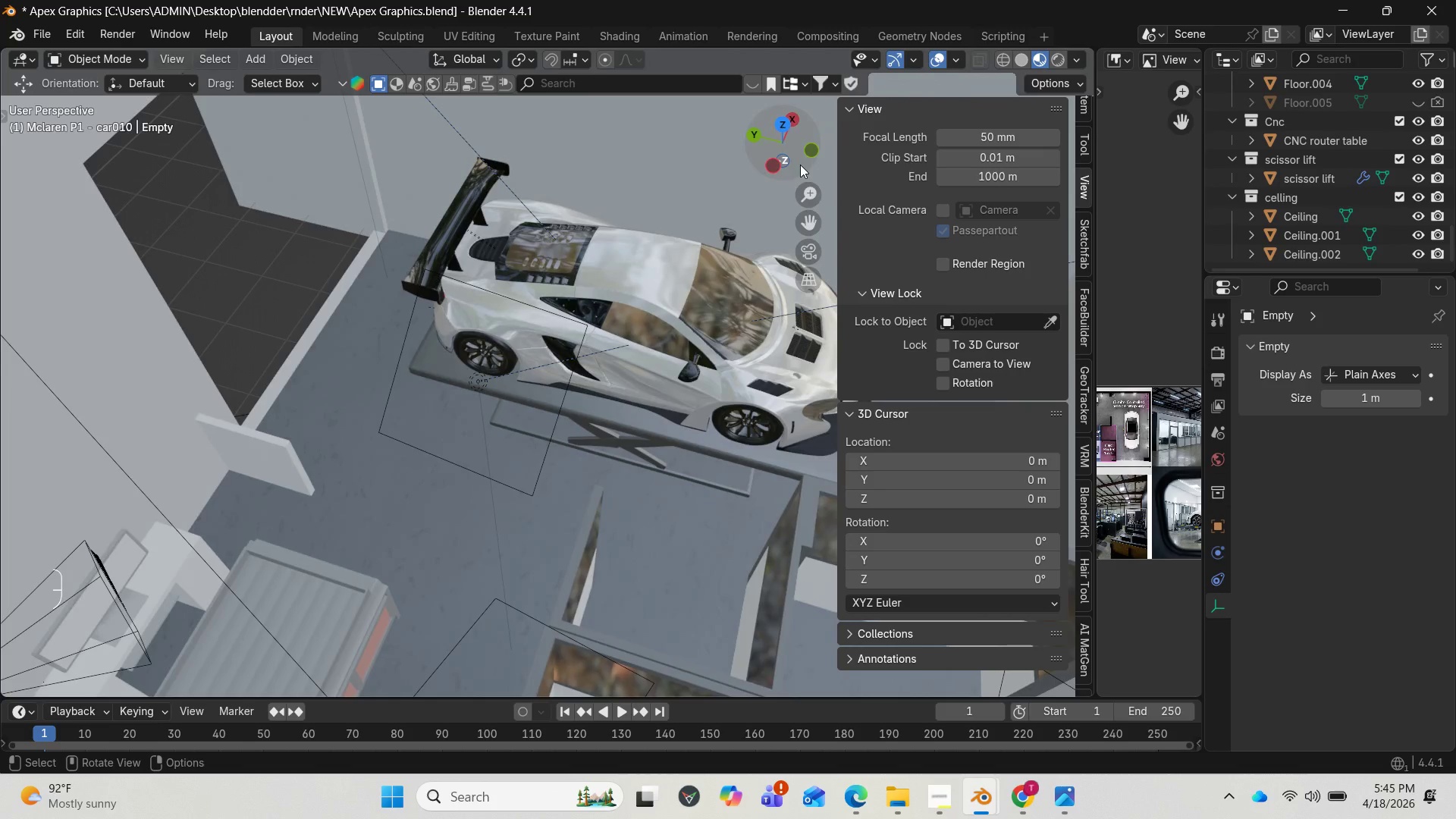 
left_click_drag(start_coordinate=[799, 147], to_coordinate=[829, 49])
 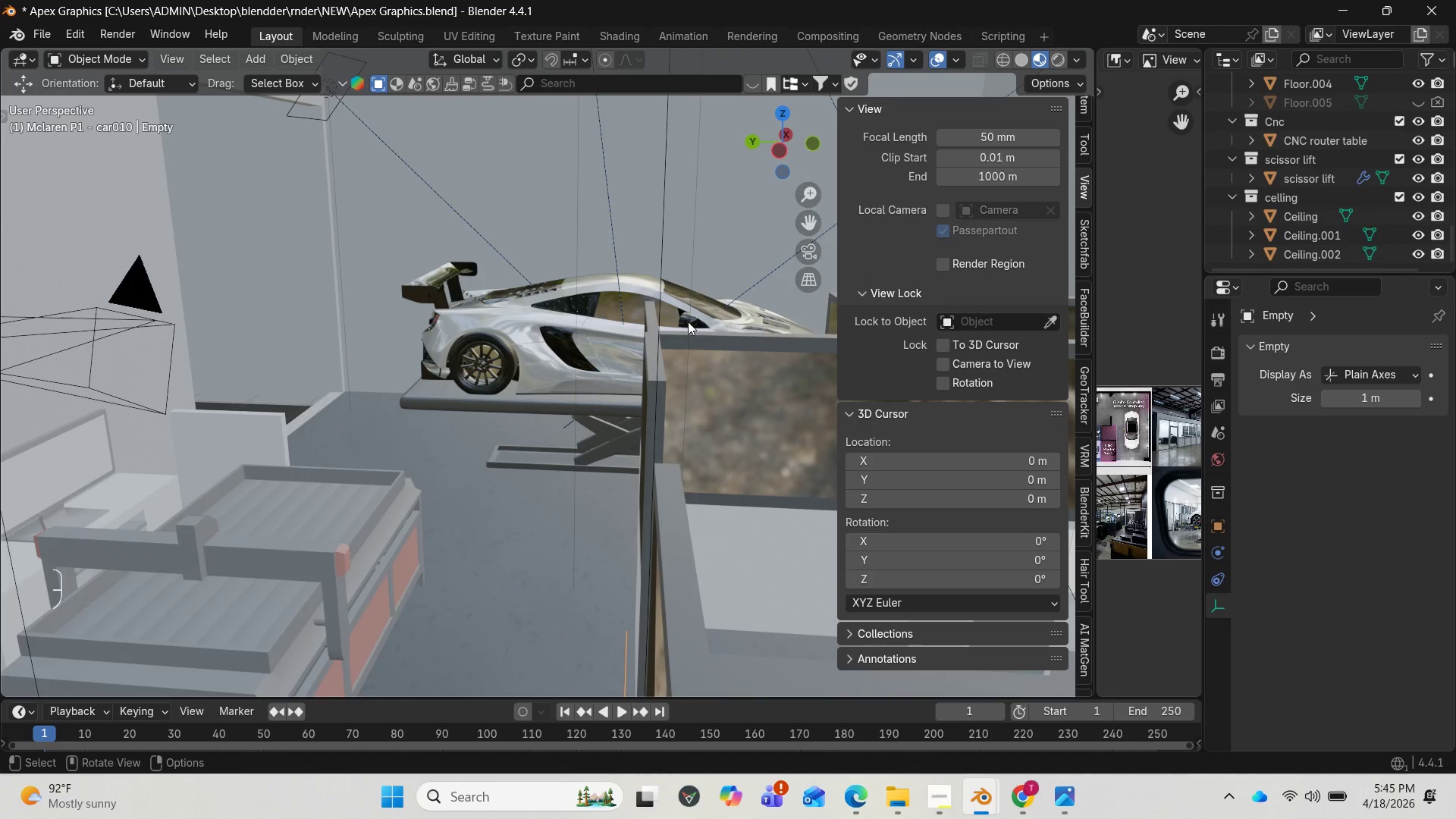 
scroll: coordinate [688, 341], scroll_direction: none, amount: 0.0
 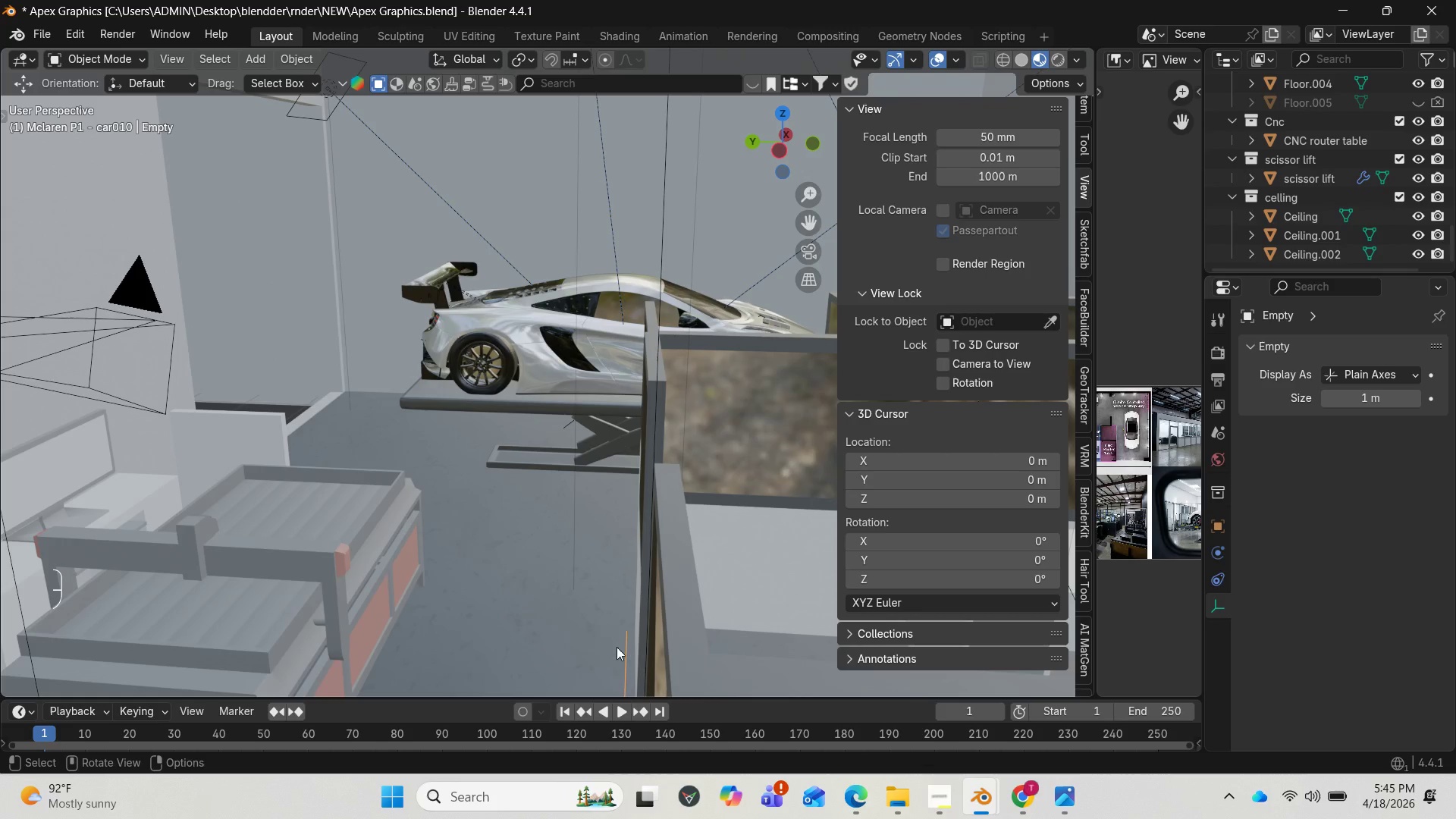 
left_click([629, 659])
 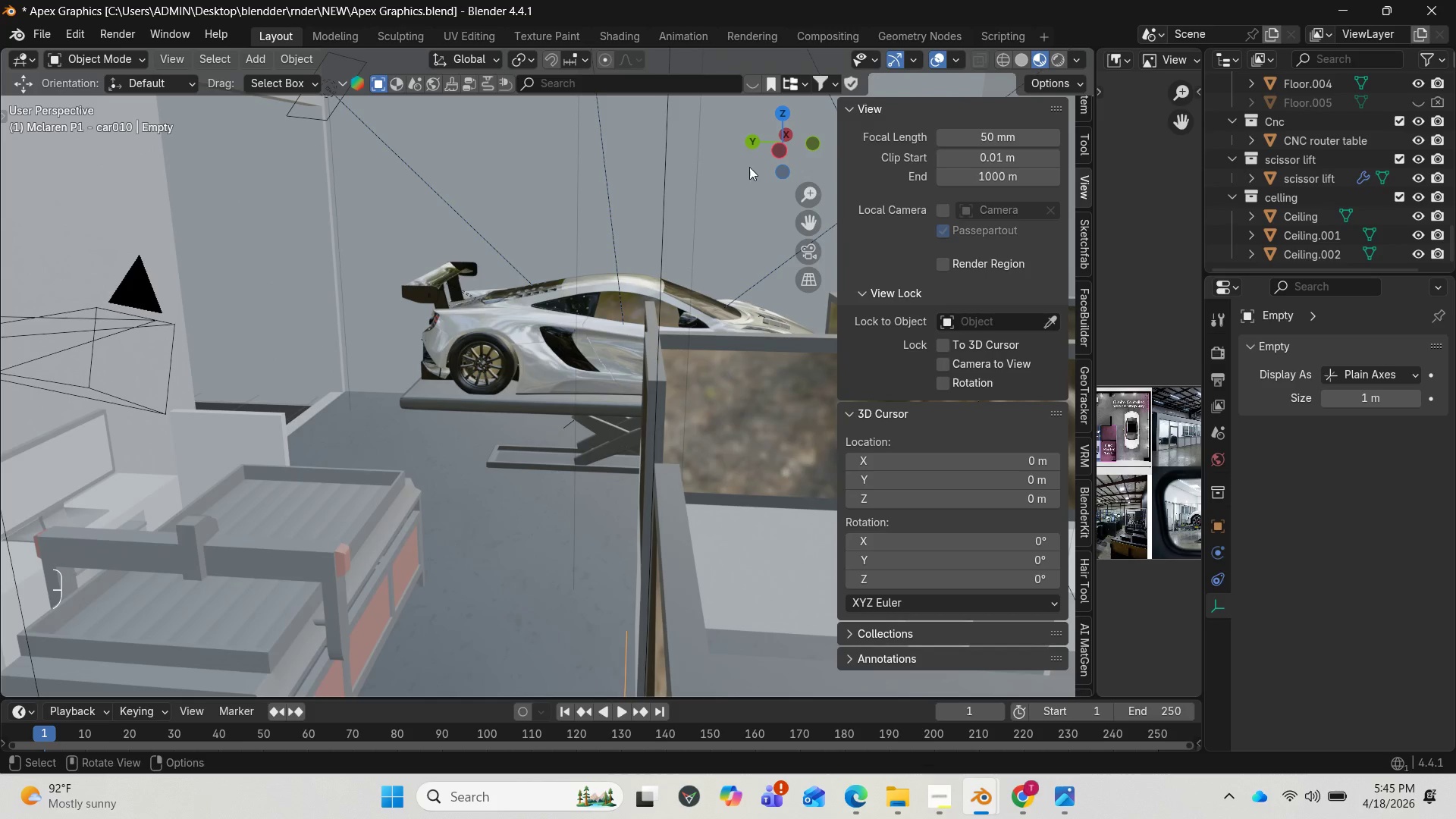 
left_click_drag(start_coordinate=[783, 154], to_coordinate=[805, 142])
 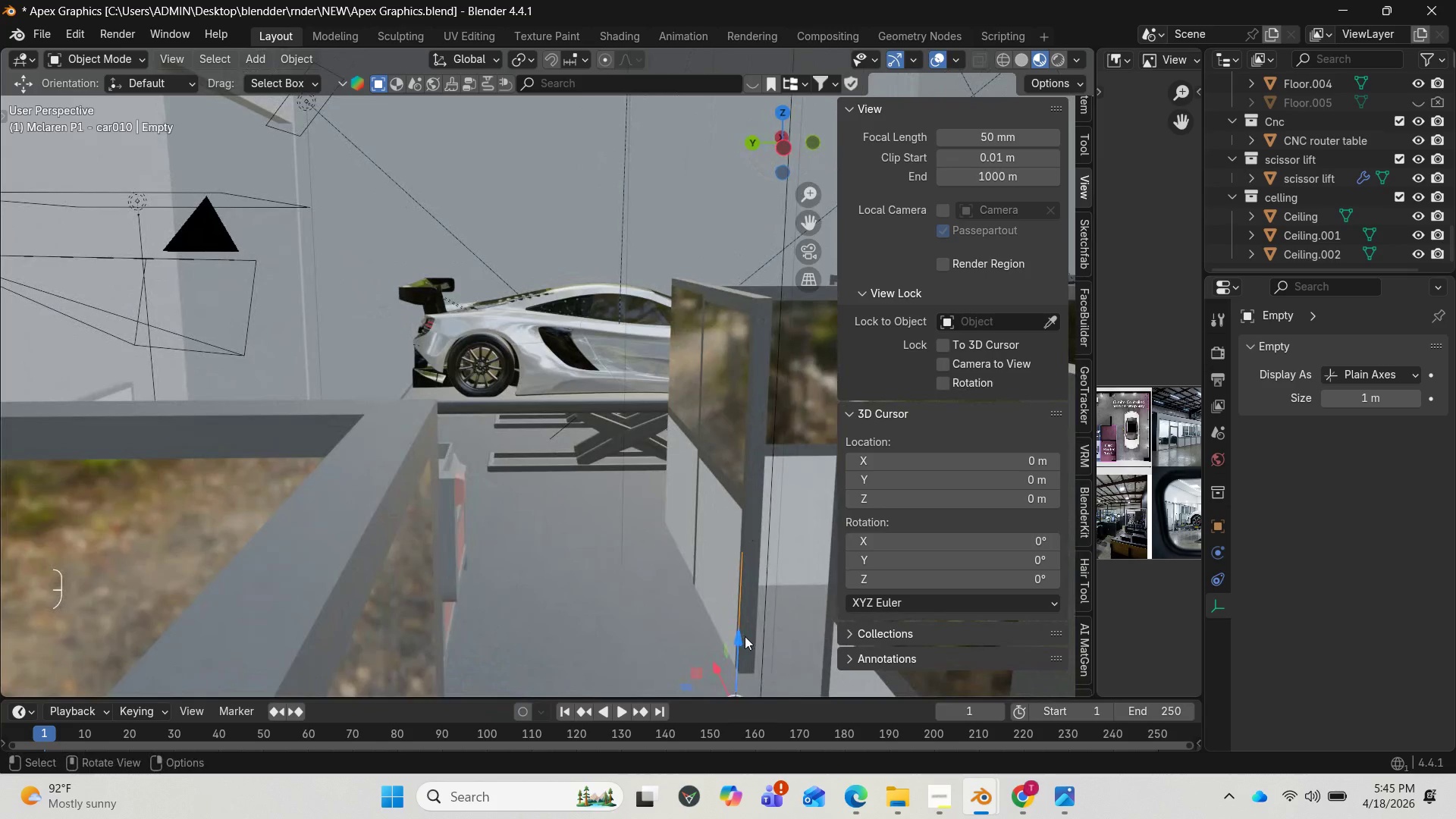 
left_click_drag(start_coordinate=[745, 636], to_coordinate=[769, 490])
 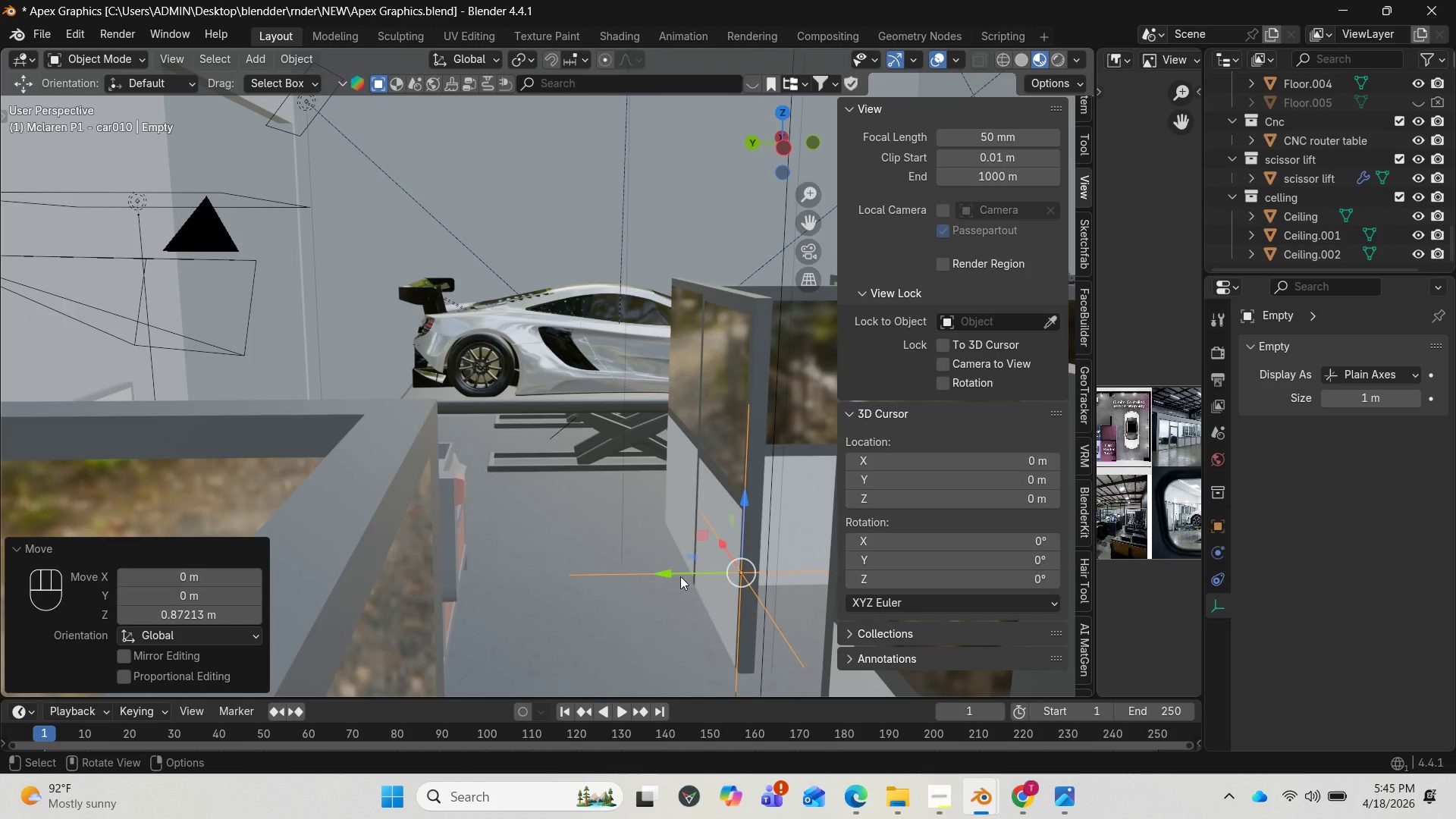 
left_click_drag(start_coordinate=[678, 576], to_coordinate=[658, 568])
 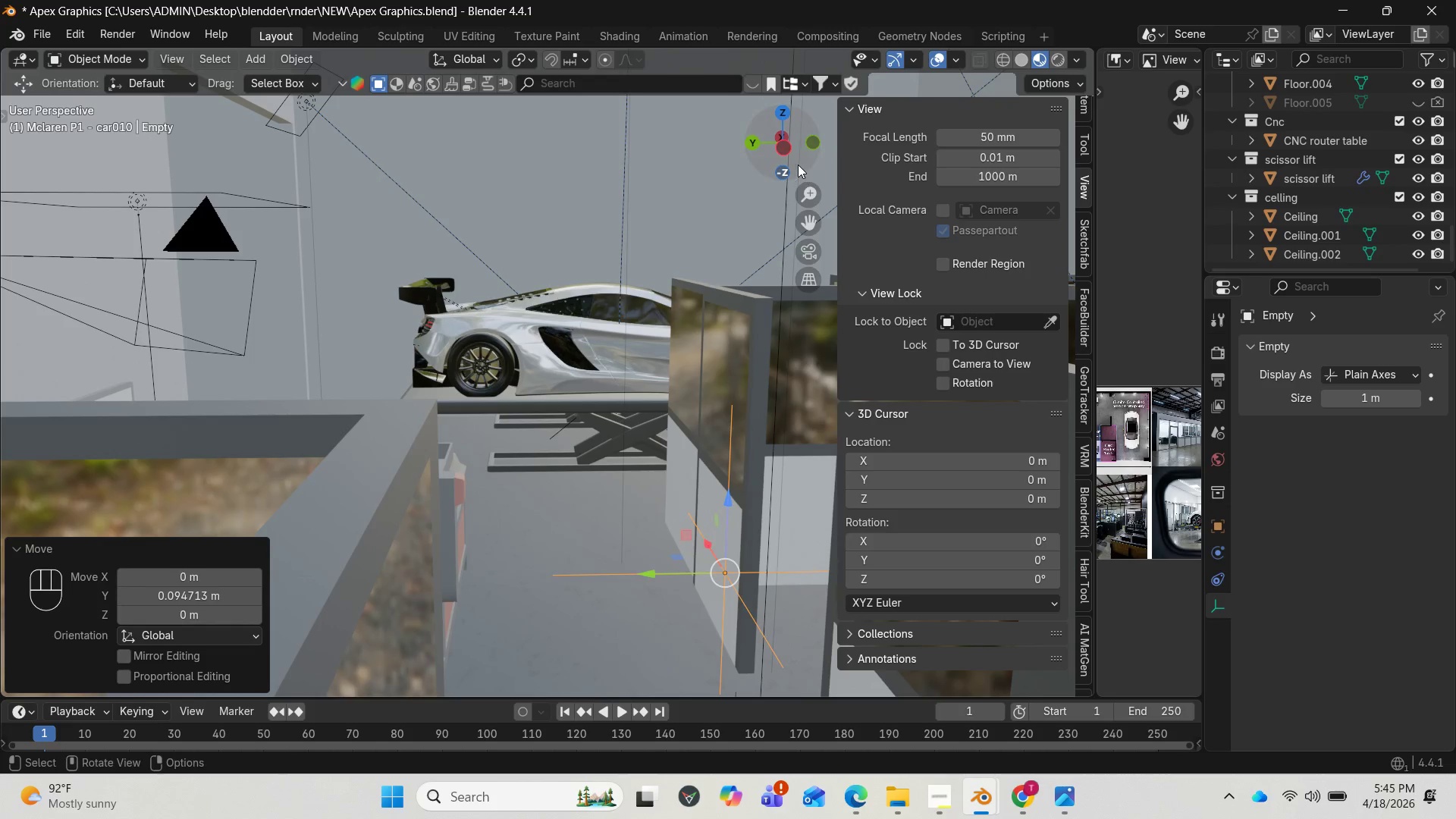 
left_click_drag(start_coordinate=[784, 163], to_coordinate=[779, 217])
 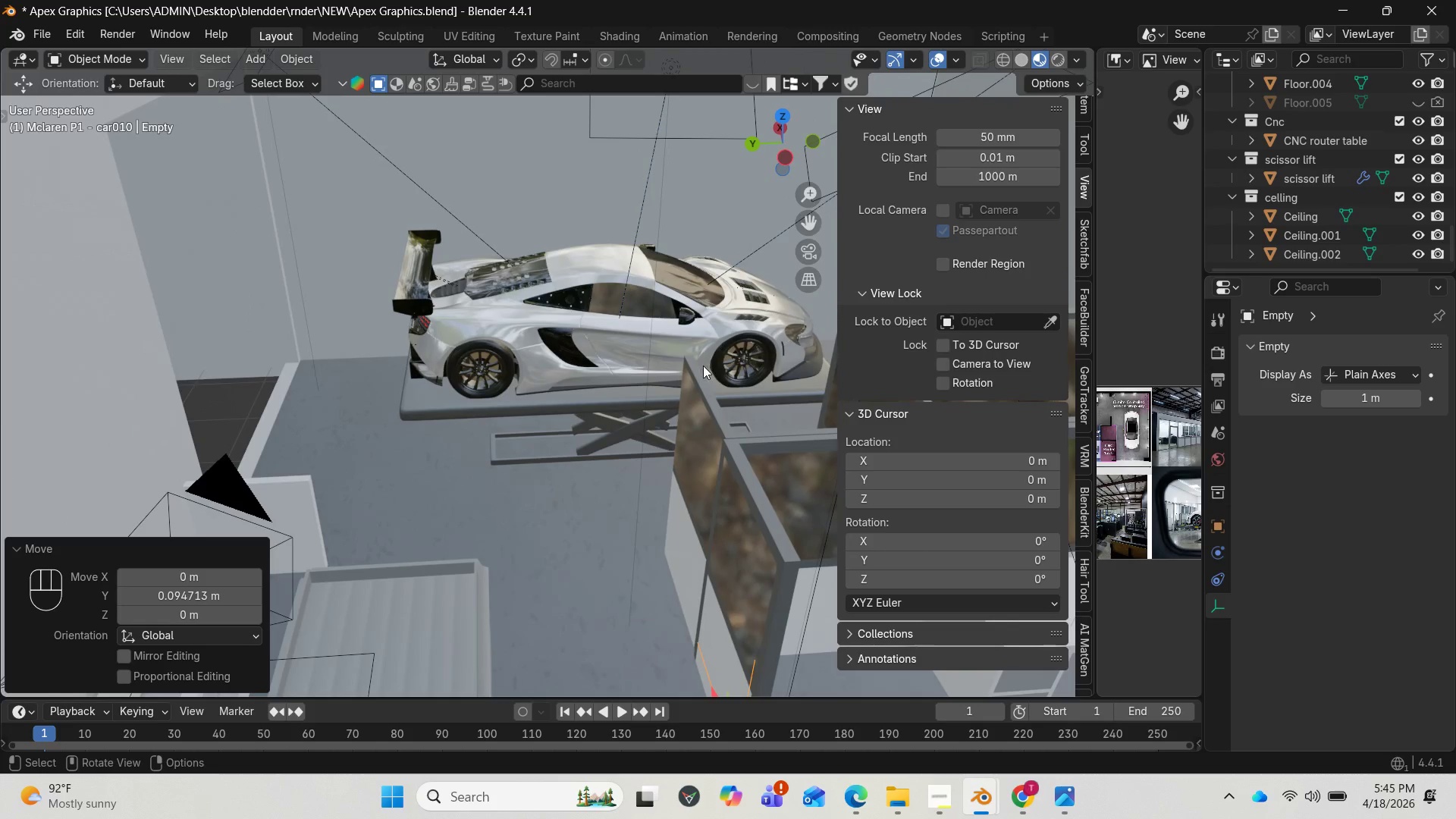 
key(Control+Z)
 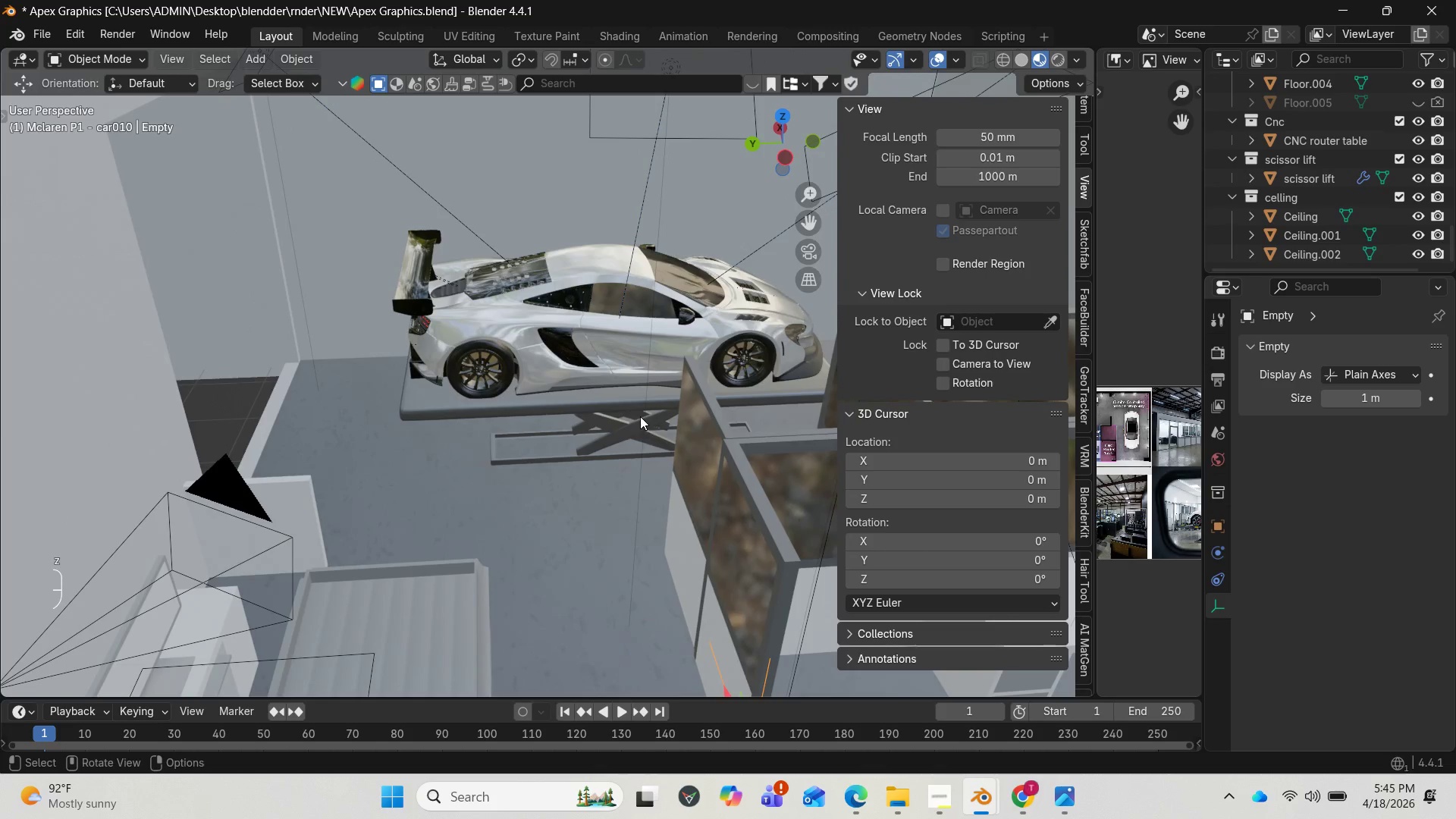 
scroll: coordinate [691, 411], scroll_direction: down, amount: 1.0
 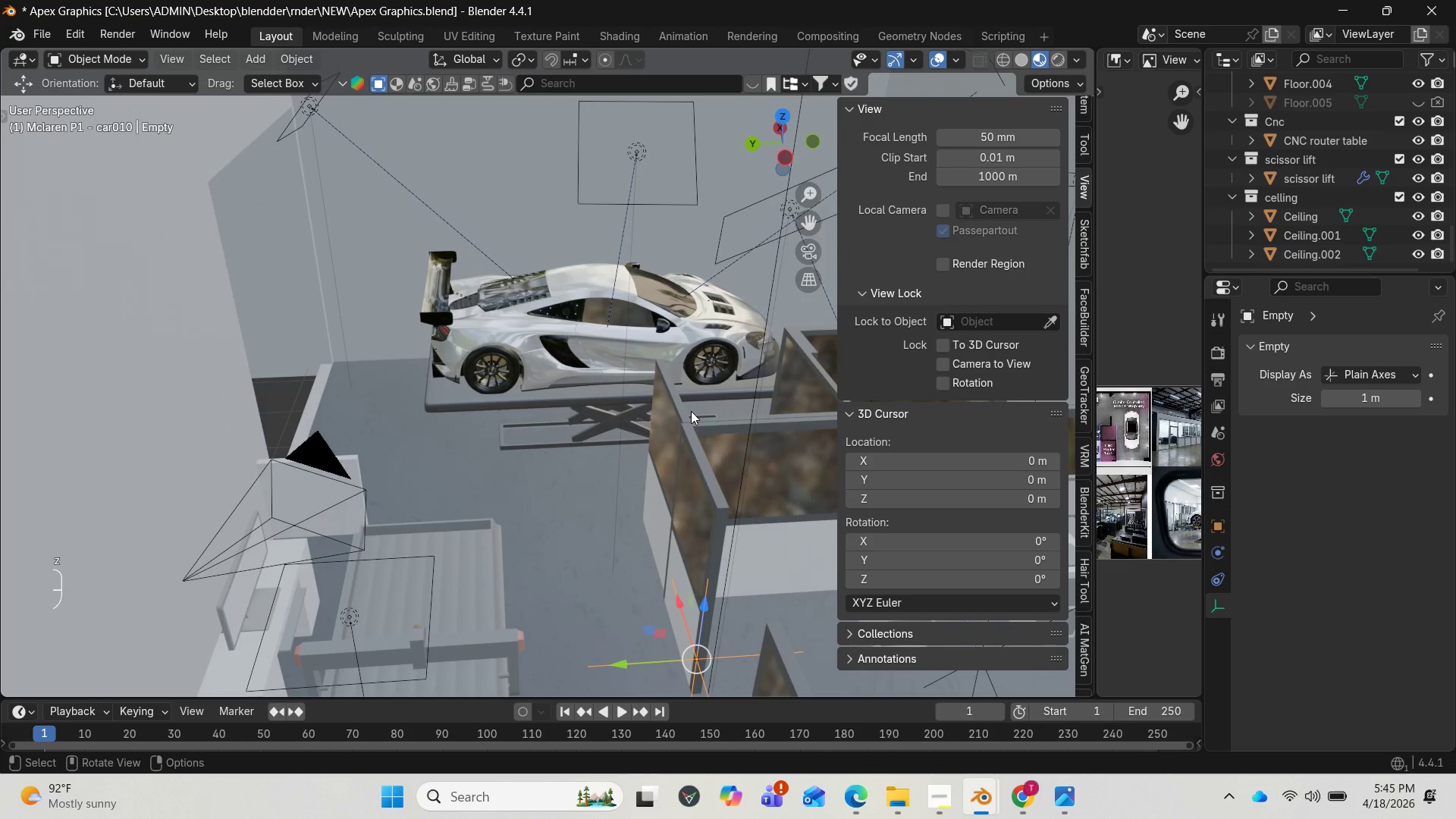 
key(NumpadDecimal)
 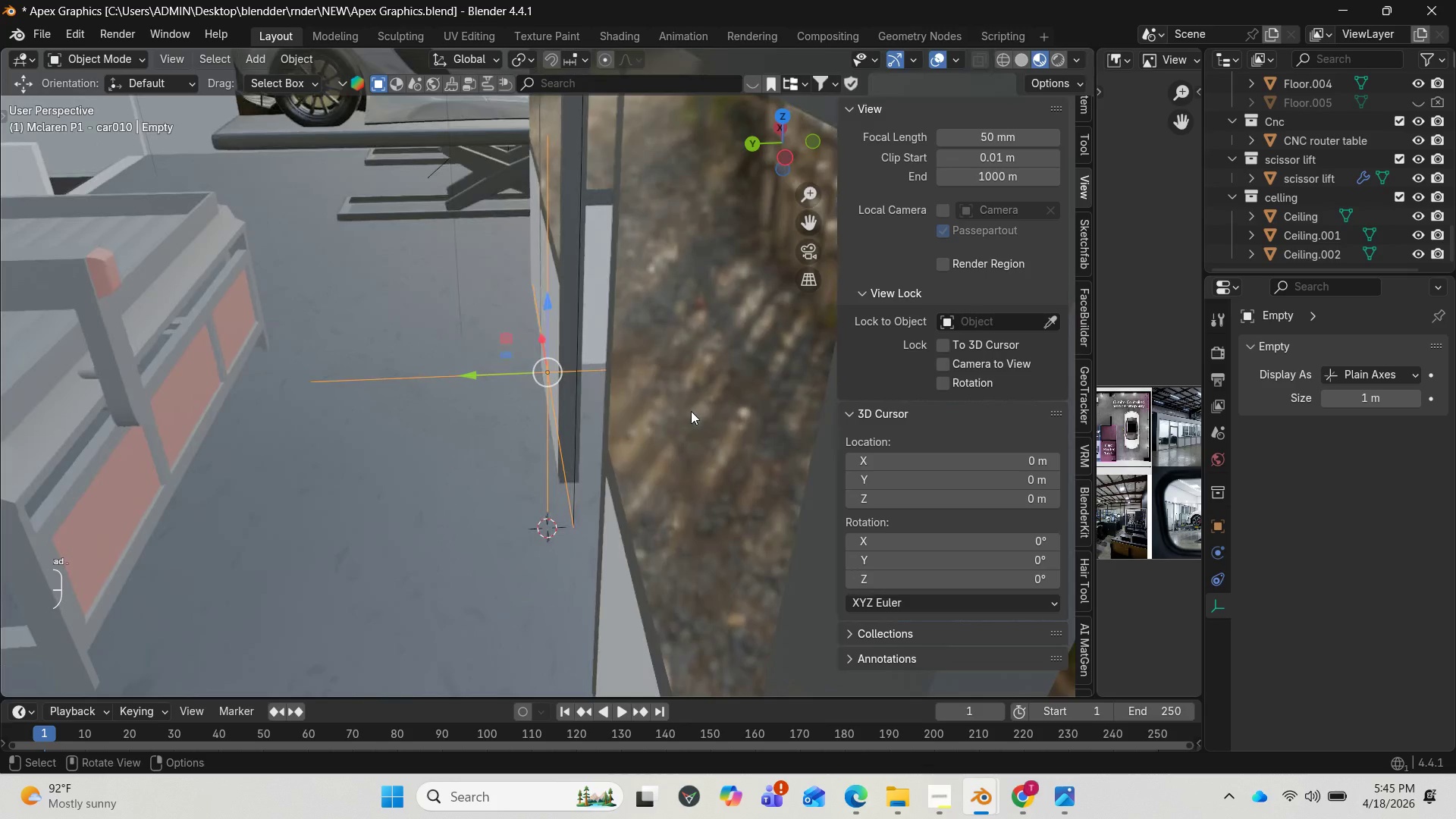 
key(Control+Z)
 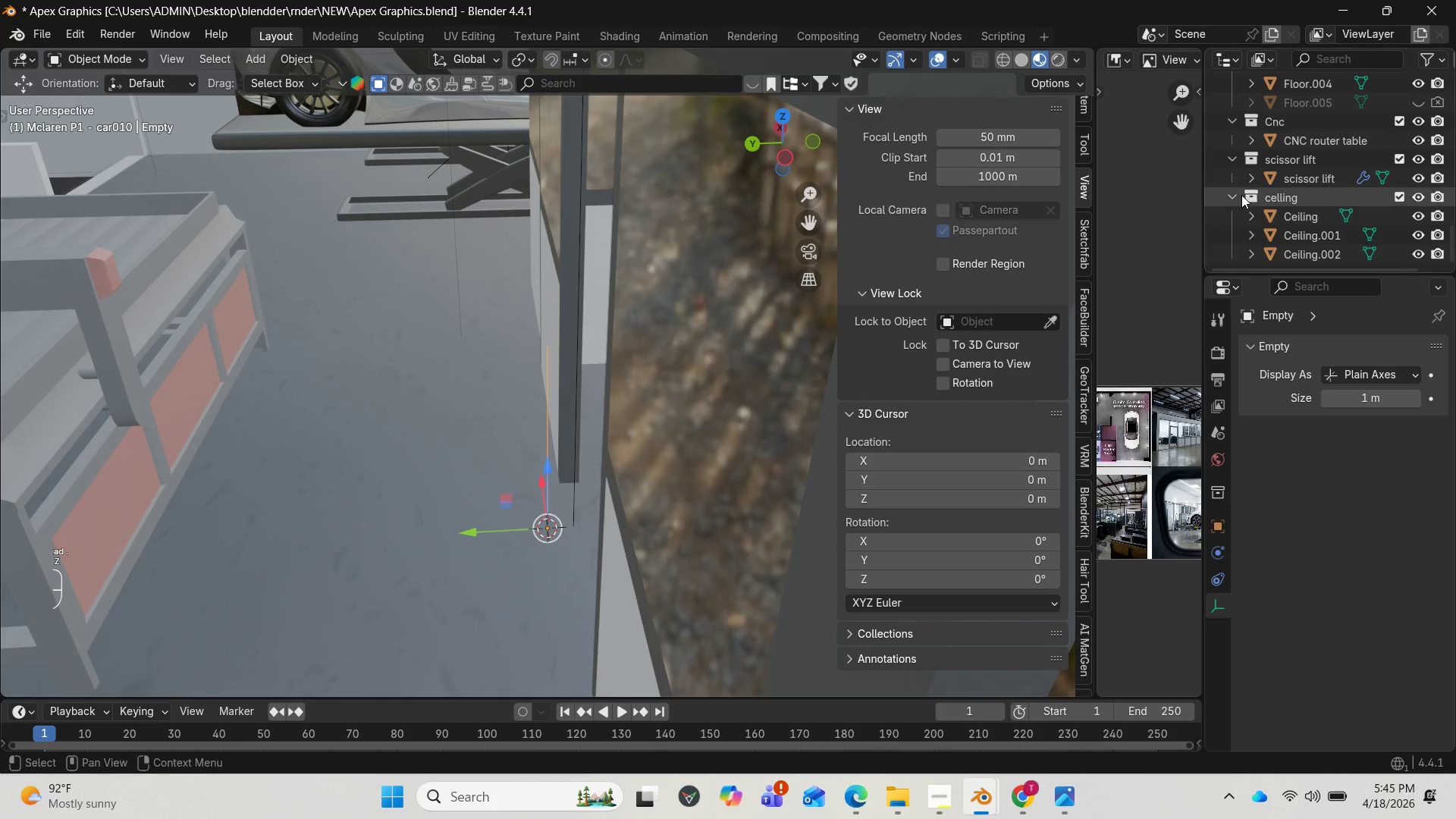 
scroll: coordinate [1306, 185], scroll_direction: up, amount: 15.0
 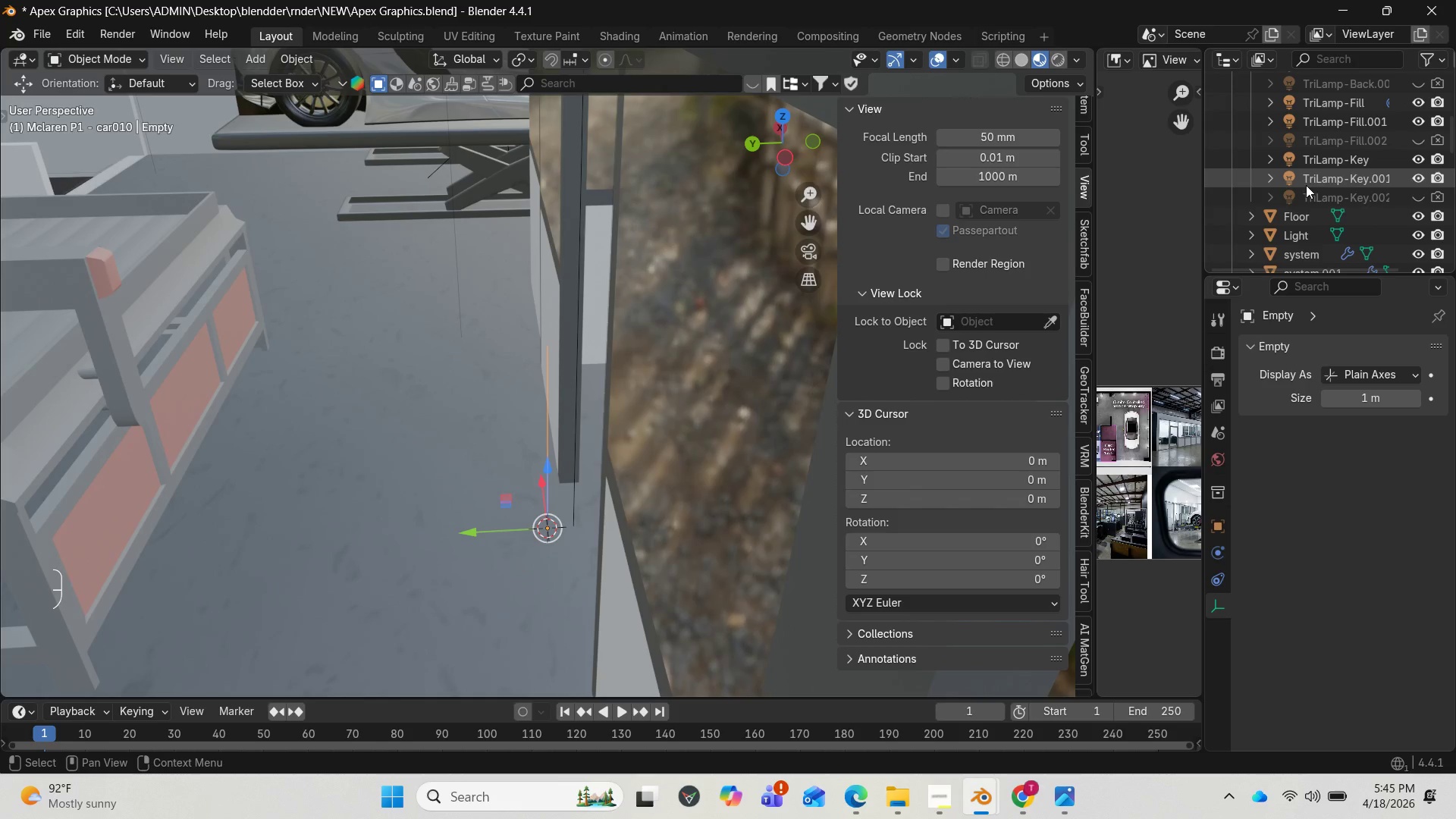 
scroll: coordinate [1308, 204], scroll_direction: down, amount: 17.0
 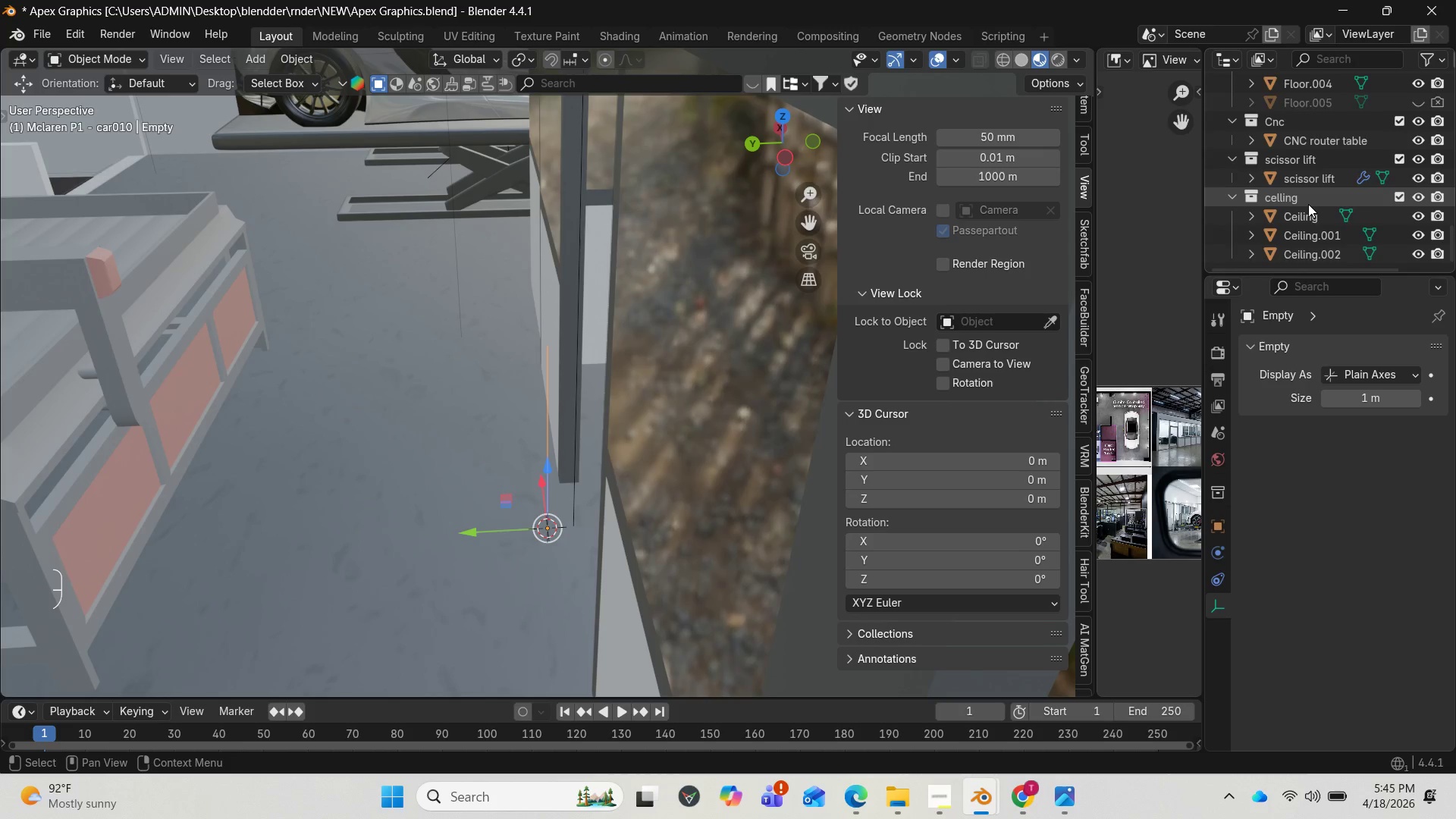 
scroll: coordinate [1307, 196], scroll_direction: up, amount: 21.0
 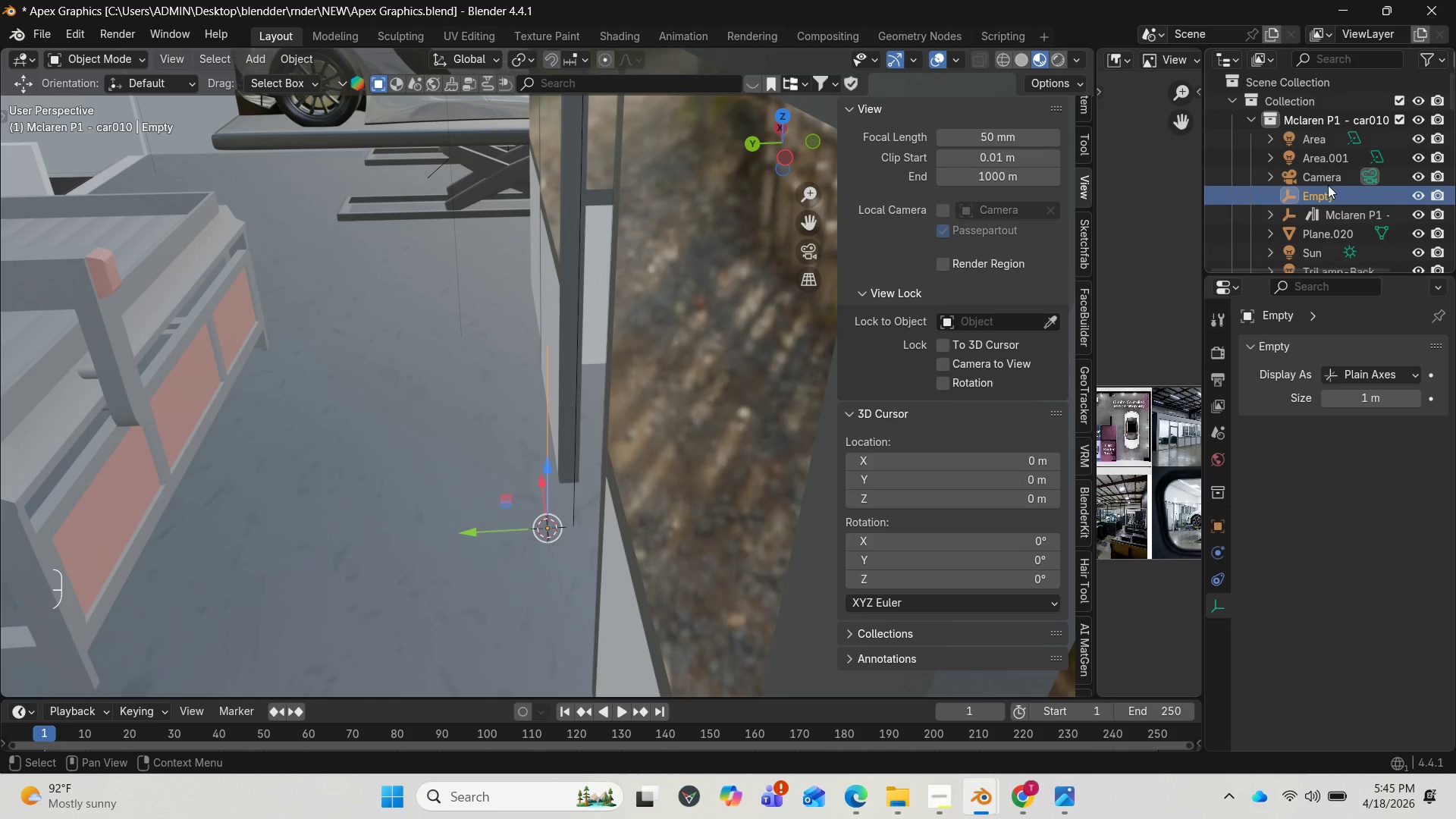 
left_click([1320, 171])
 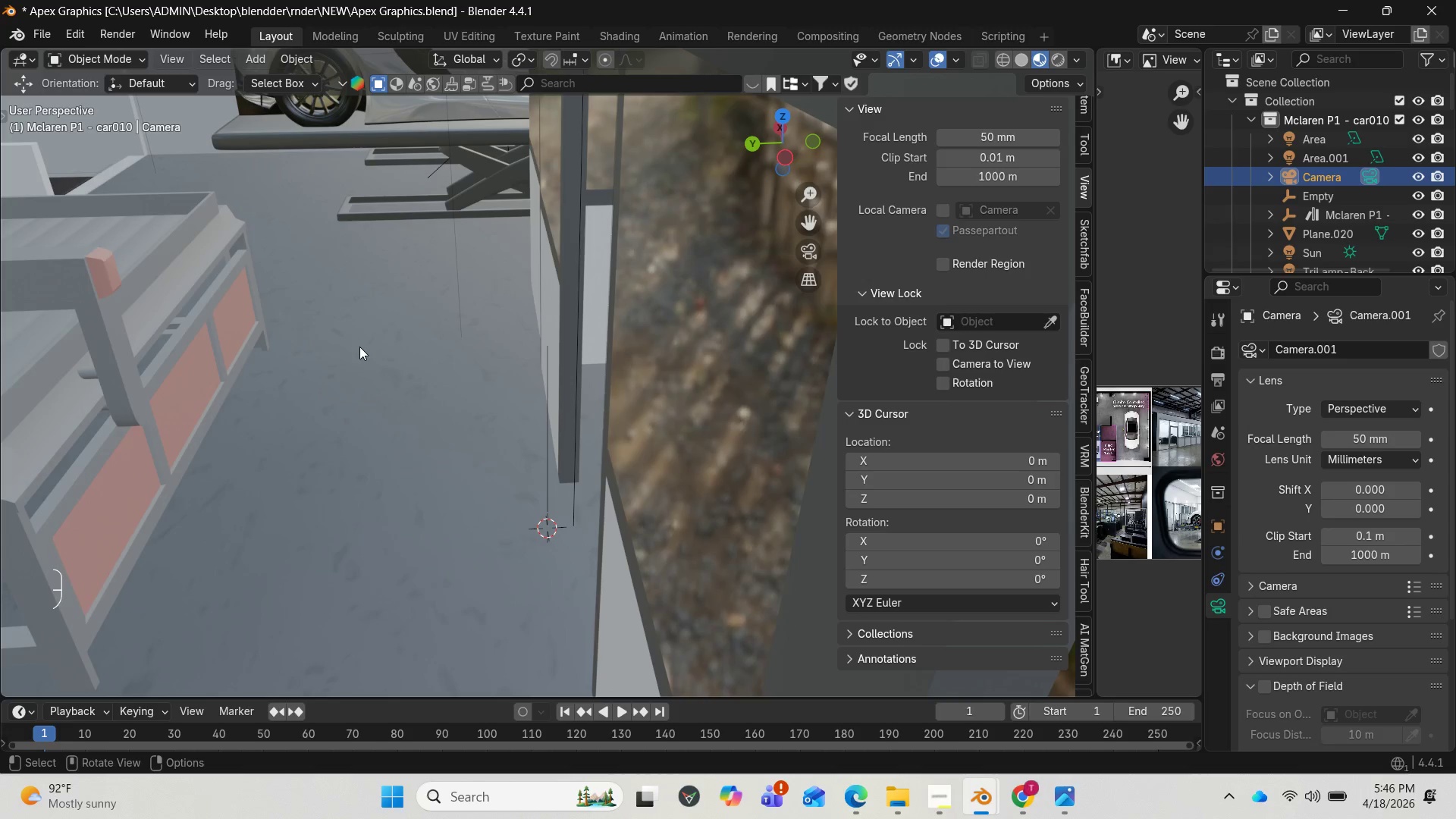 
wait(5.48)
 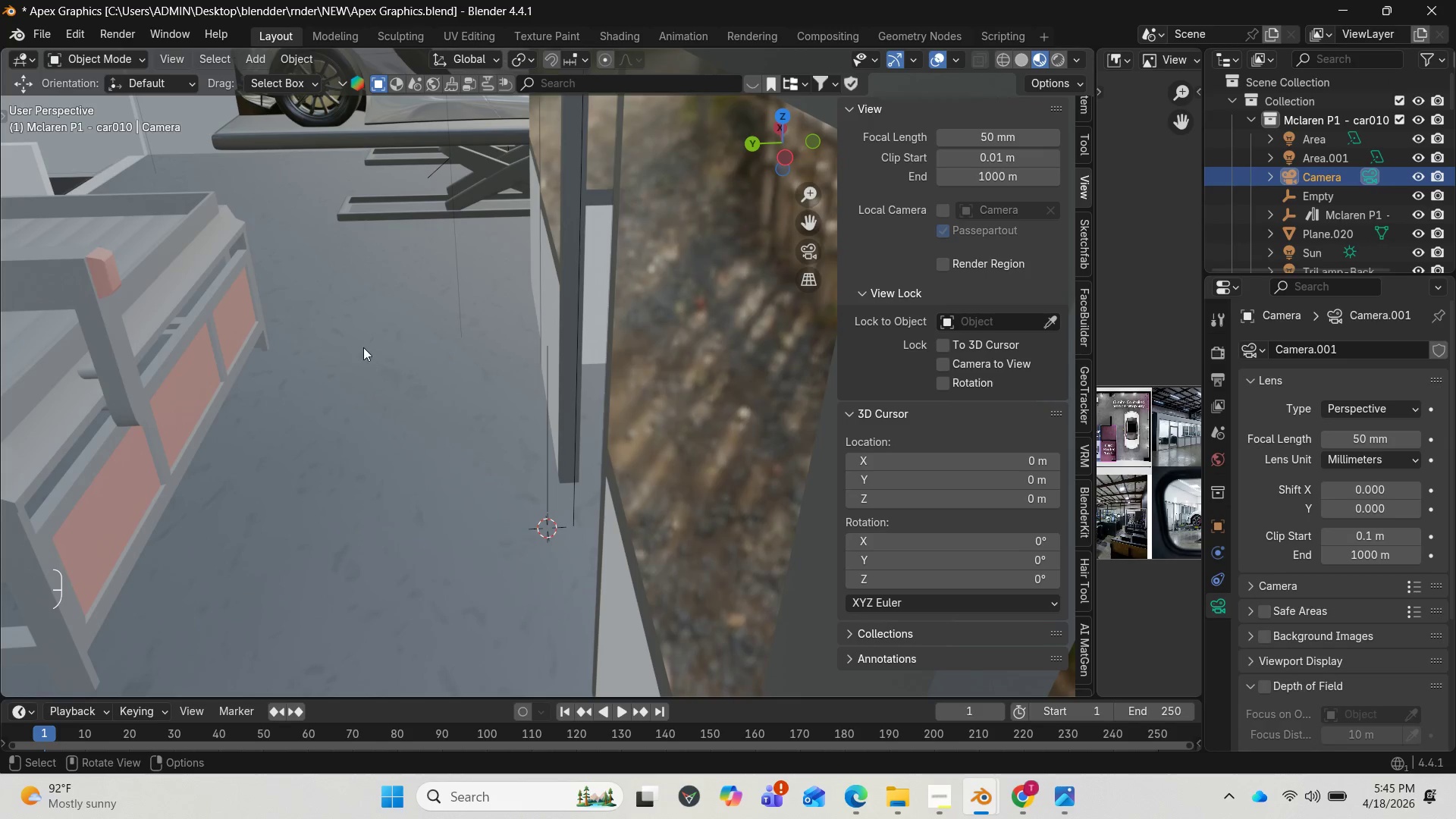 
hold_key(key=ShiftLeft, duration=1.01)
 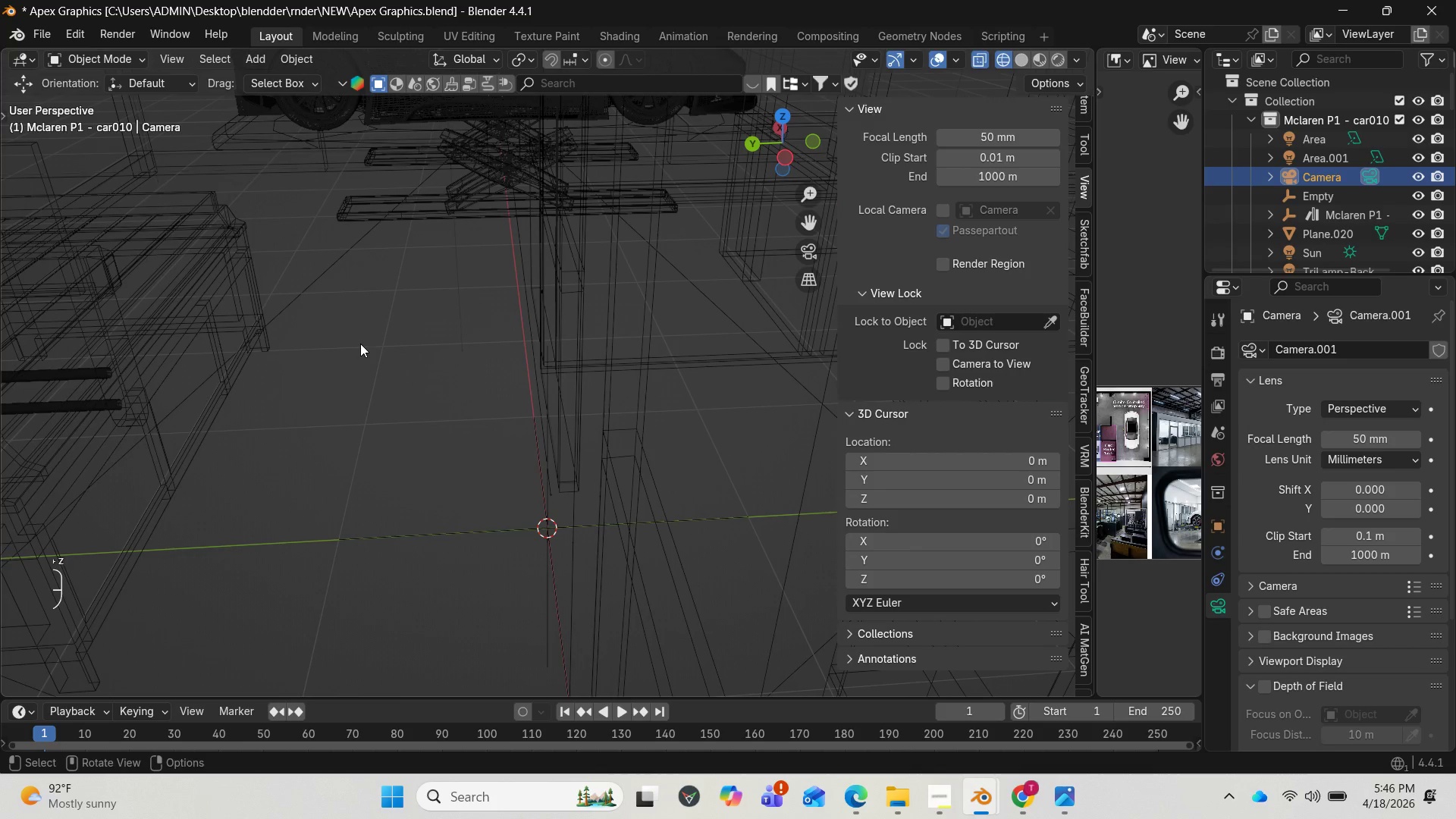 
hold_key(key=Z, duration=0.48)
 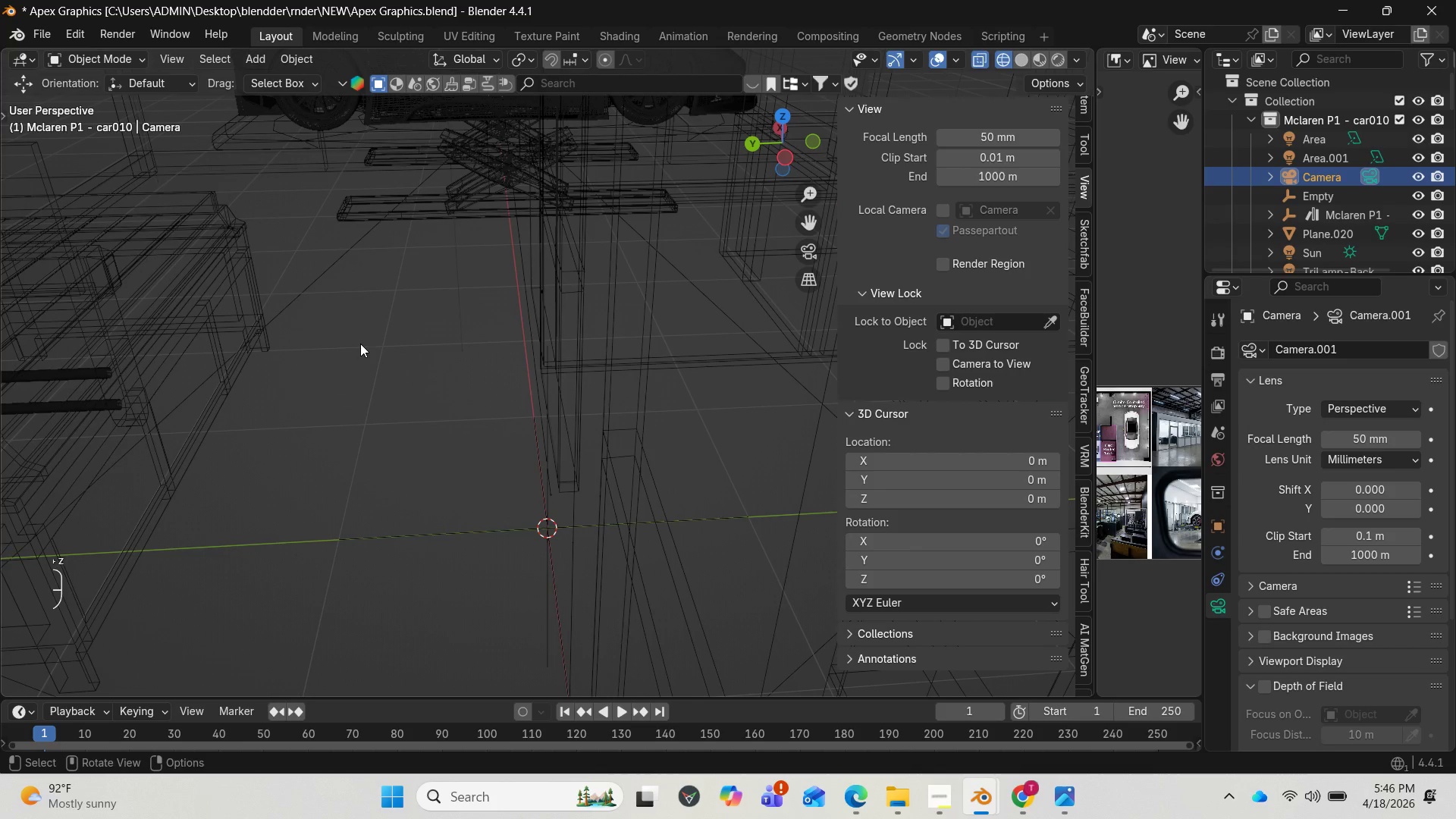 
key(Shift+Z)
 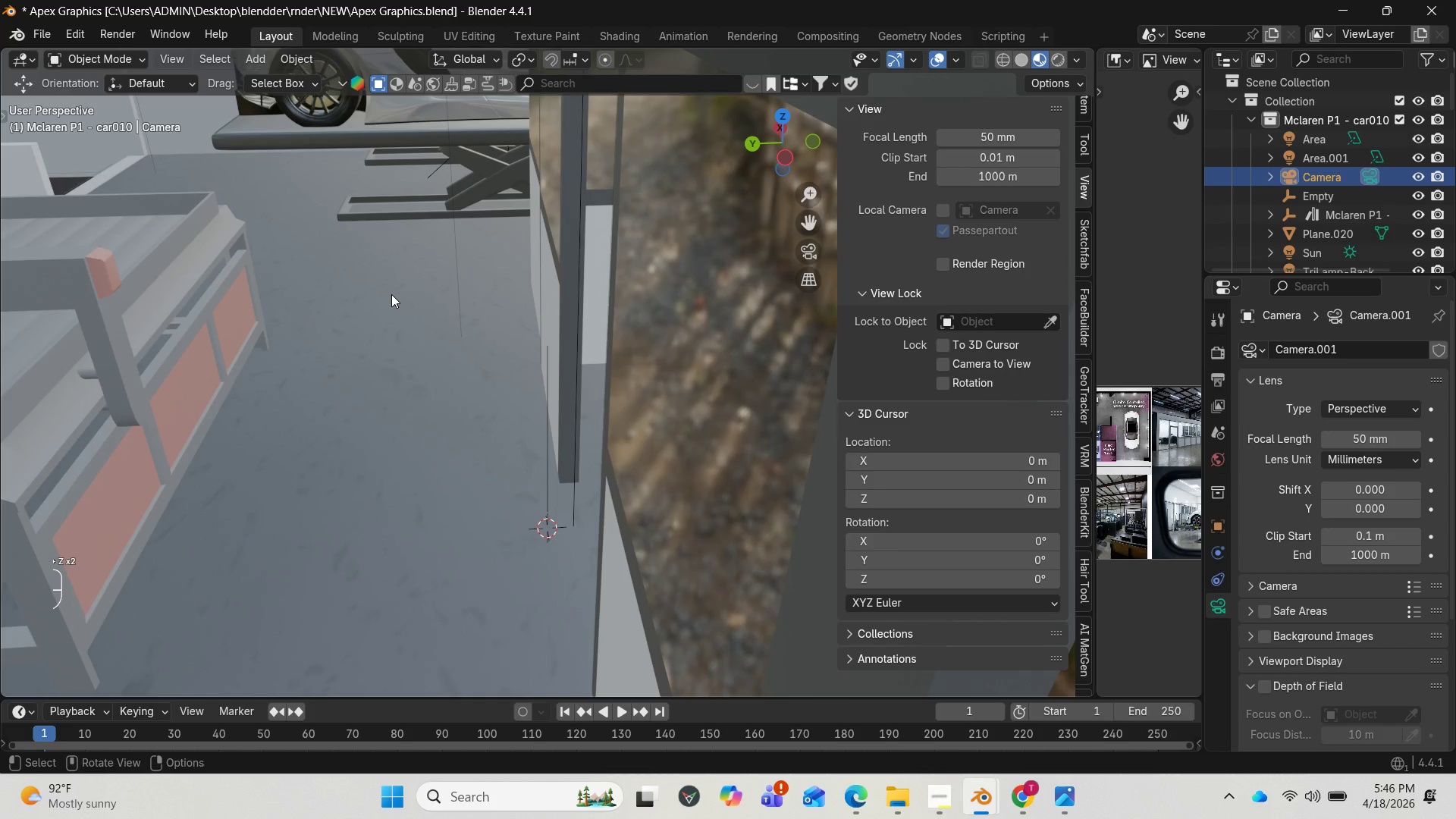 
hold_key(key=Z, duration=1.25)
 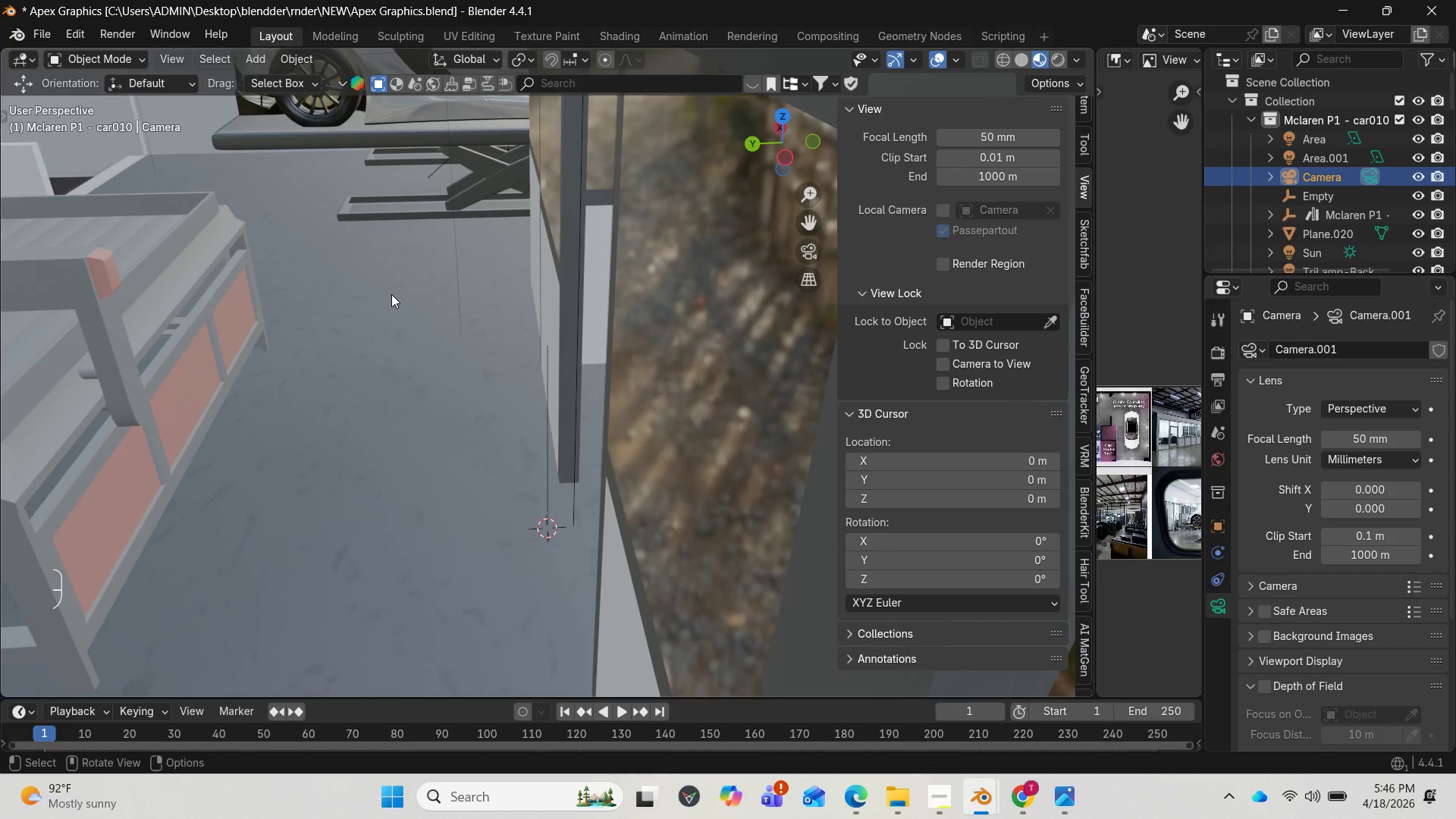 
hold_key(key=ShiftLeft, duration=17.31)
 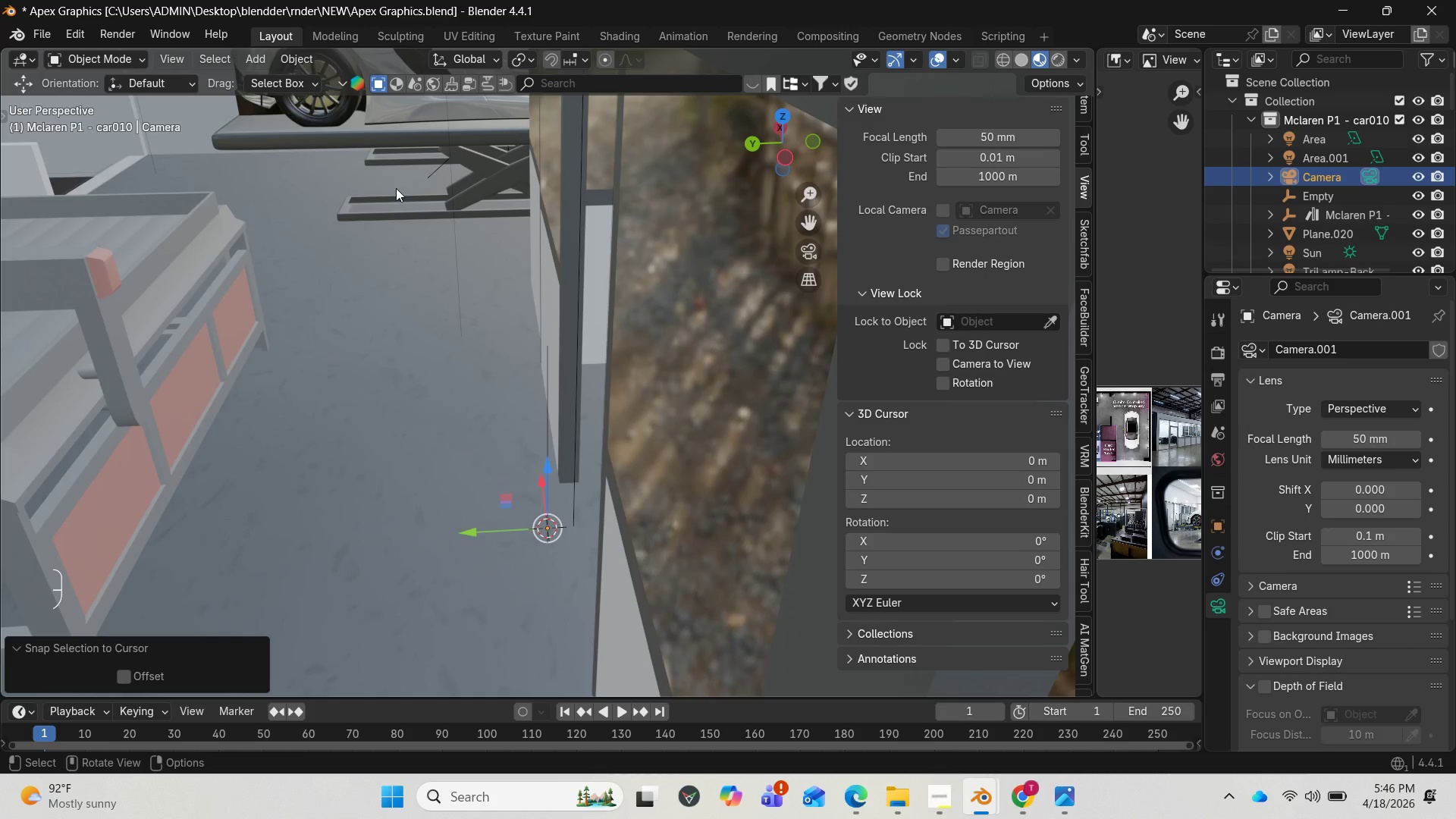 
hold_key(key=S, duration=1.5)
 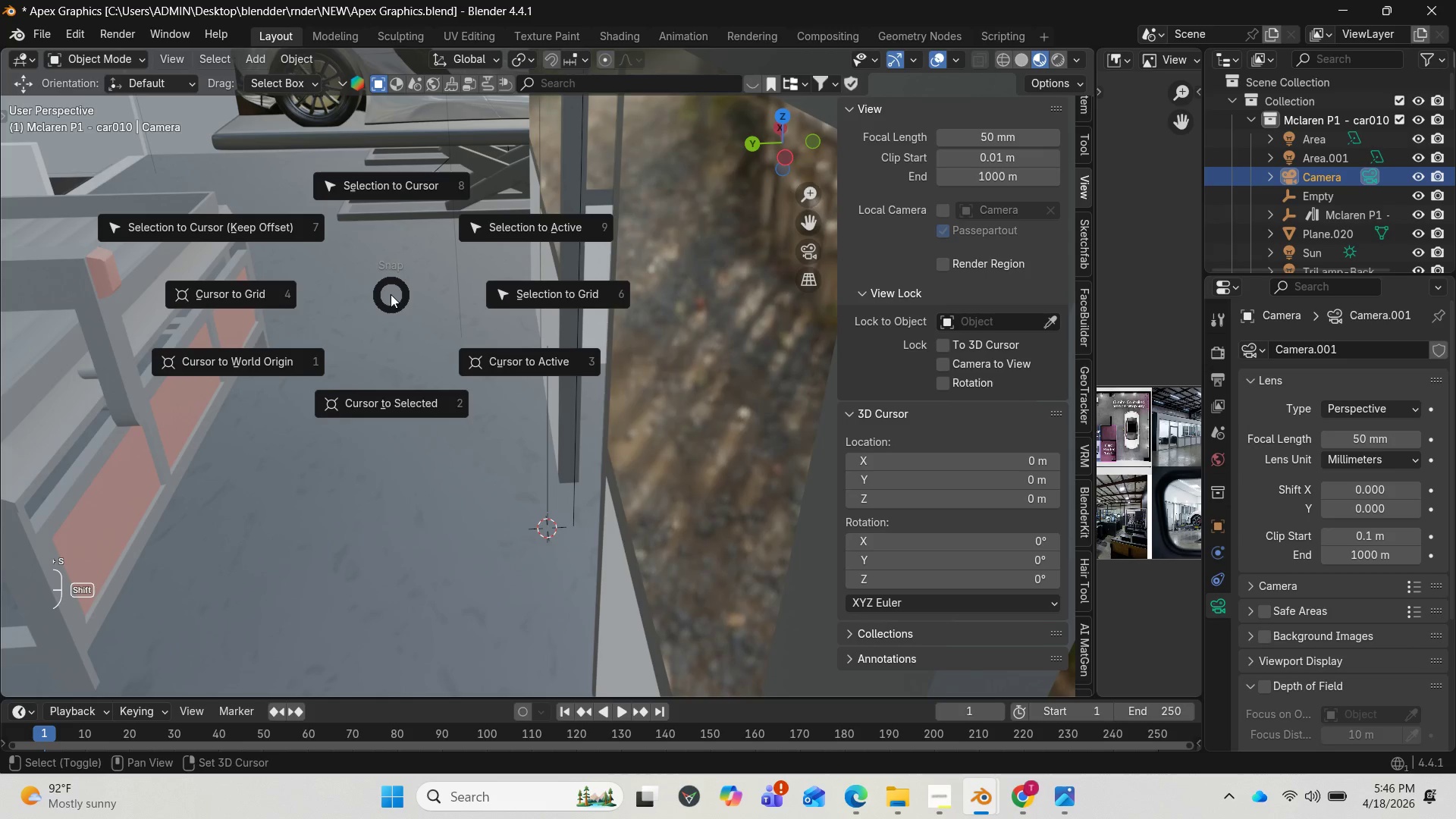 
hold_key(key=S, duration=1.5)
 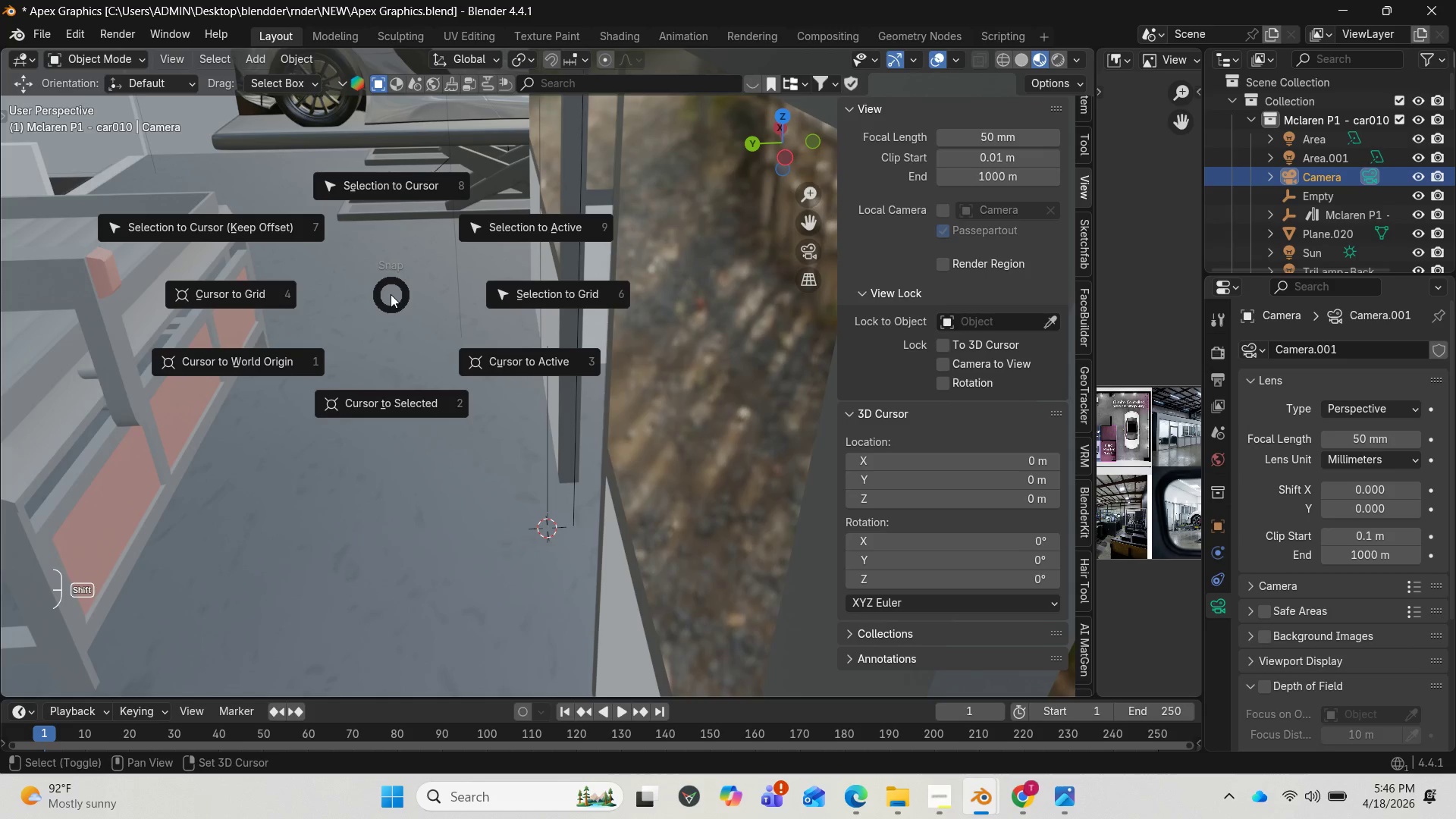 
hold_key(key=S, duration=1.5)
 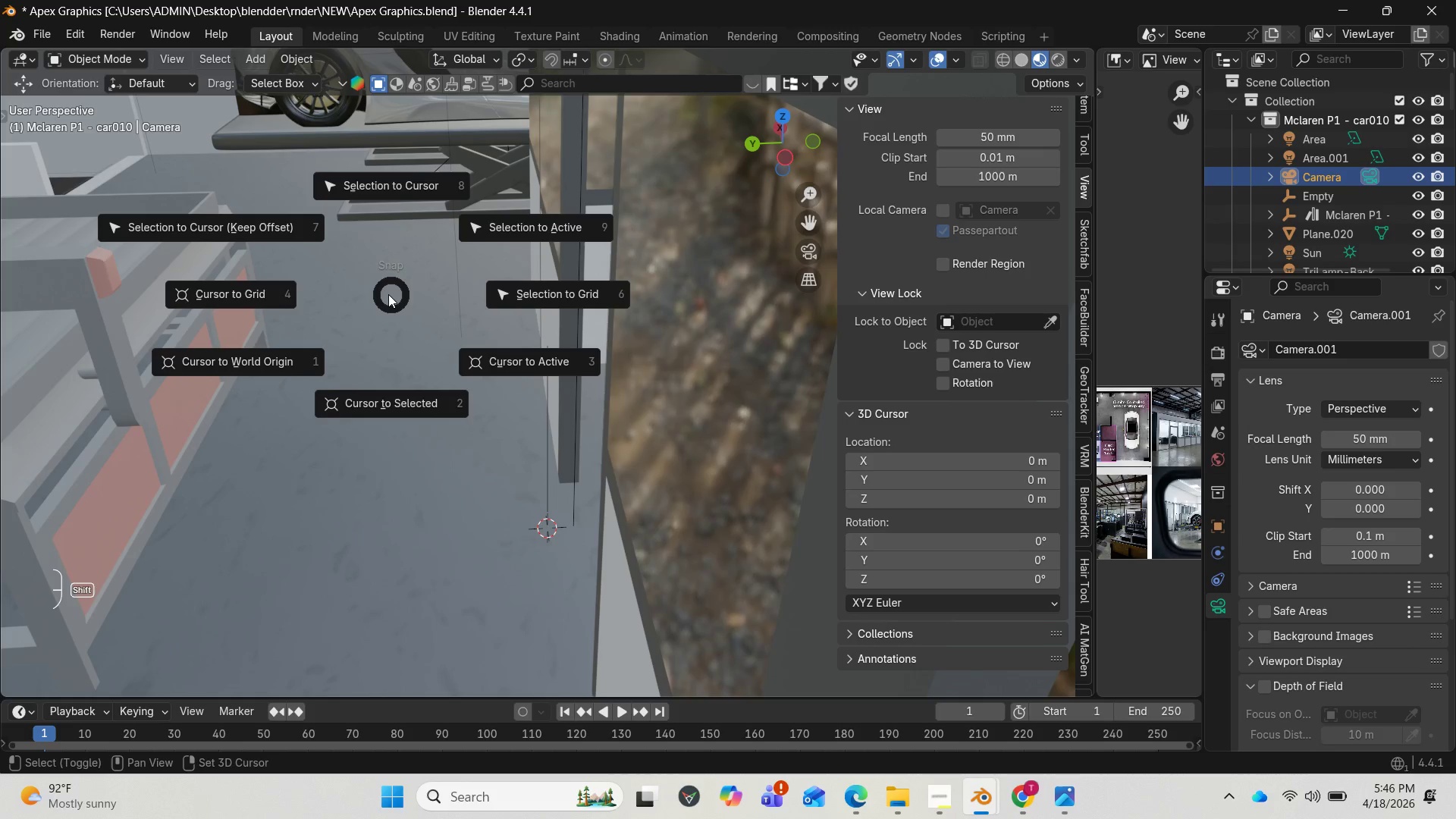 
hold_key(key=S, duration=1.5)
 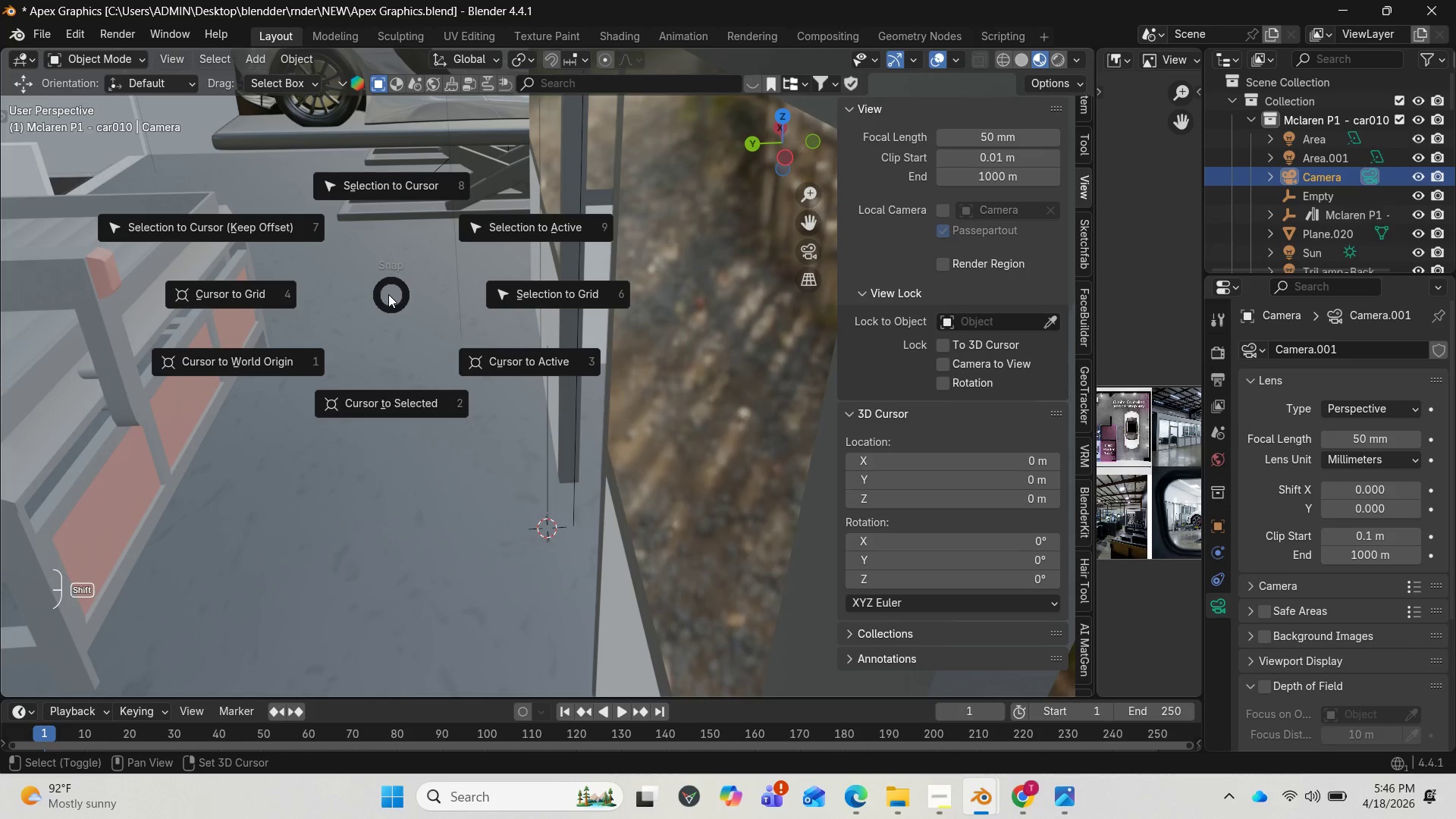 
hold_key(key=S, duration=1.52)
 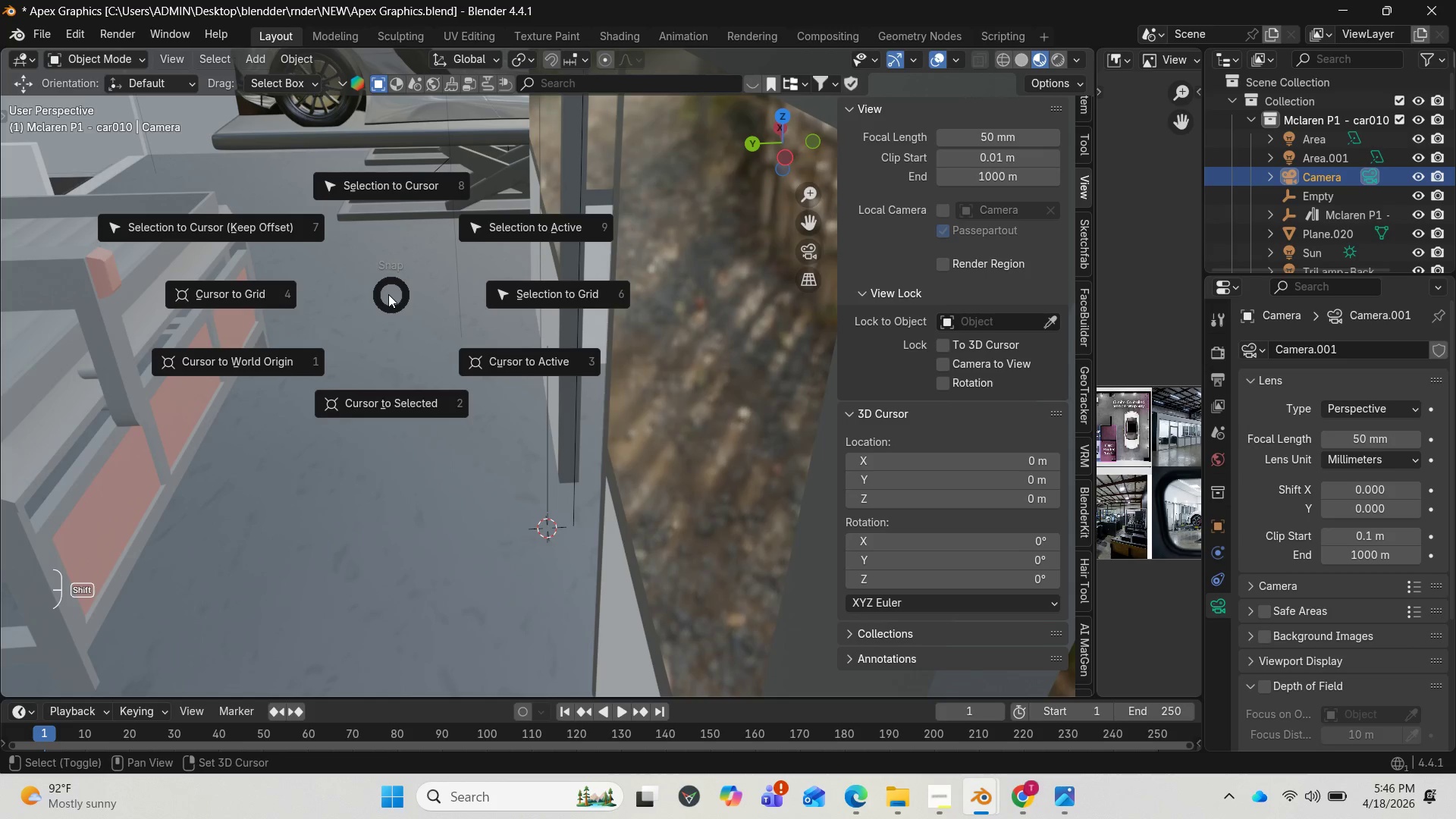 
hold_key(key=S, duration=1.51)
 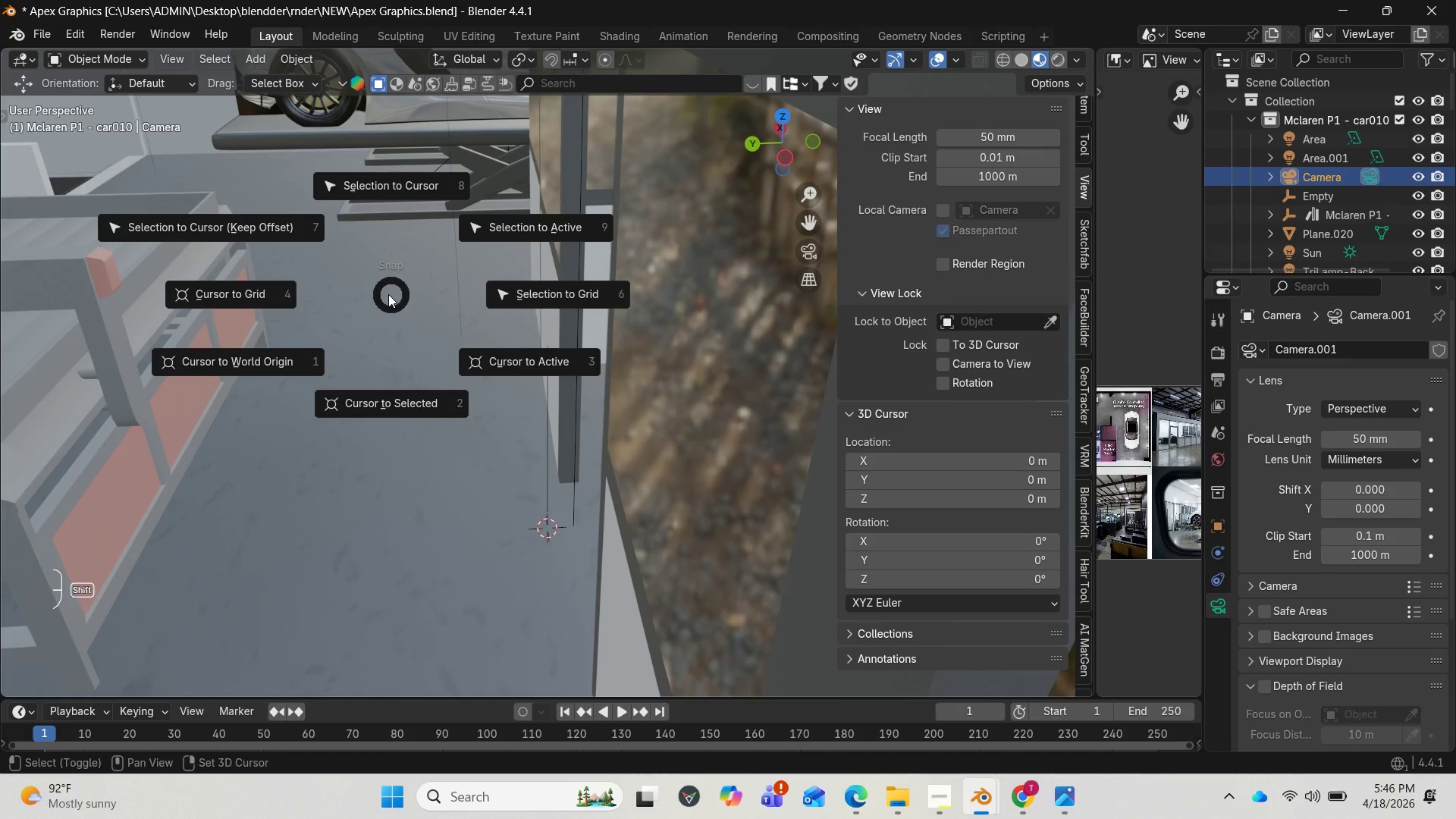 
hold_key(key=S, duration=1.5)
 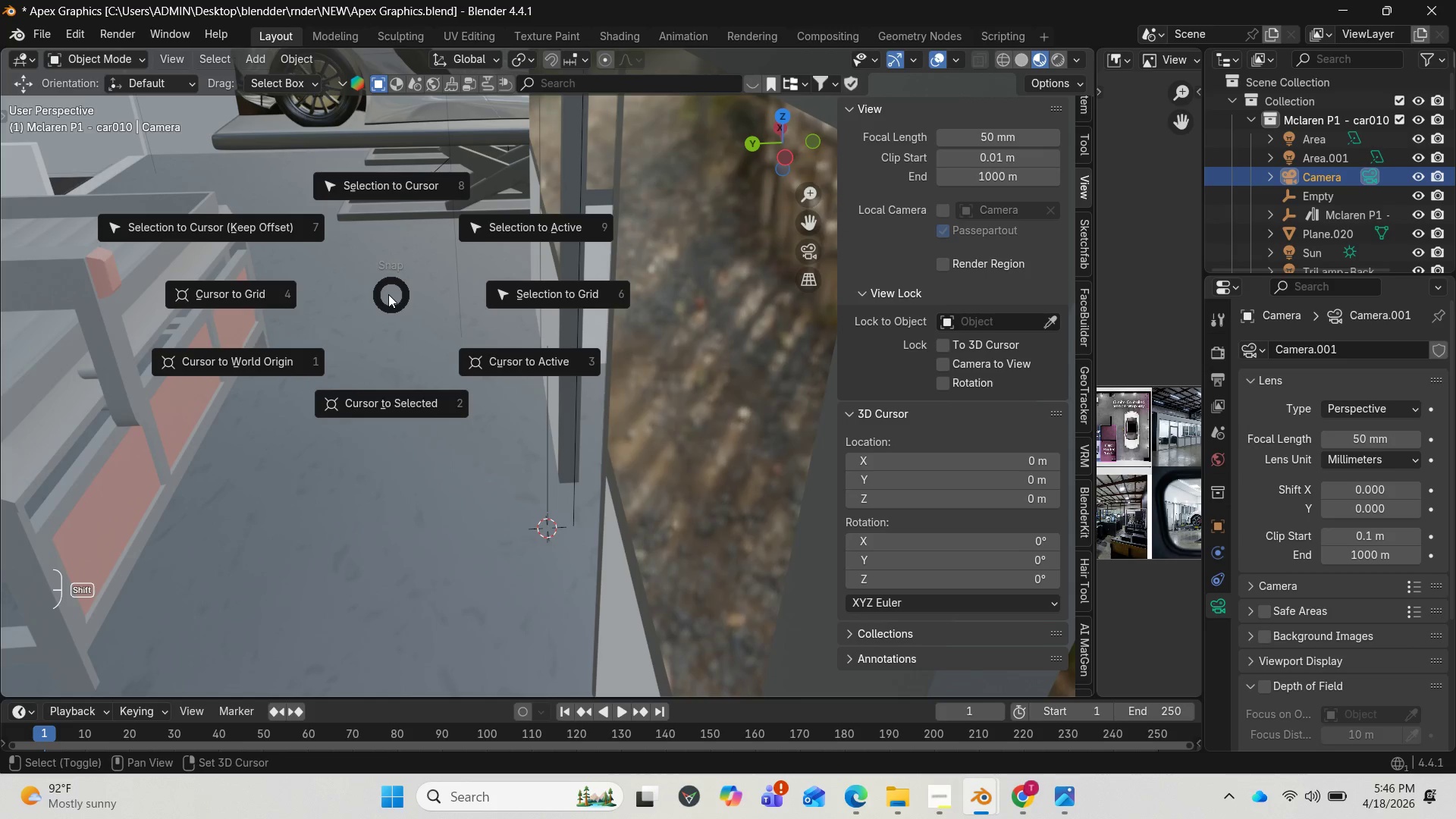 
hold_key(key=S, duration=1.52)
 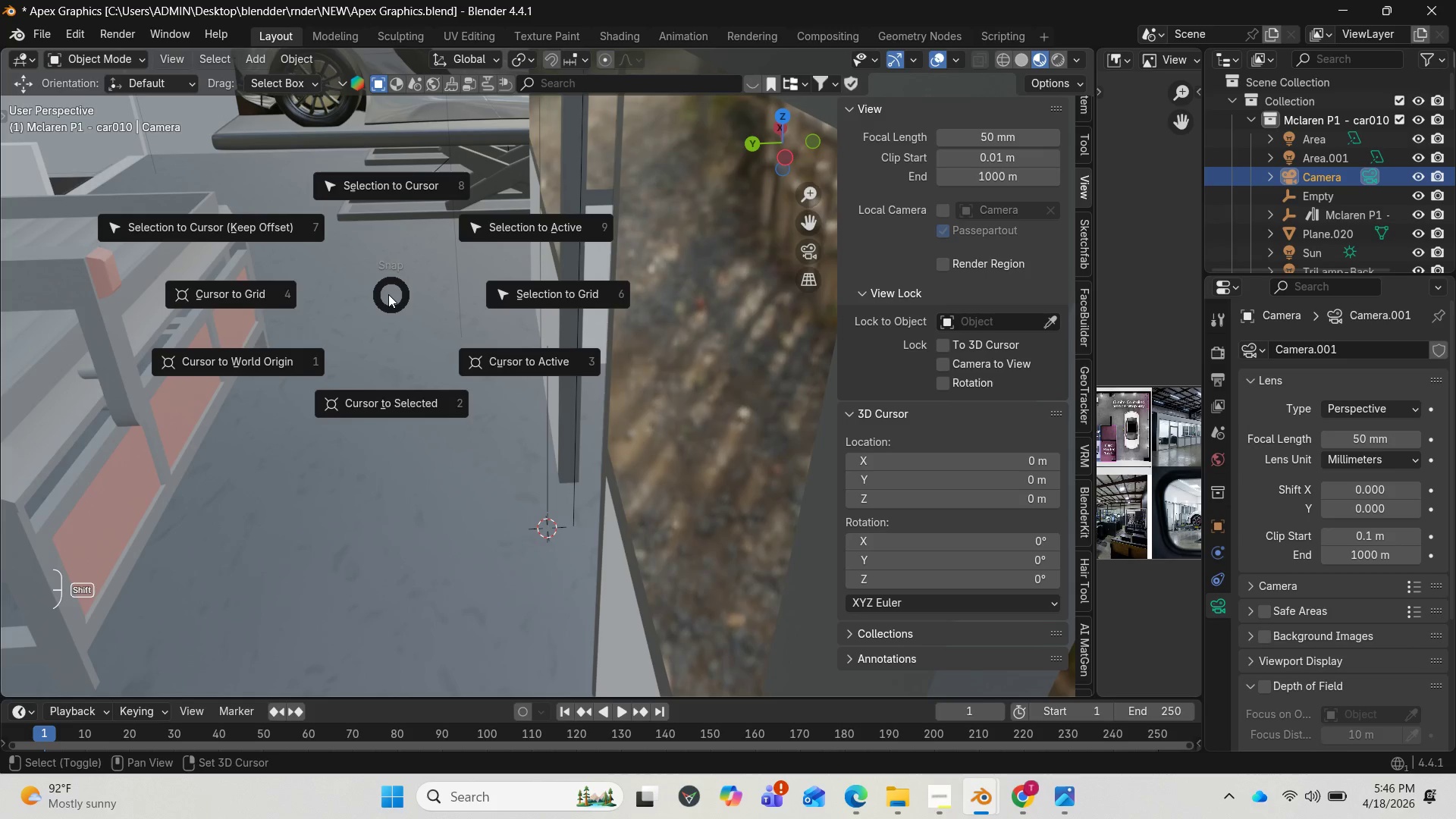 
hold_key(key=S, duration=1.52)
 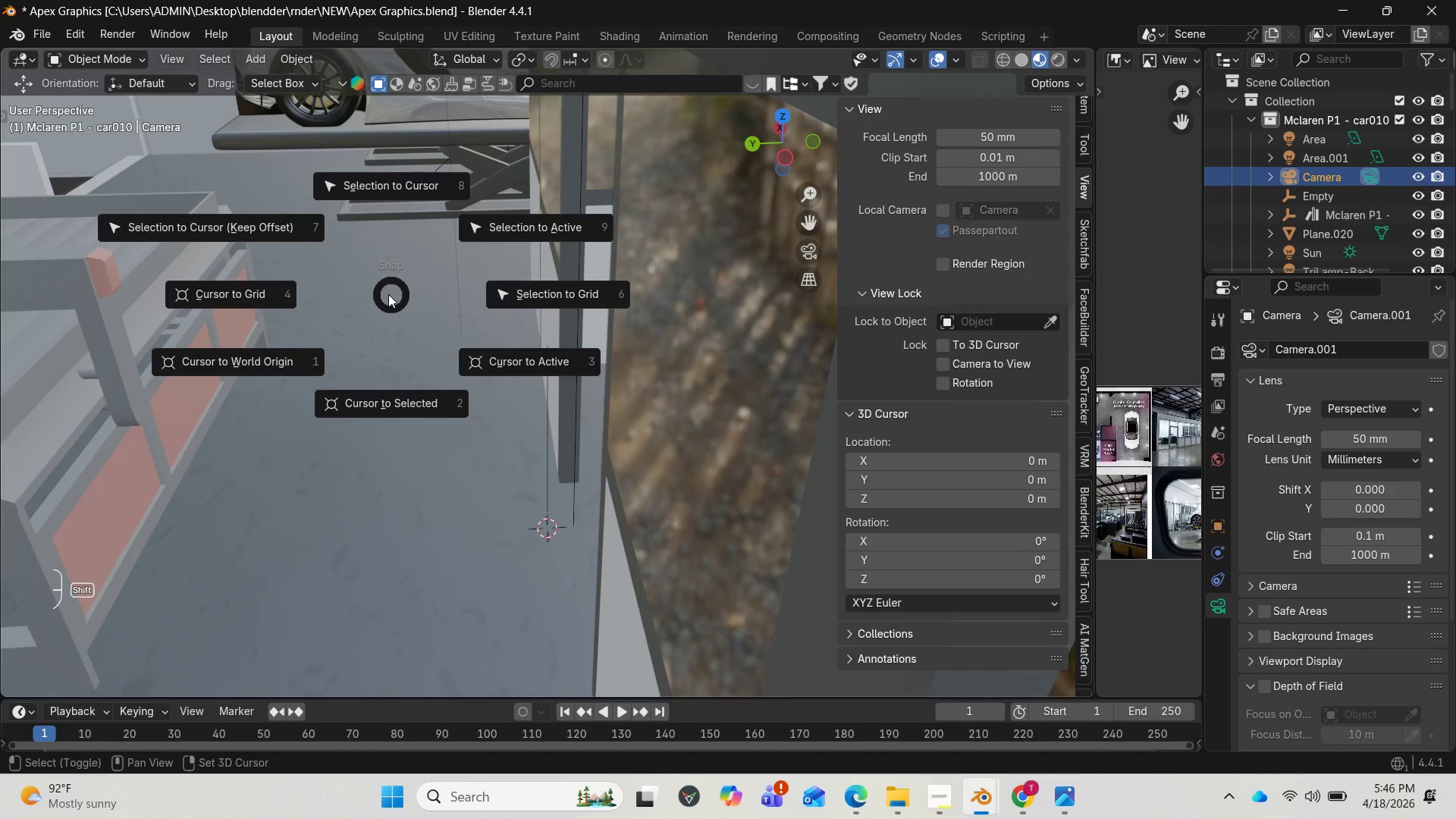 
hold_key(key=S, duration=1.51)
 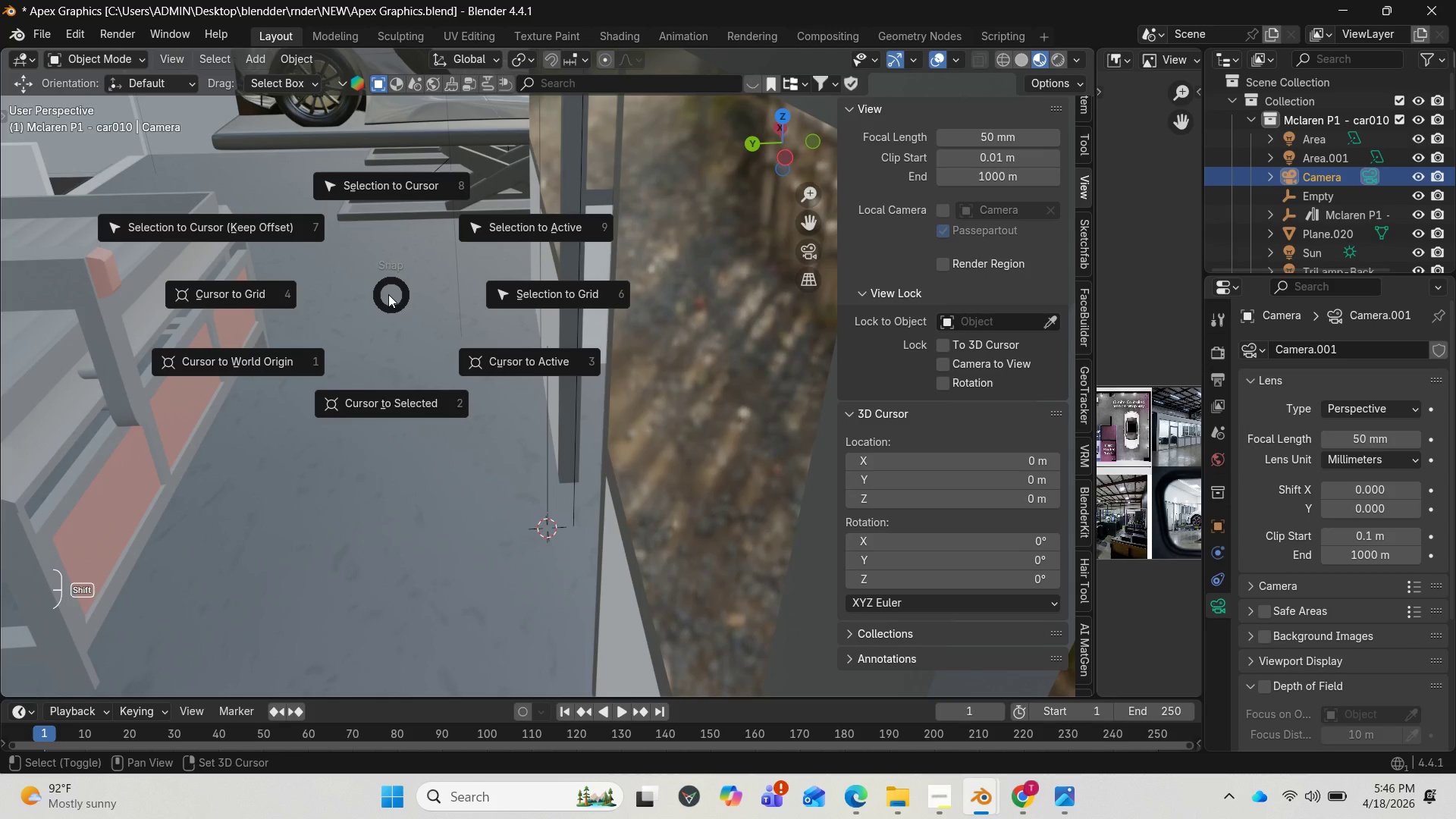 
hold_key(key=S, duration=1.5)
 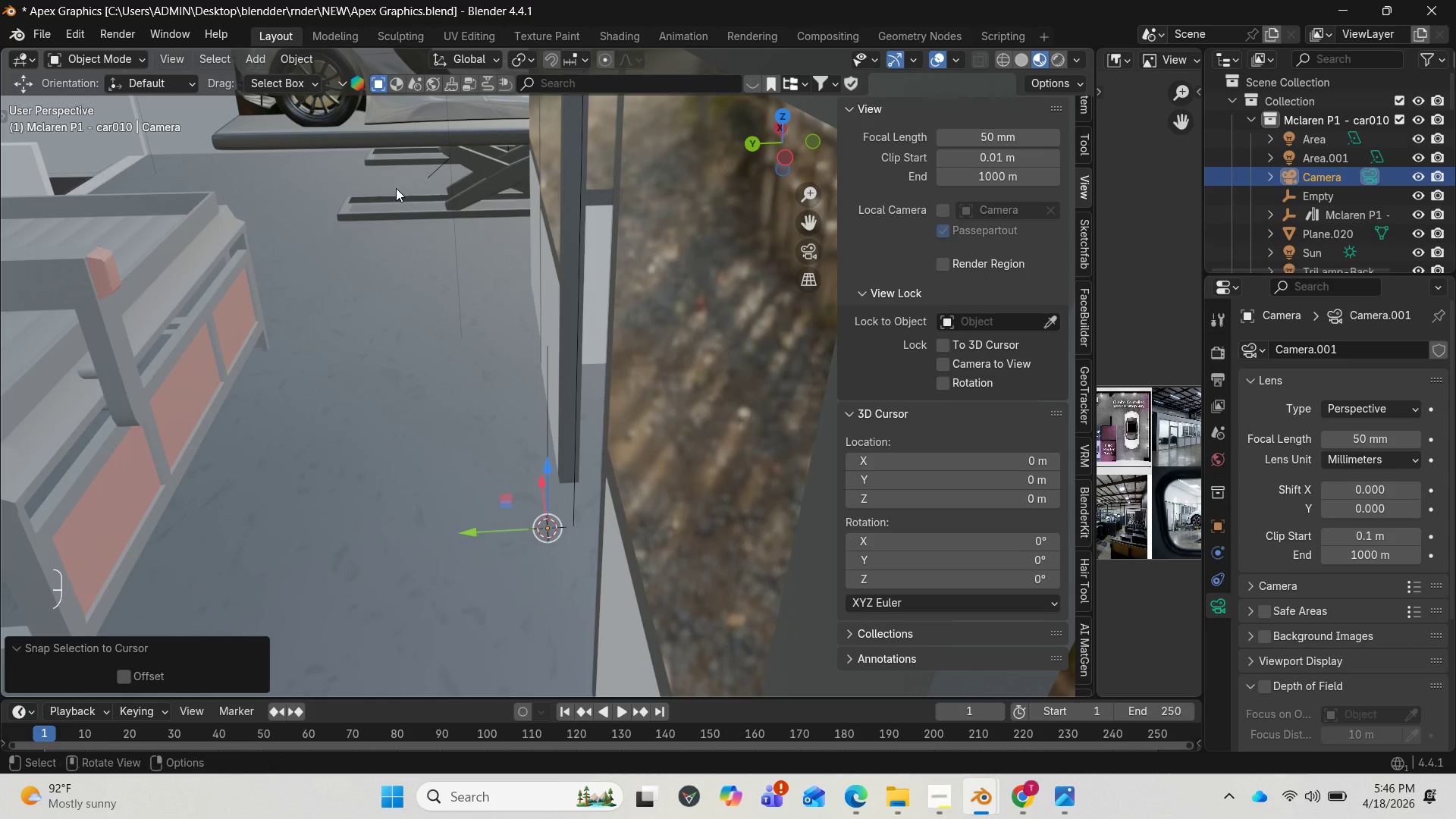 
hold_key(key=S, duration=0.34)
 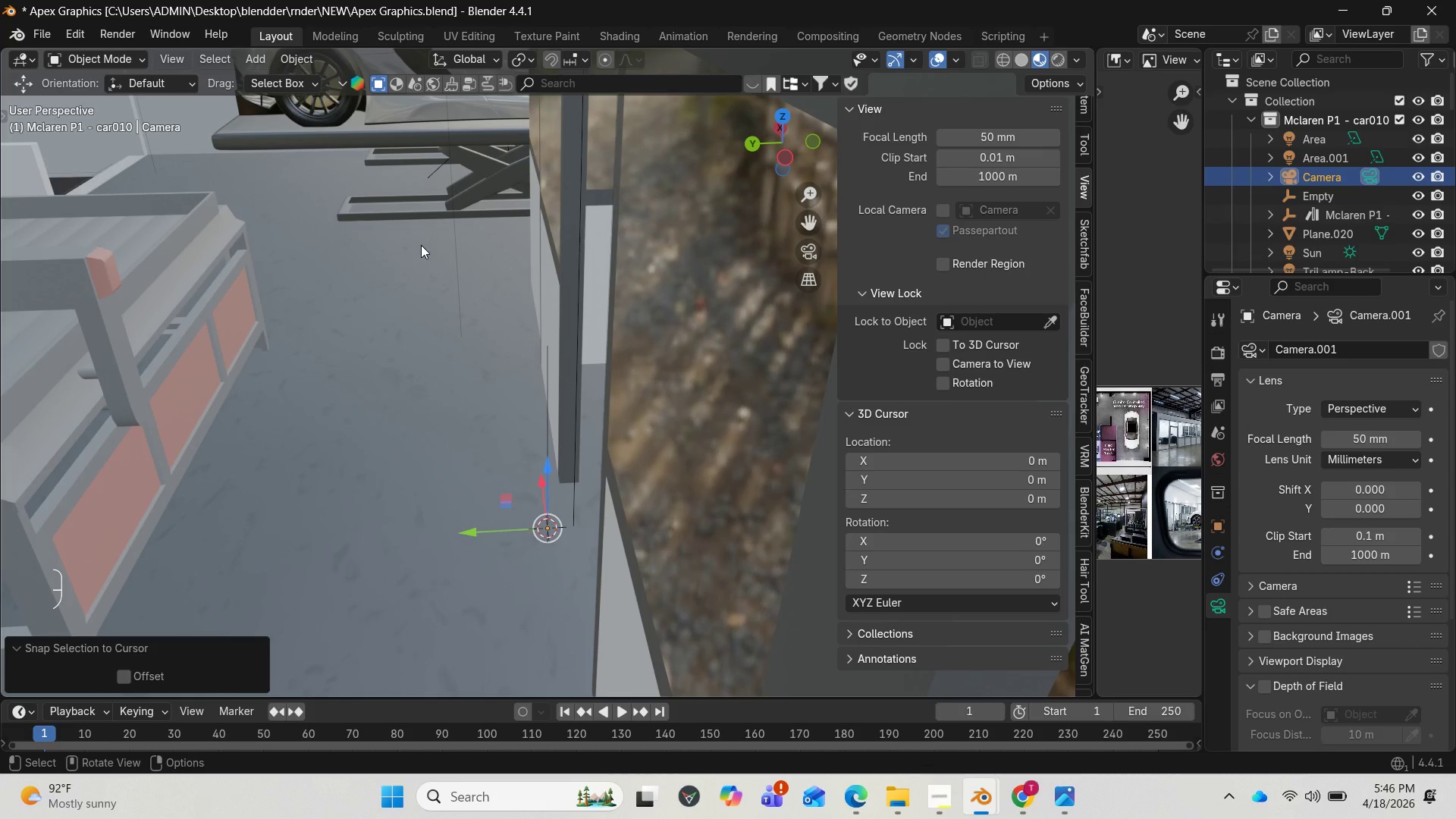 
scroll: coordinate [420, 262], scroll_direction: down, amount: 3.0
 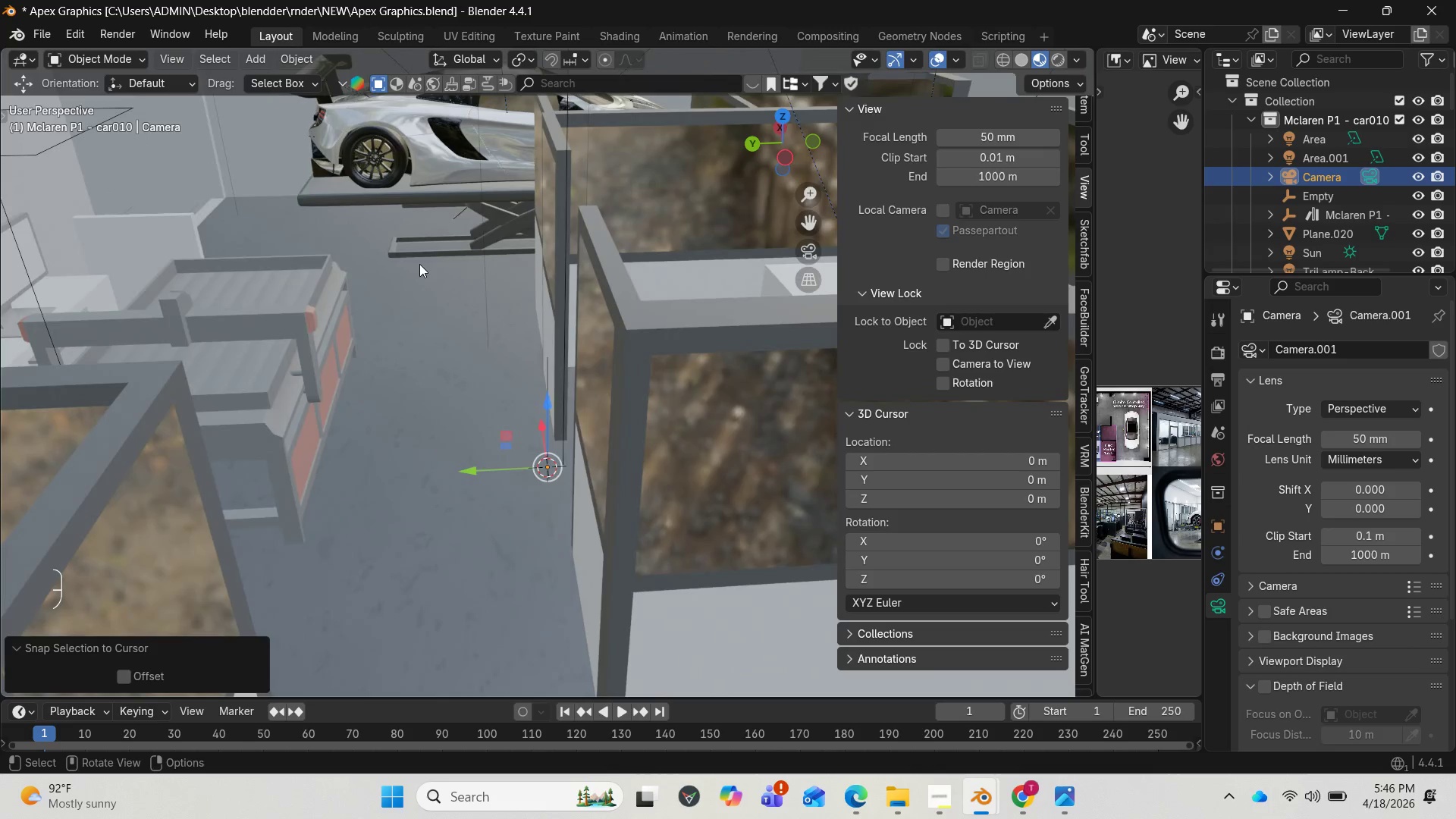 
scroll: coordinate [419, 264], scroll_direction: up, amount: 1.0
 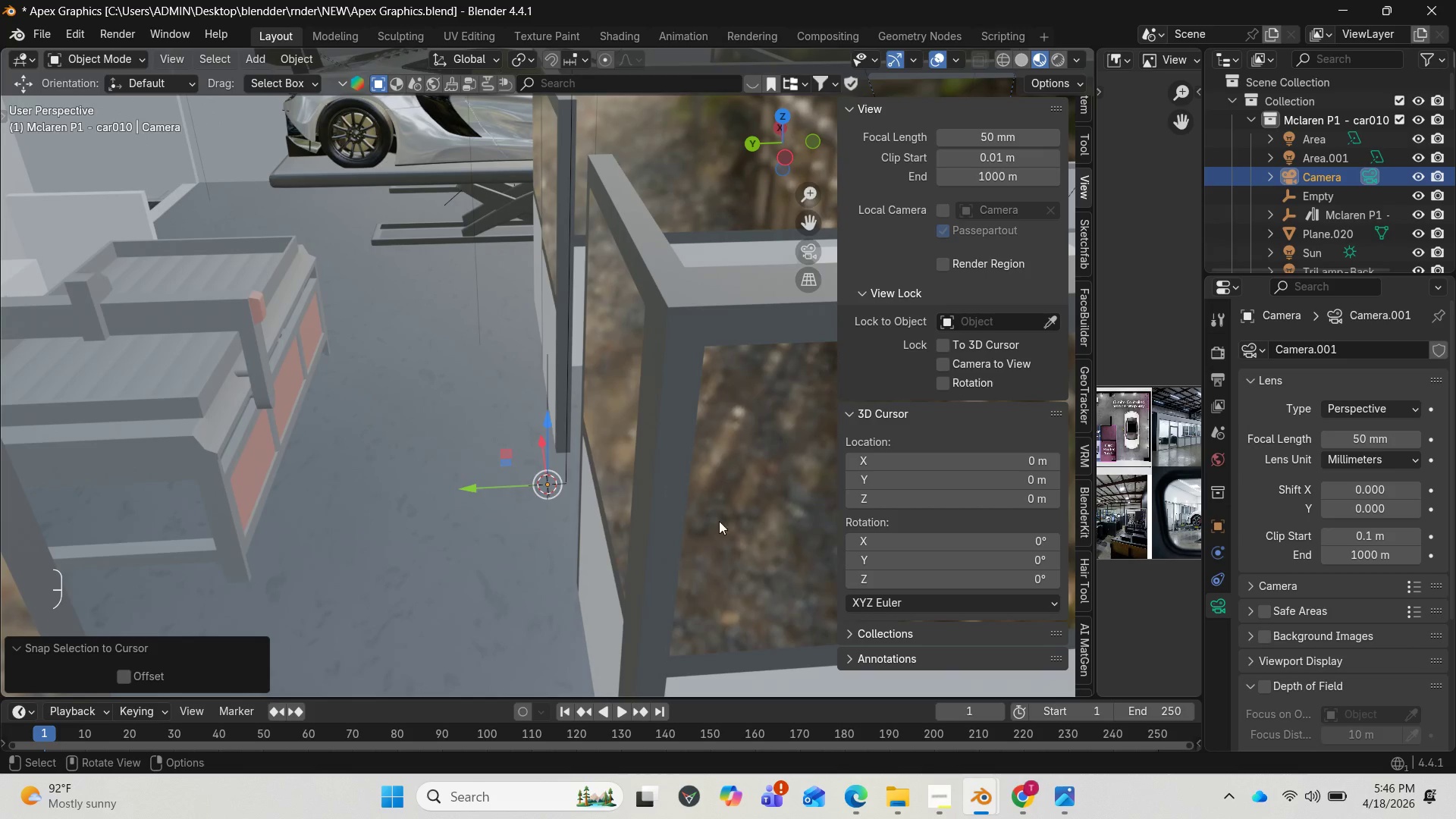 
key(Numpad0)
 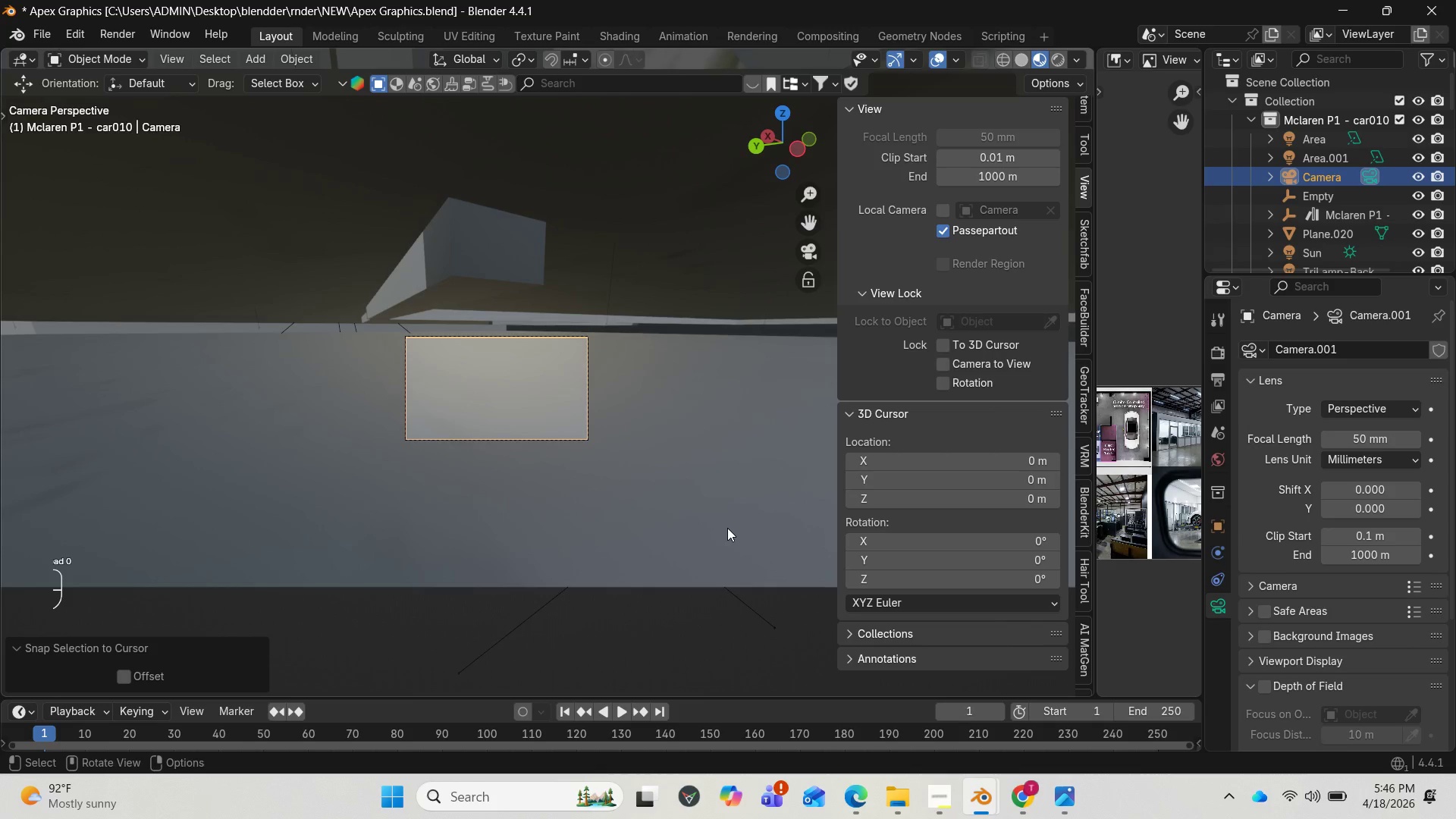 
key(Numpad0)
 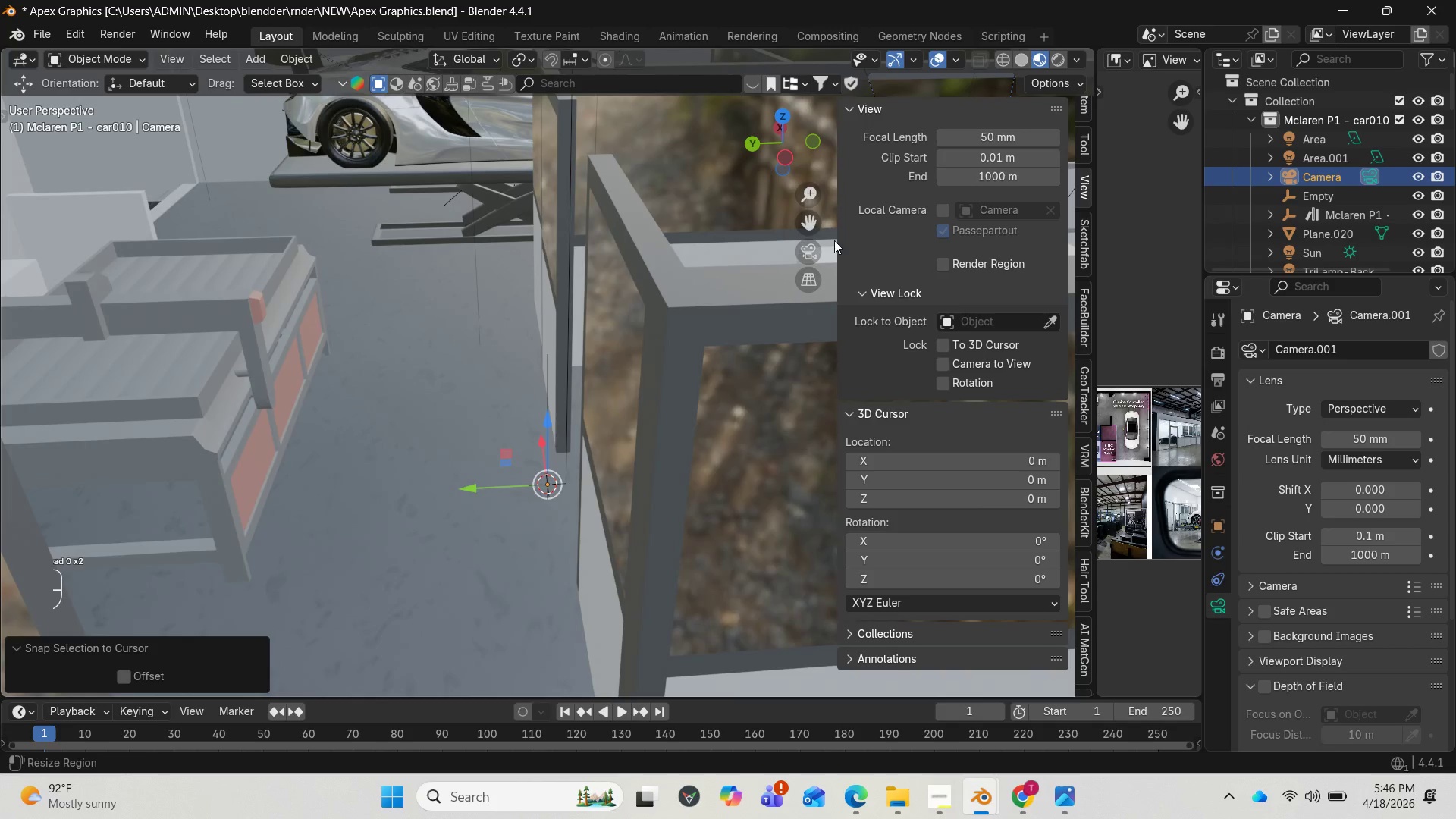 
left_click_drag(start_coordinate=[802, 168], to_coordinate=[788, 243])
 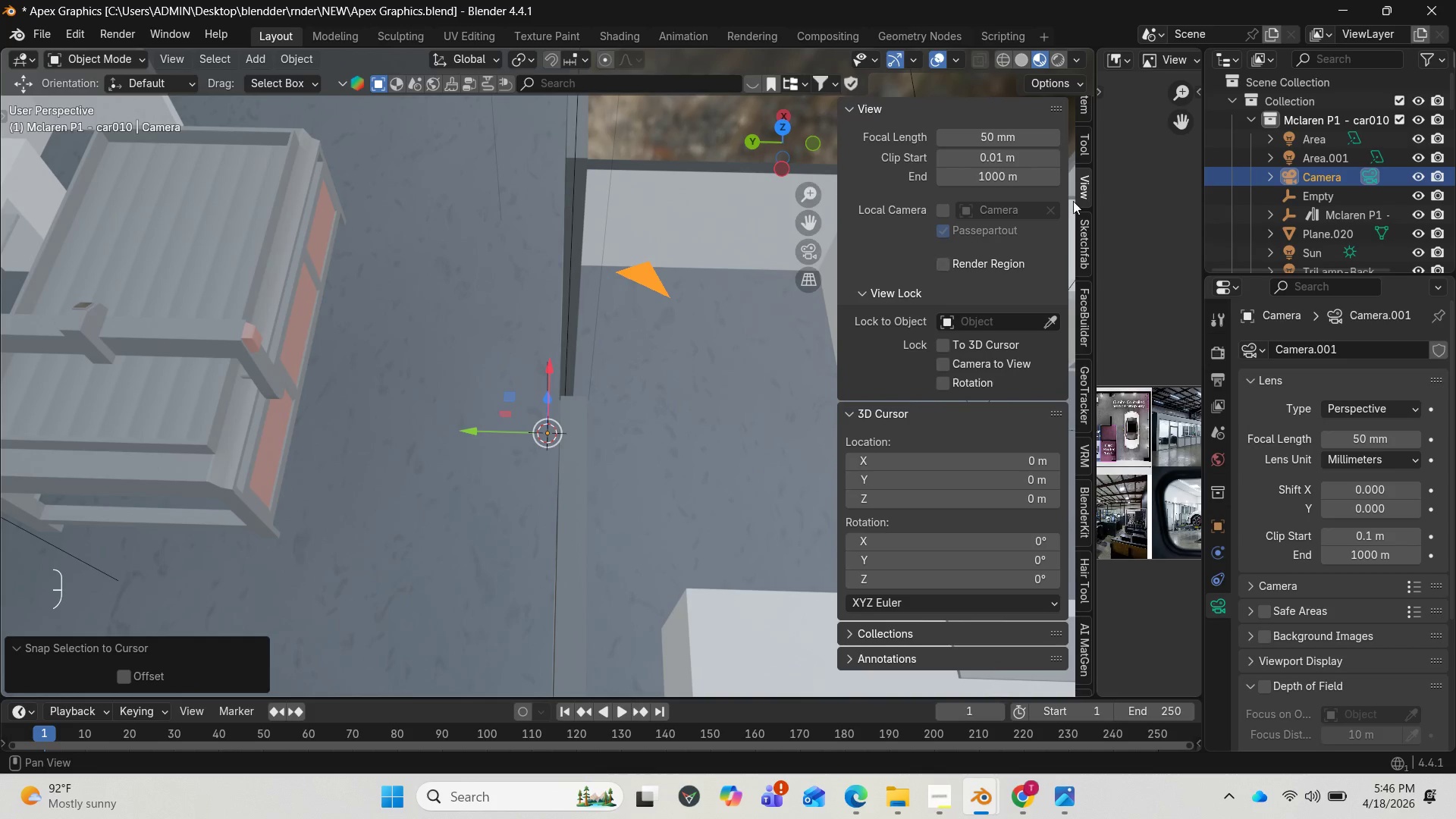 
scroll: coordinate [1040, 190], scroll_direction: up, amount: 1.0
 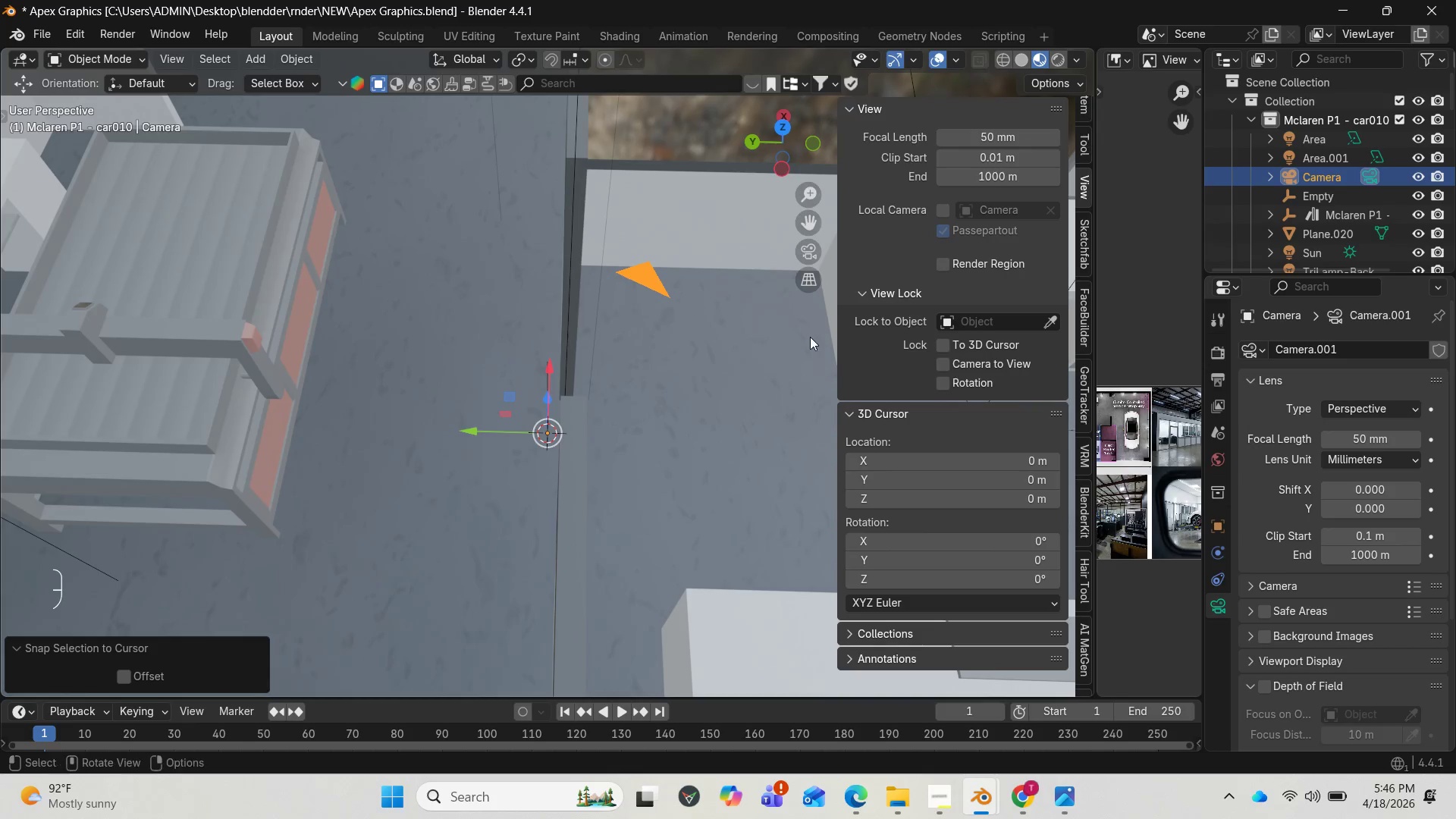 
wait(8.97)
 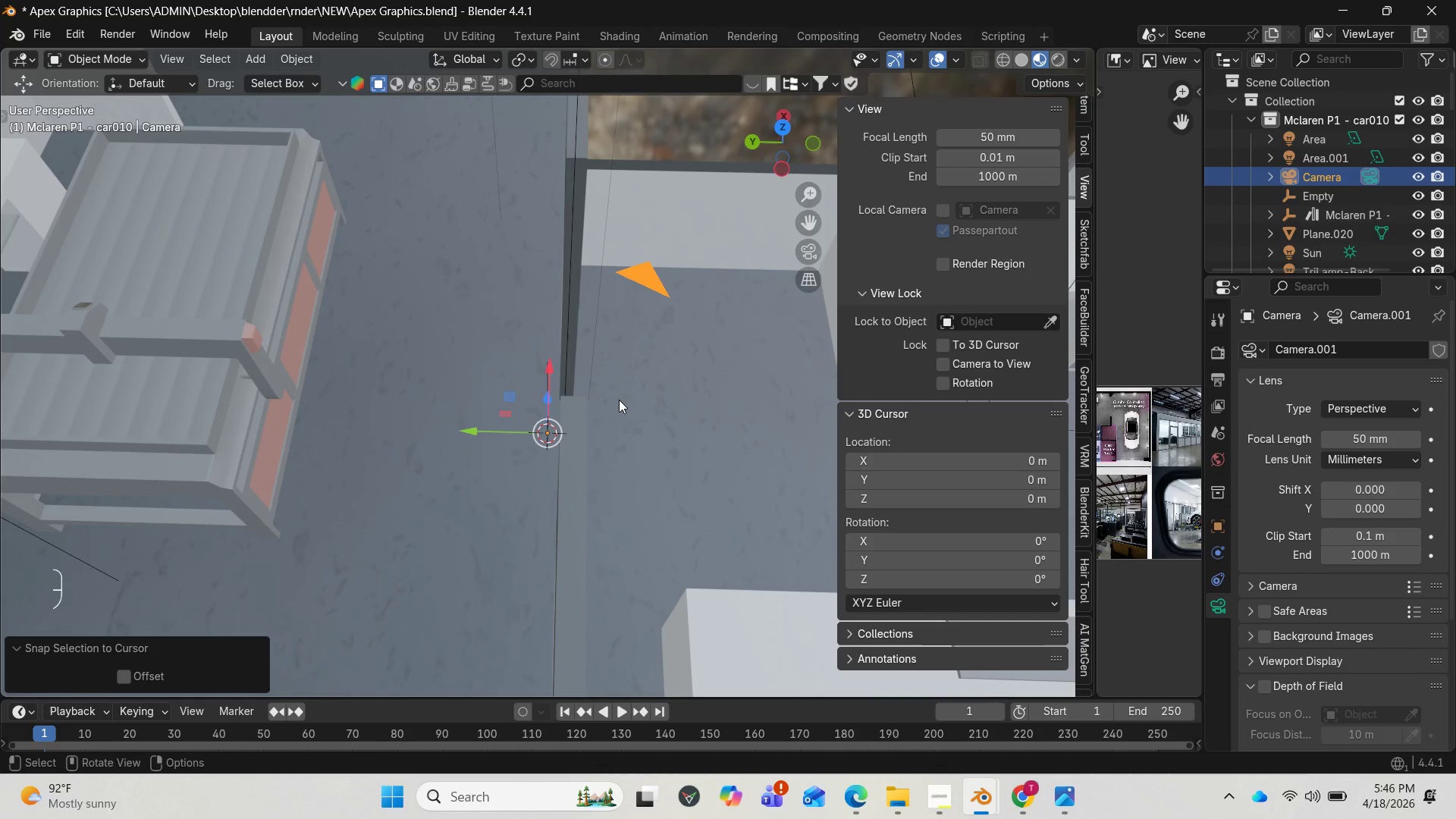 
key(Alt+R)
 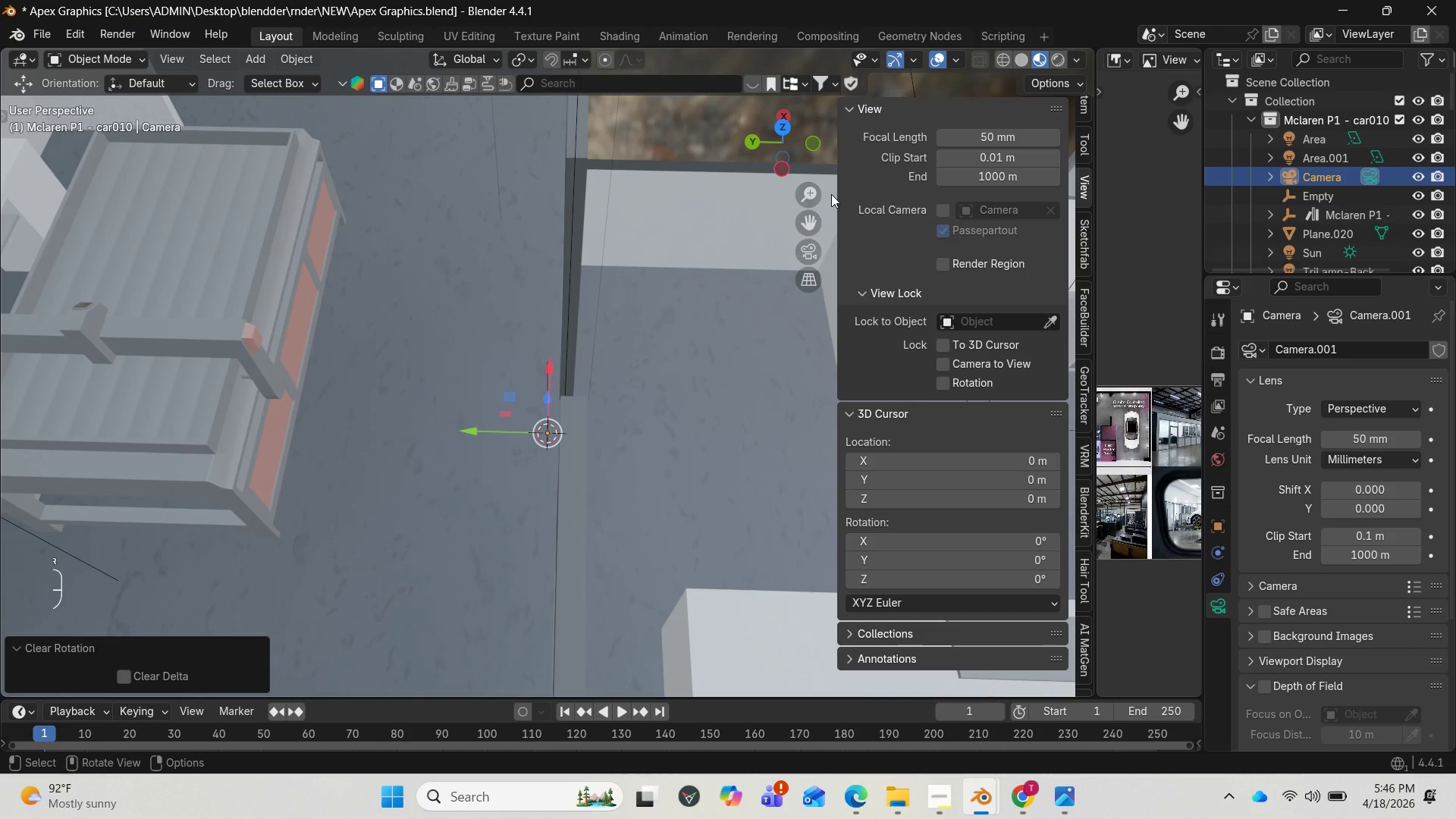 
left_click_drag(start_coordinate=[792, 149], to_coordinate=[781, 620])
 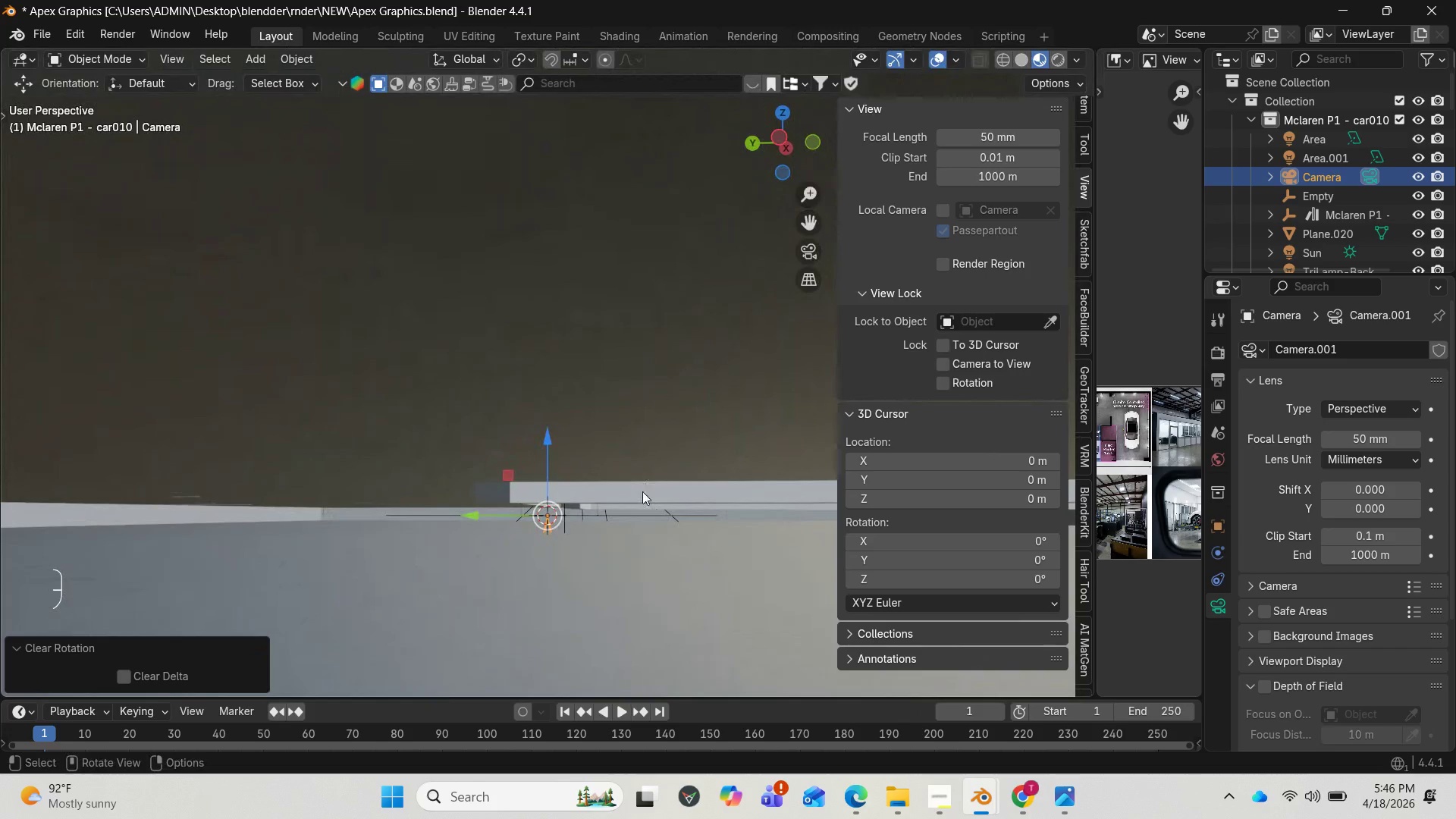 
scroll: coordinate [593, 494], scroll_direction: down, amount: 2.0
 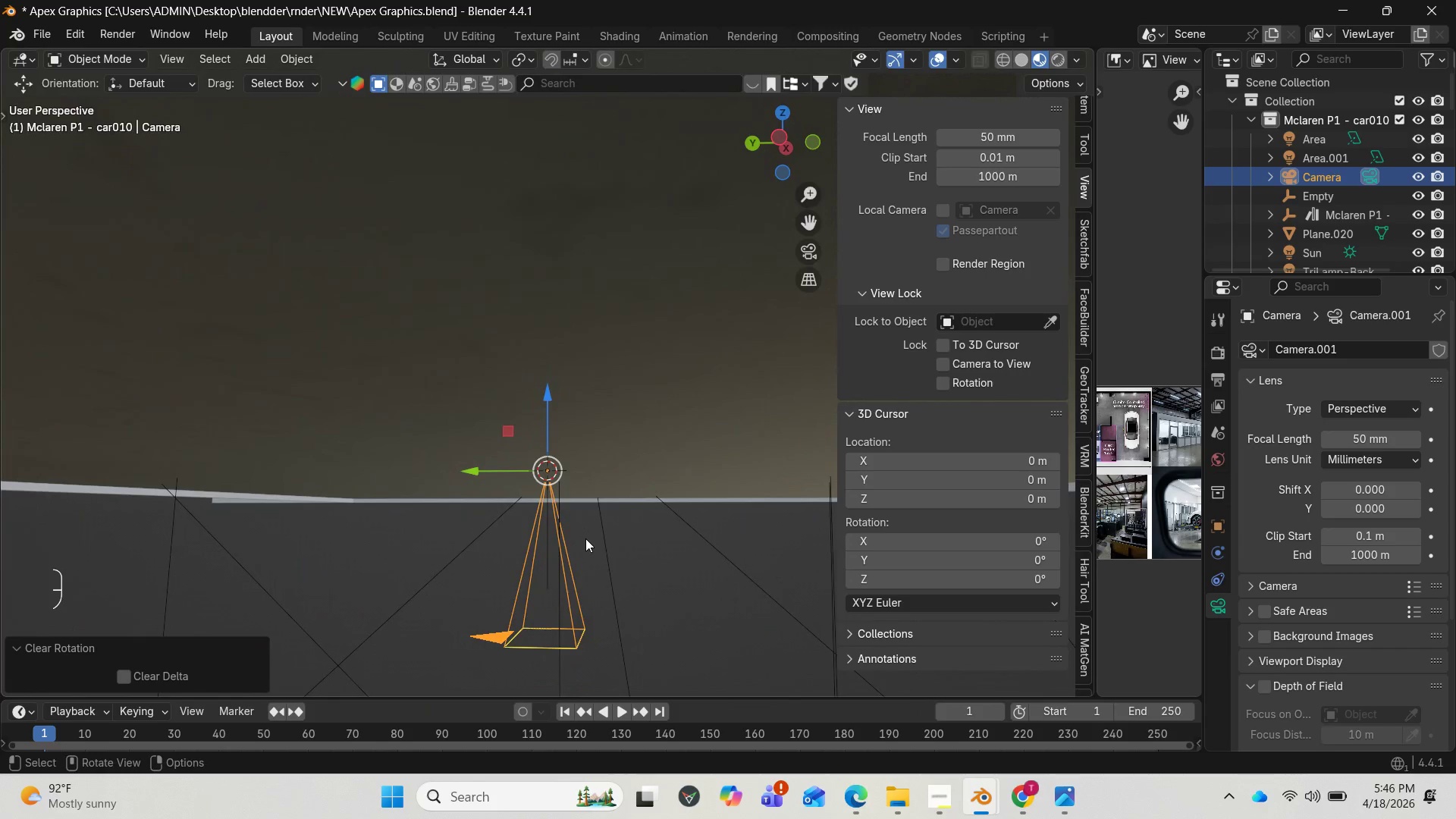 
hold_key(key=AltLeft, duration=2.86)
 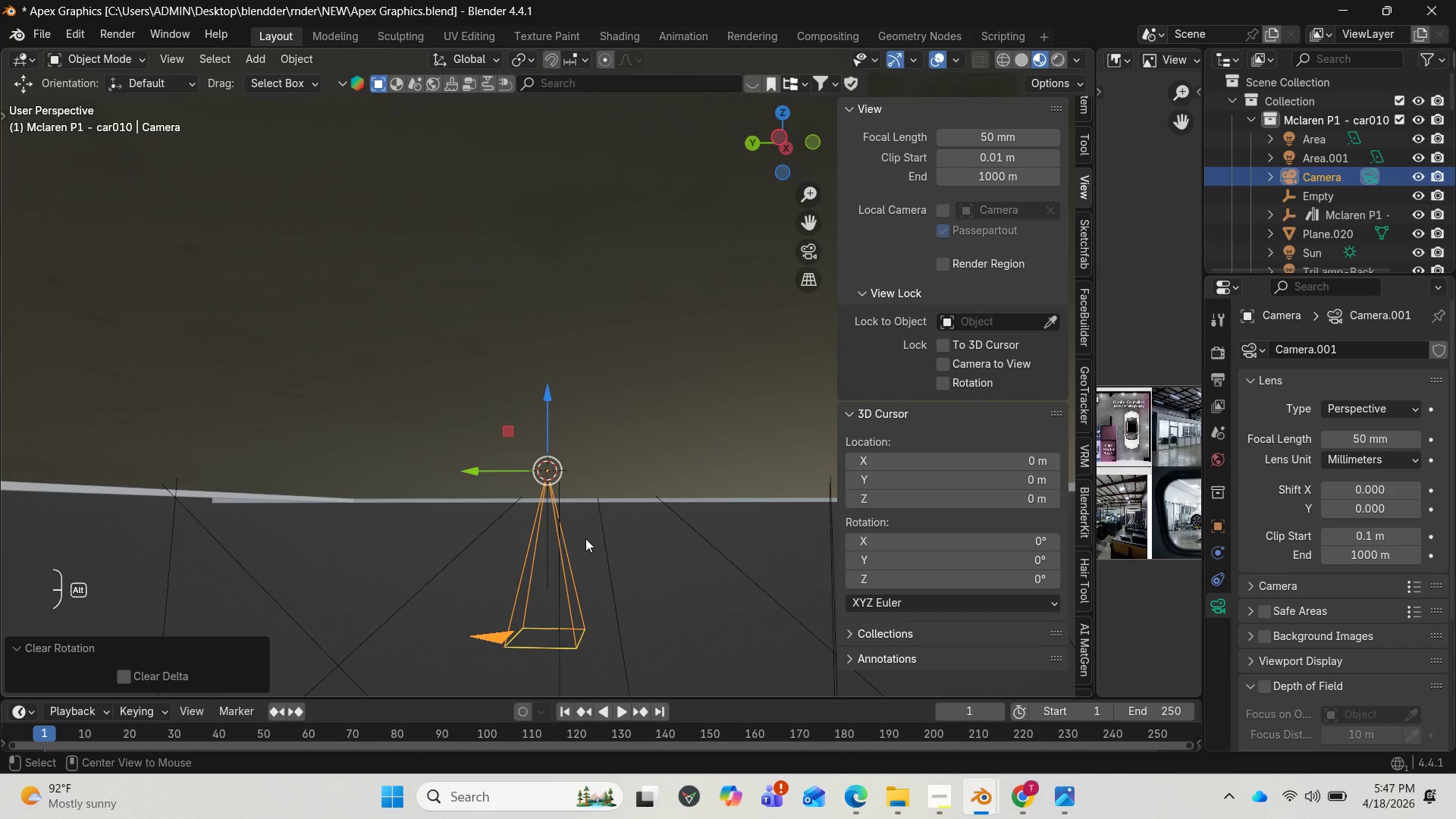 
key(Alt+G)
 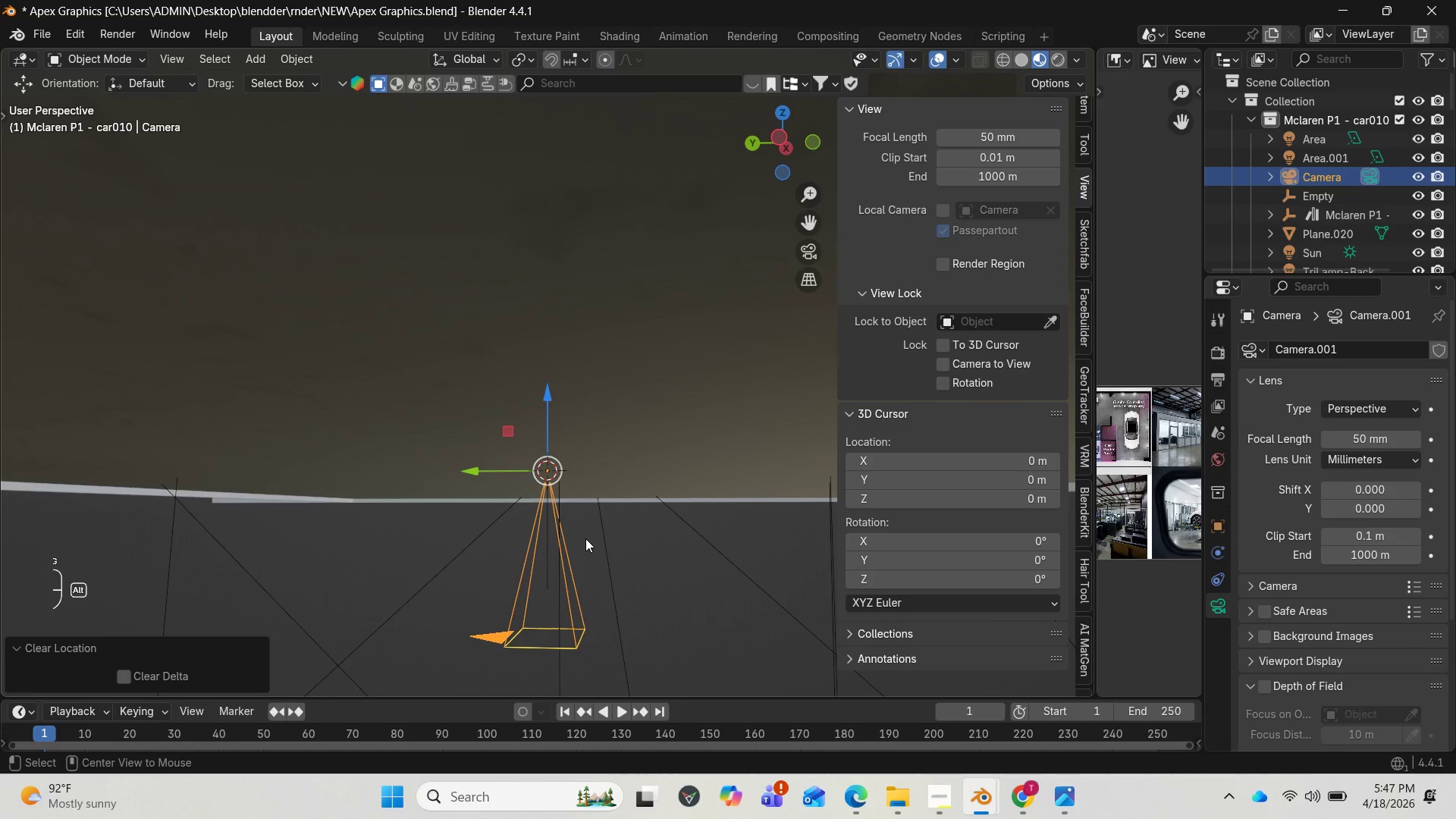 
hold_key(key=AltLeft, duration=1.09)
 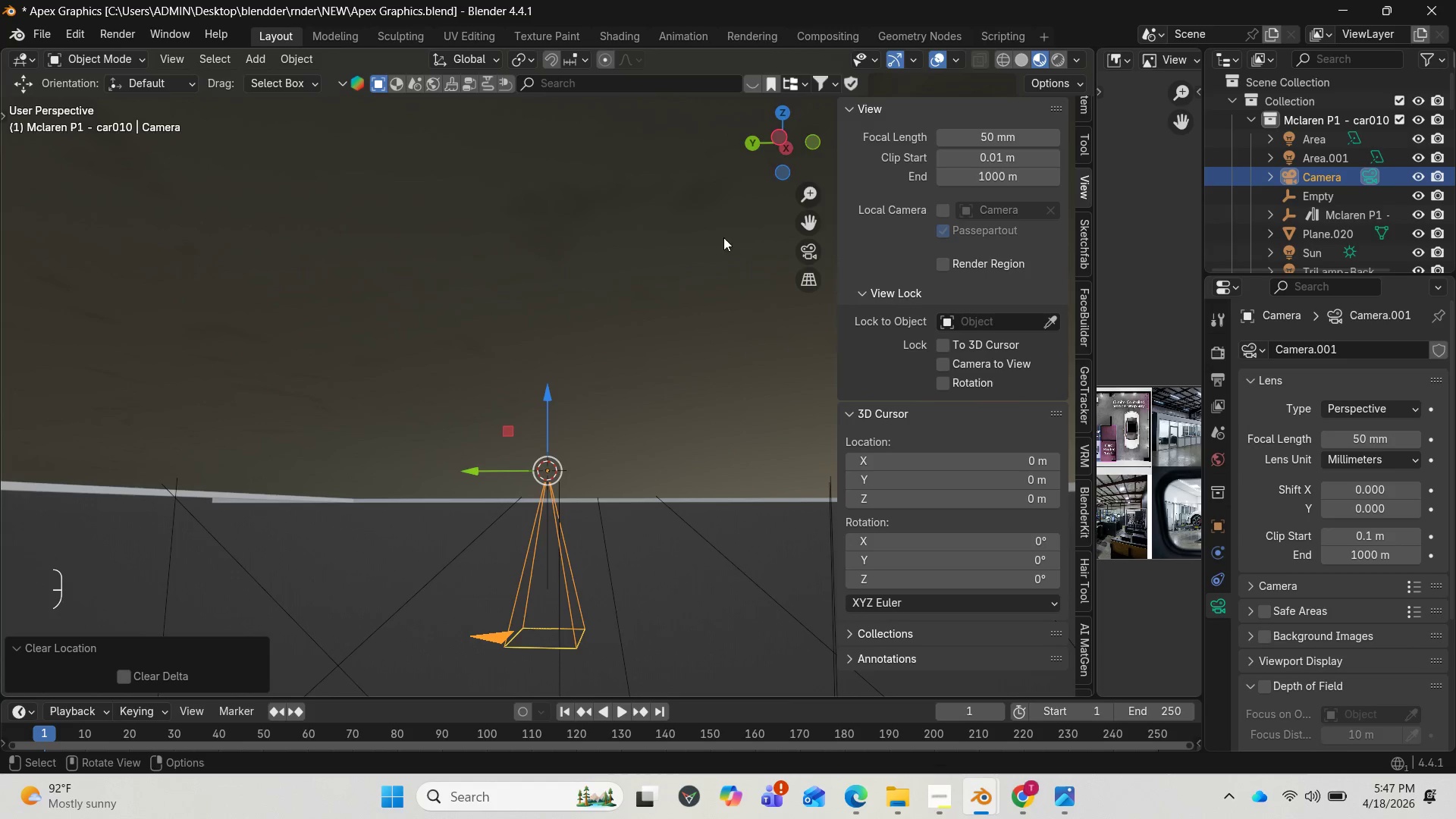 
left_click_drag(start_coordinate=[767, 149], to_coordinate=[851, 300])
 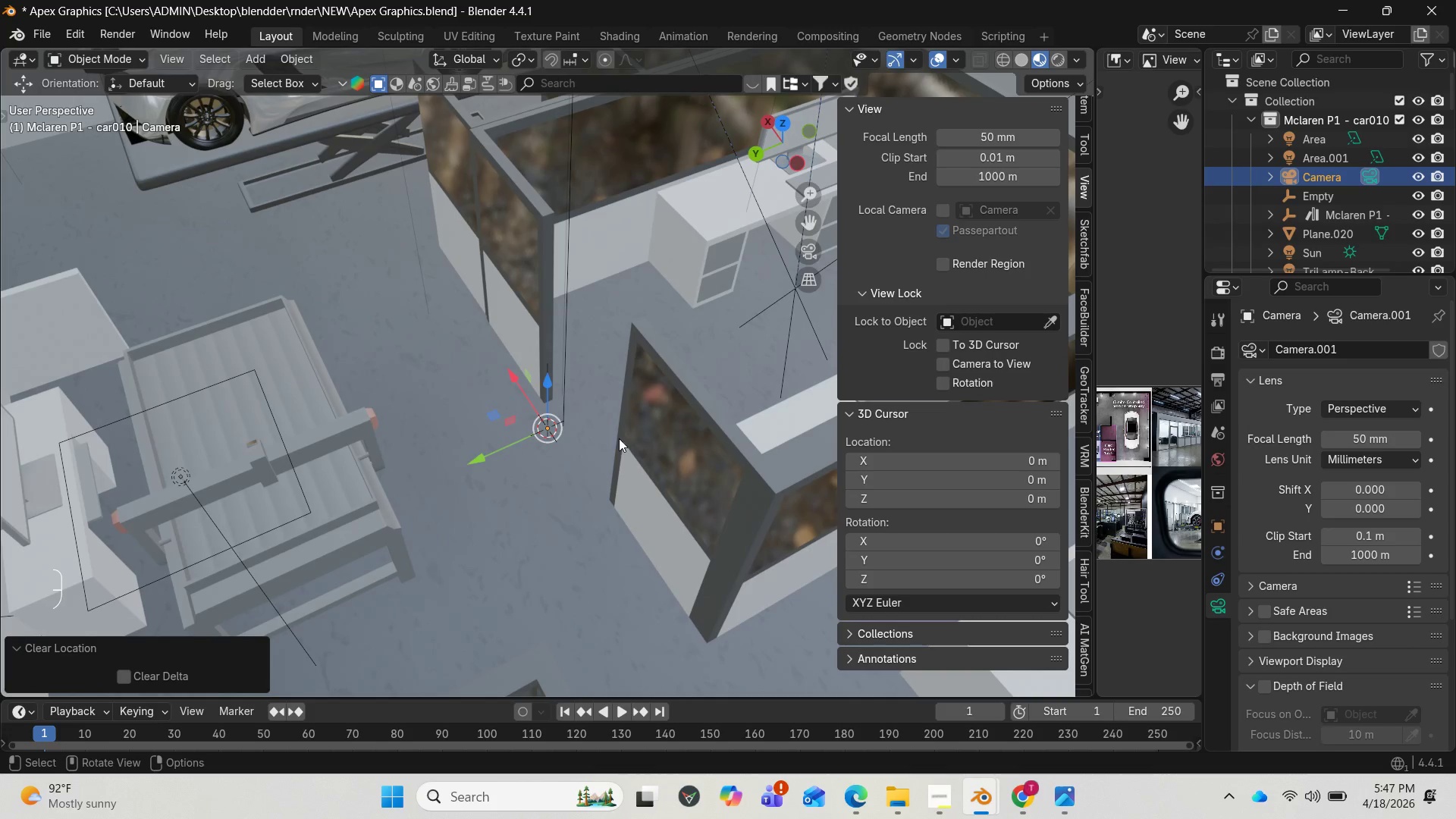 
type(rxy90)
 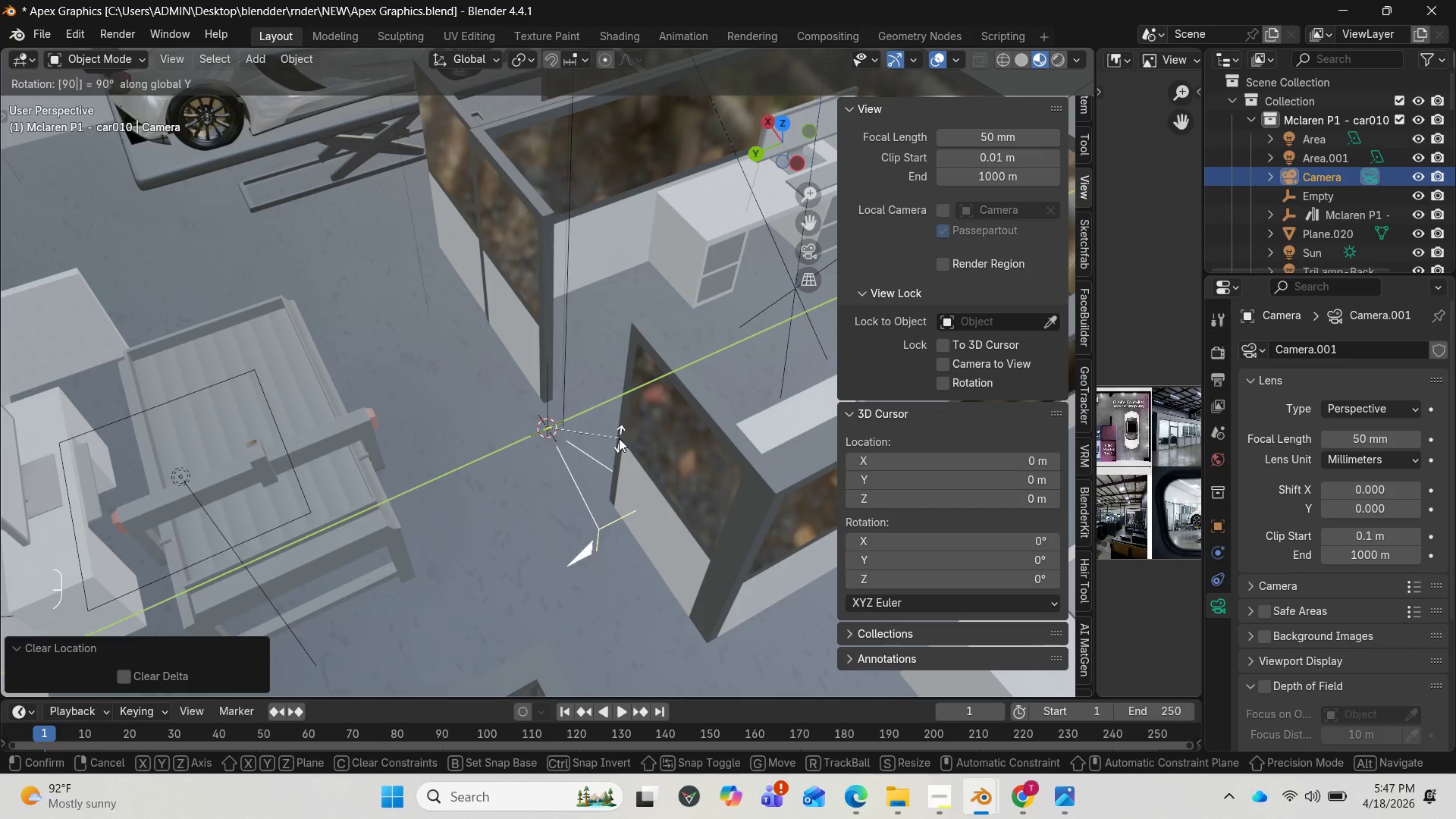 
key(Enter)
 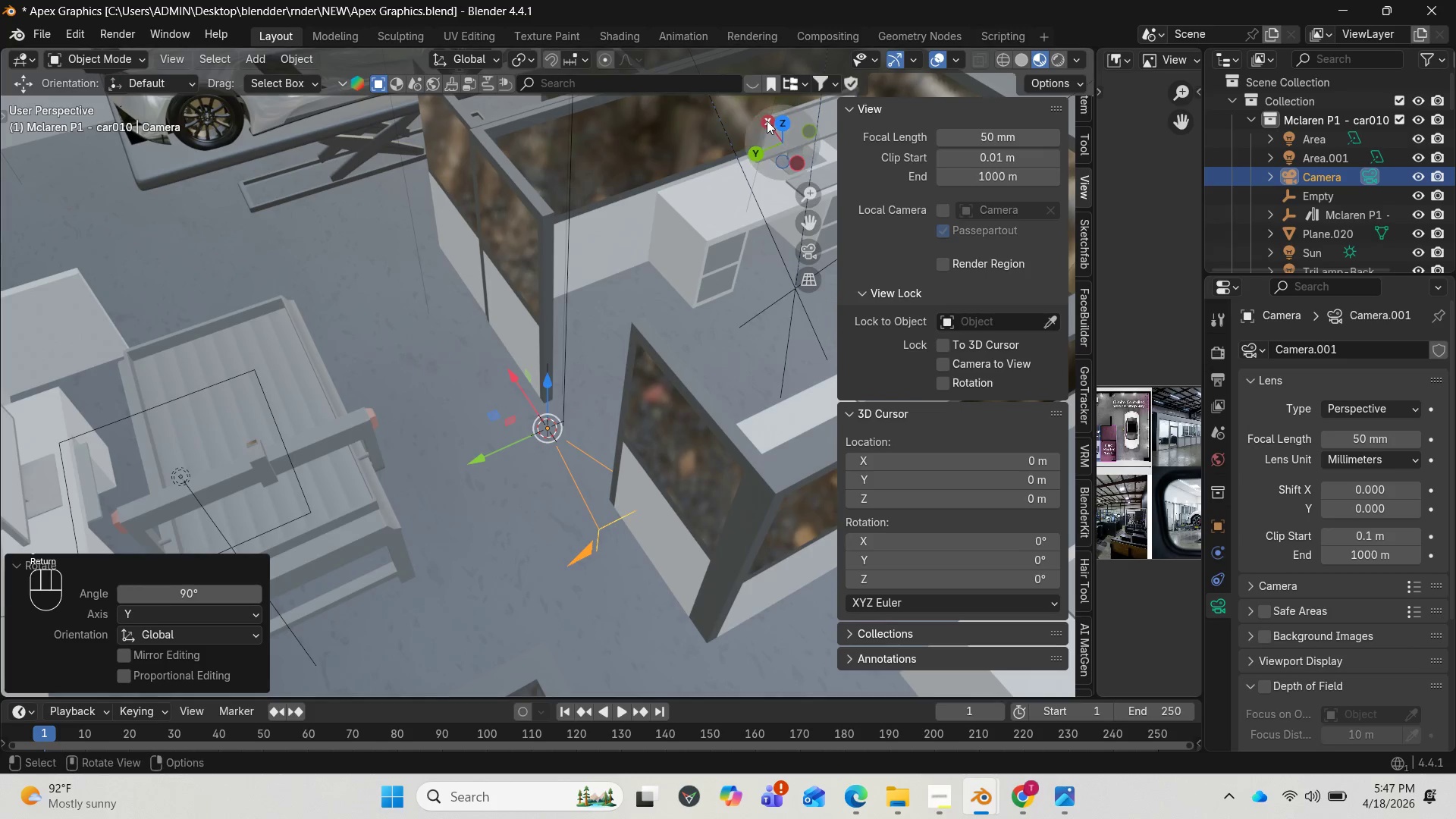 
left_click_drag(start_coordinate=[771, 130], to_coordinate=[736, 685])
 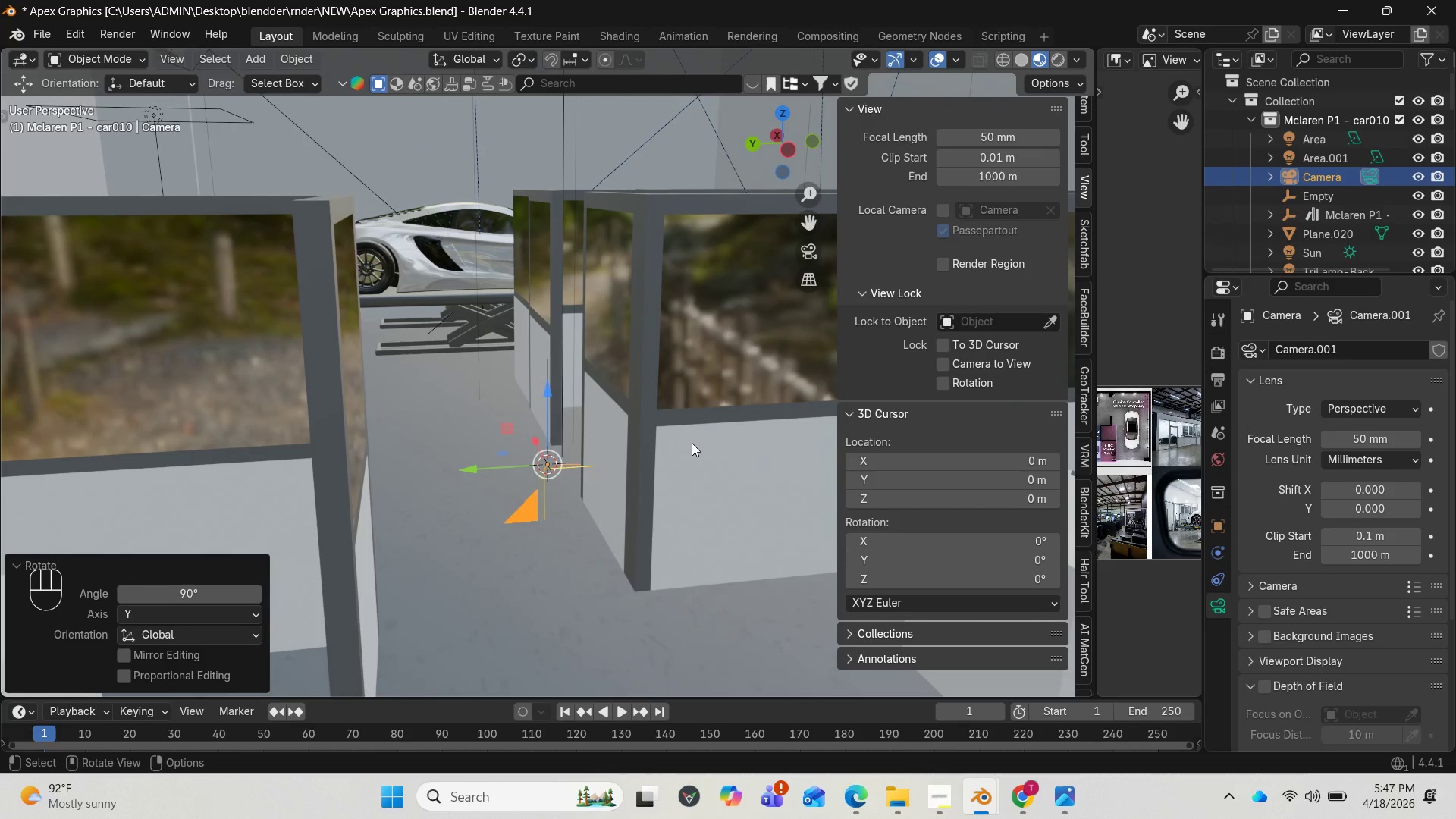 
type(rz)
 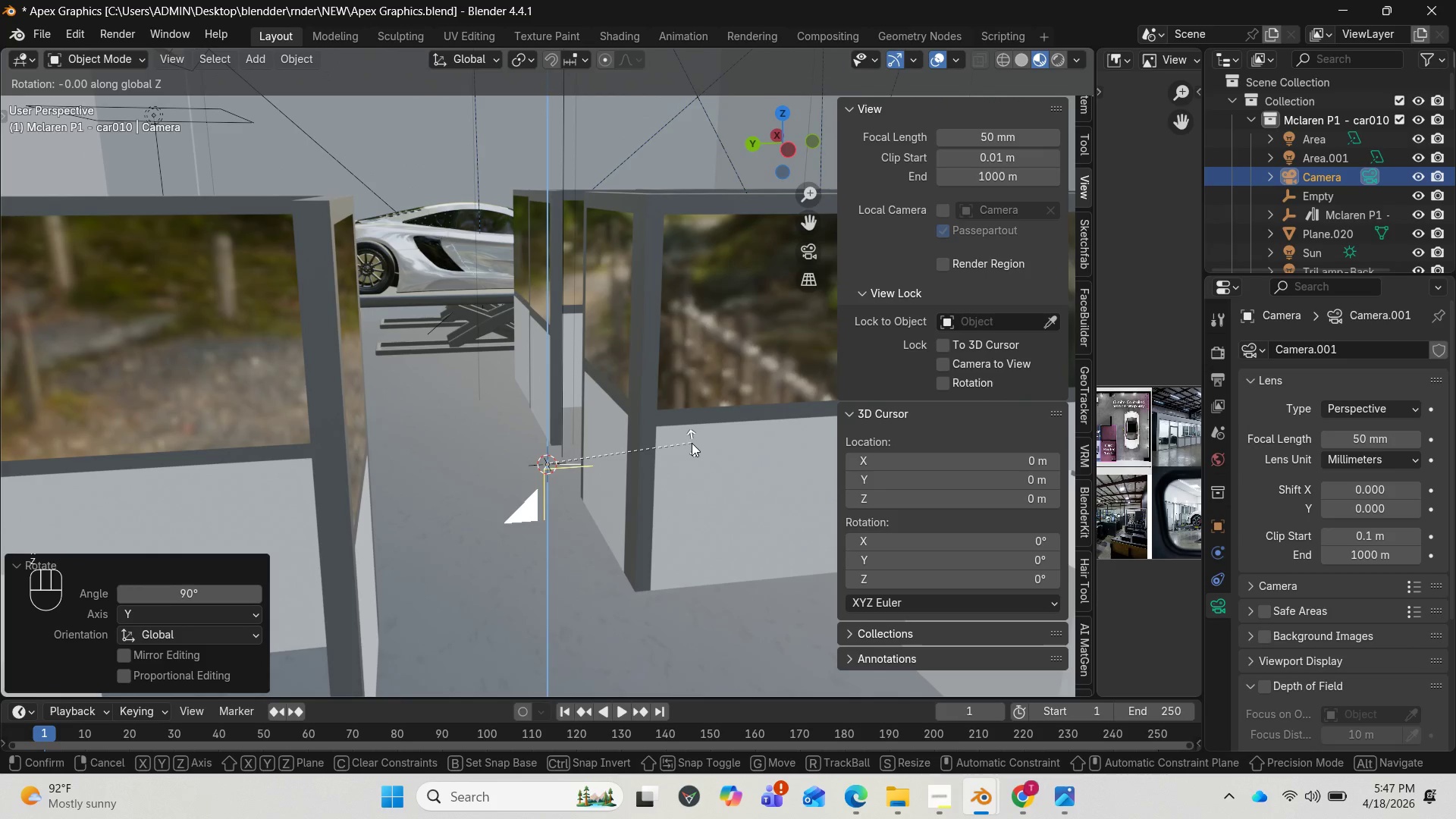 
left_click([692, 443])
 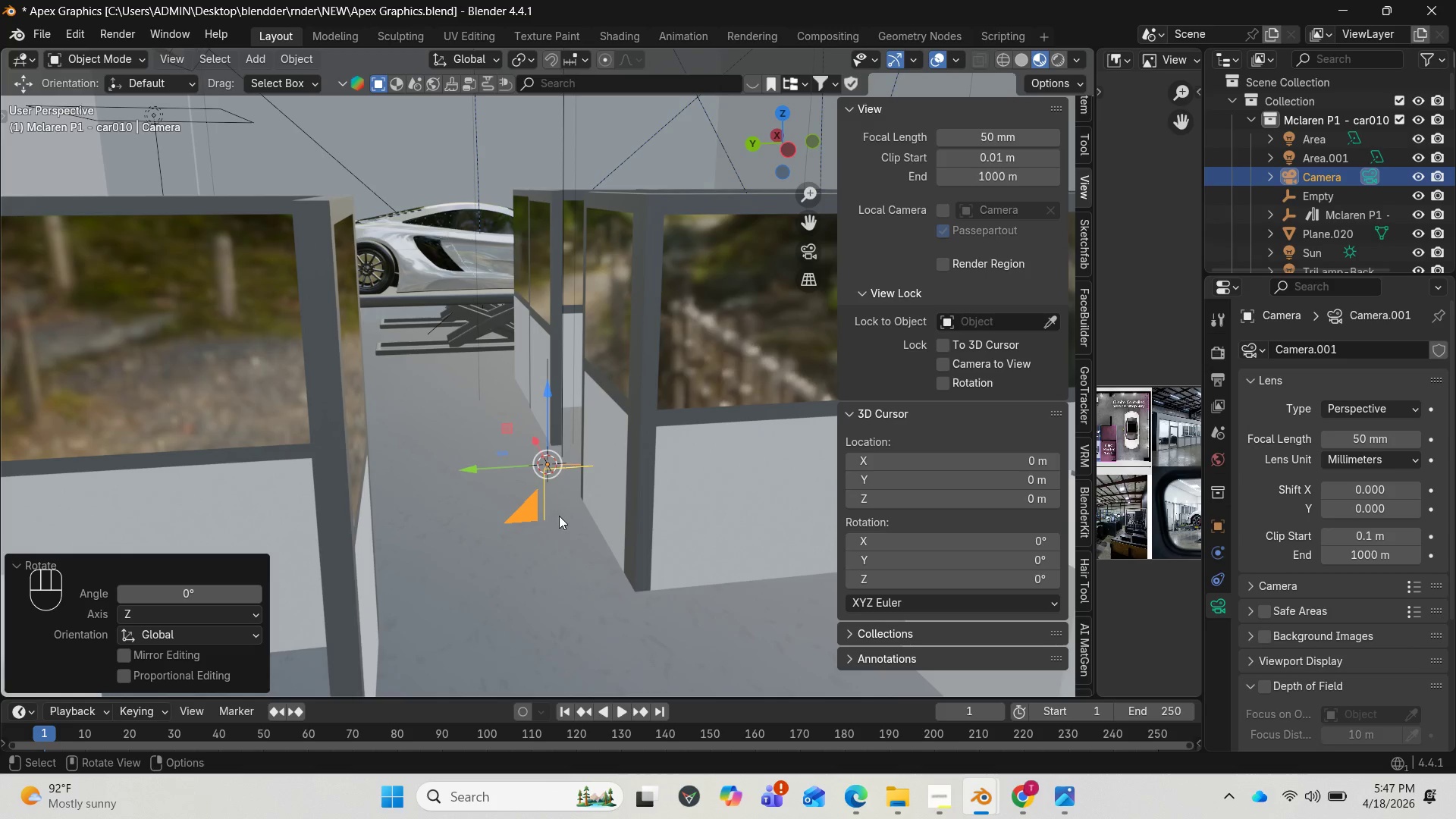 
wait(7.12)
 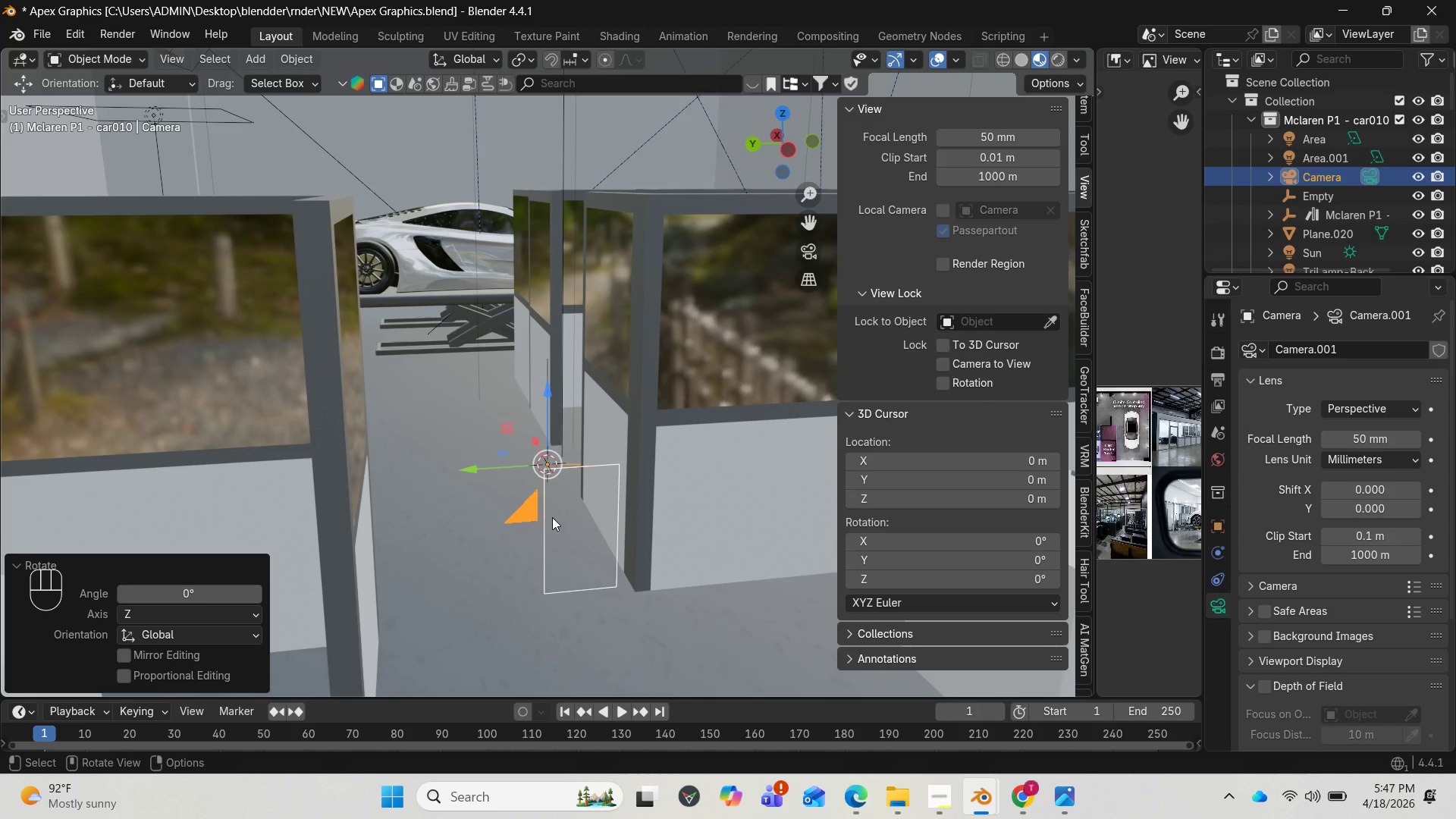 
key(R)
 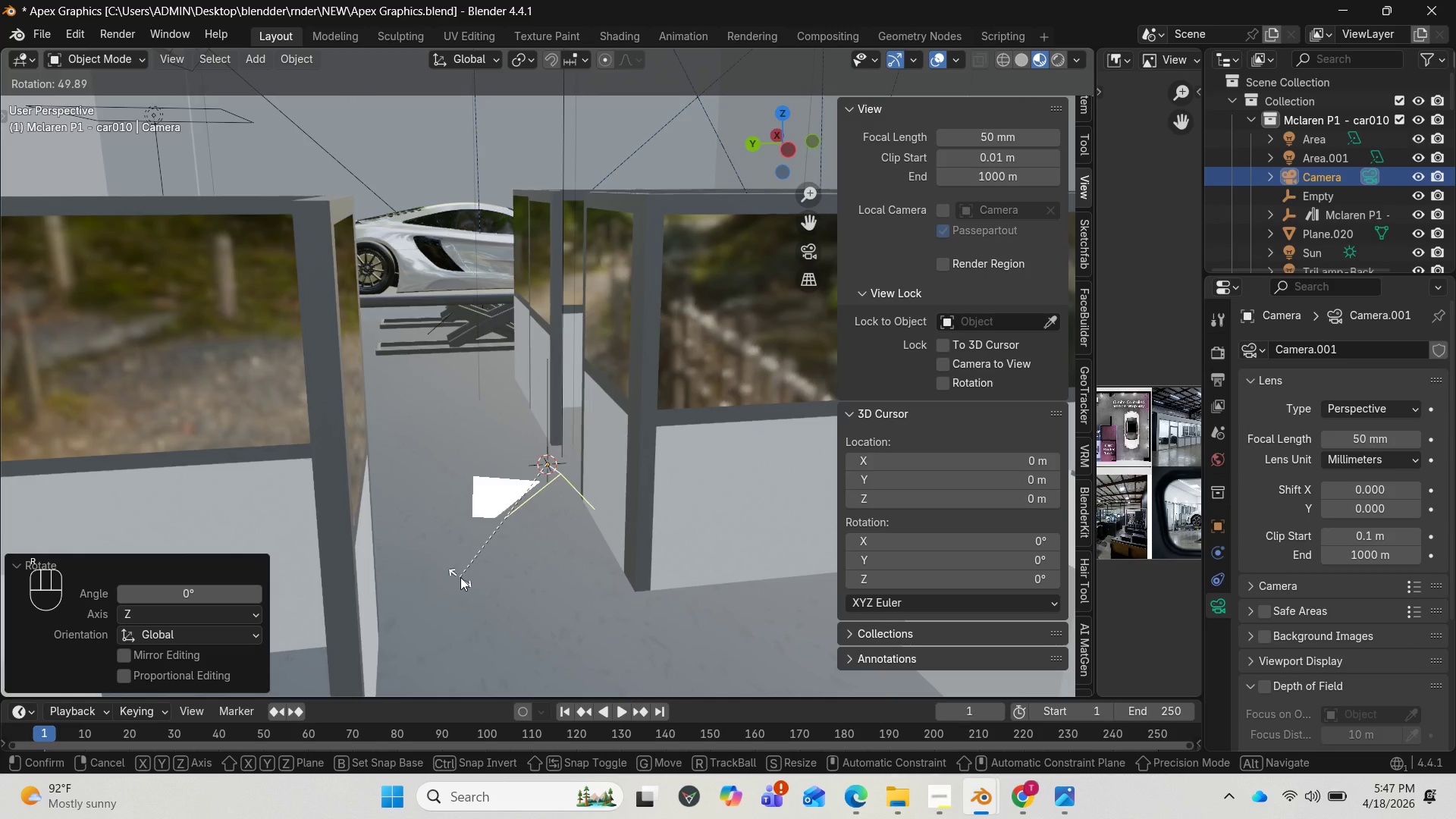 
key(Z)
 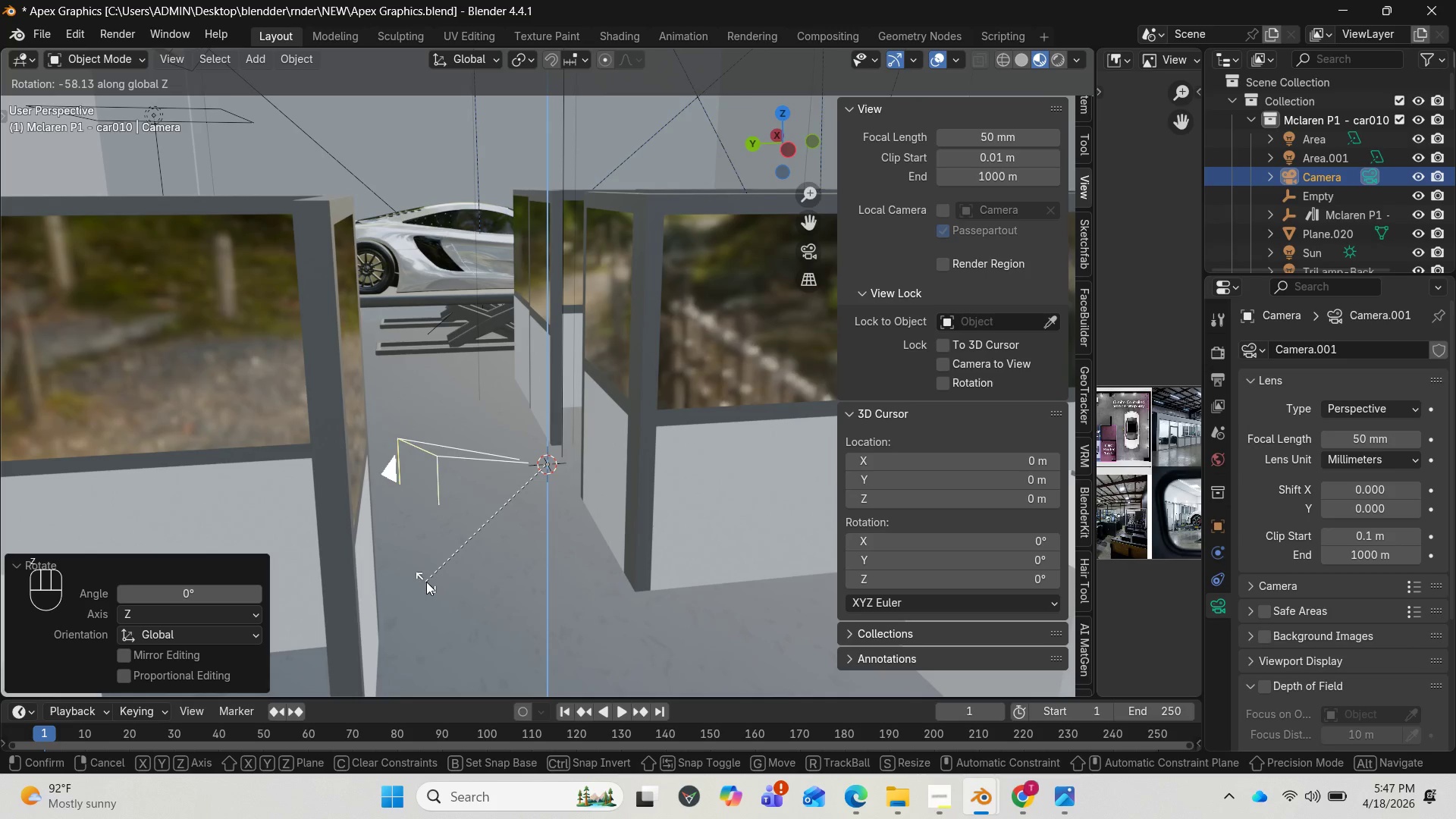 
key(X)
 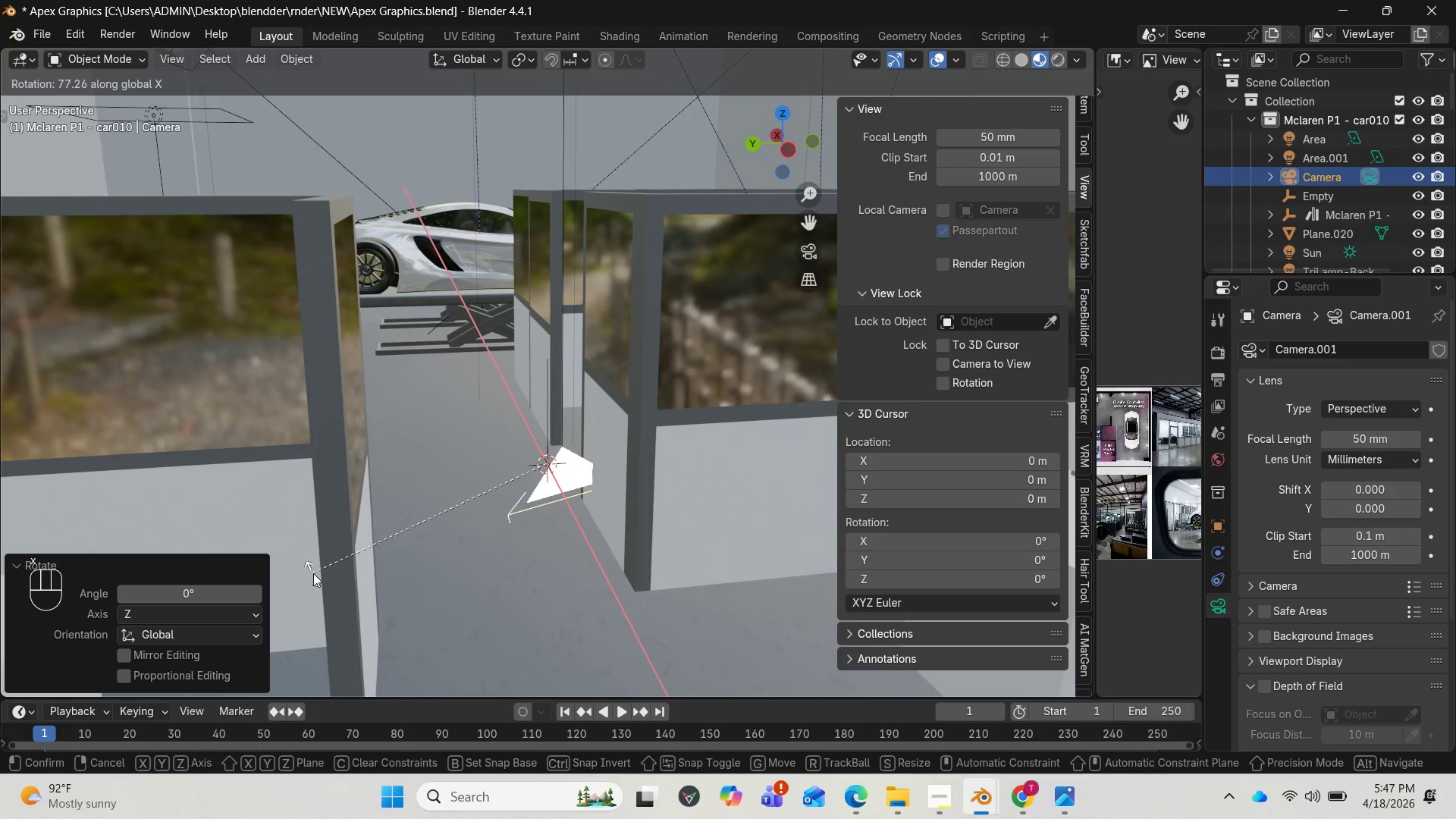 
type(90)
 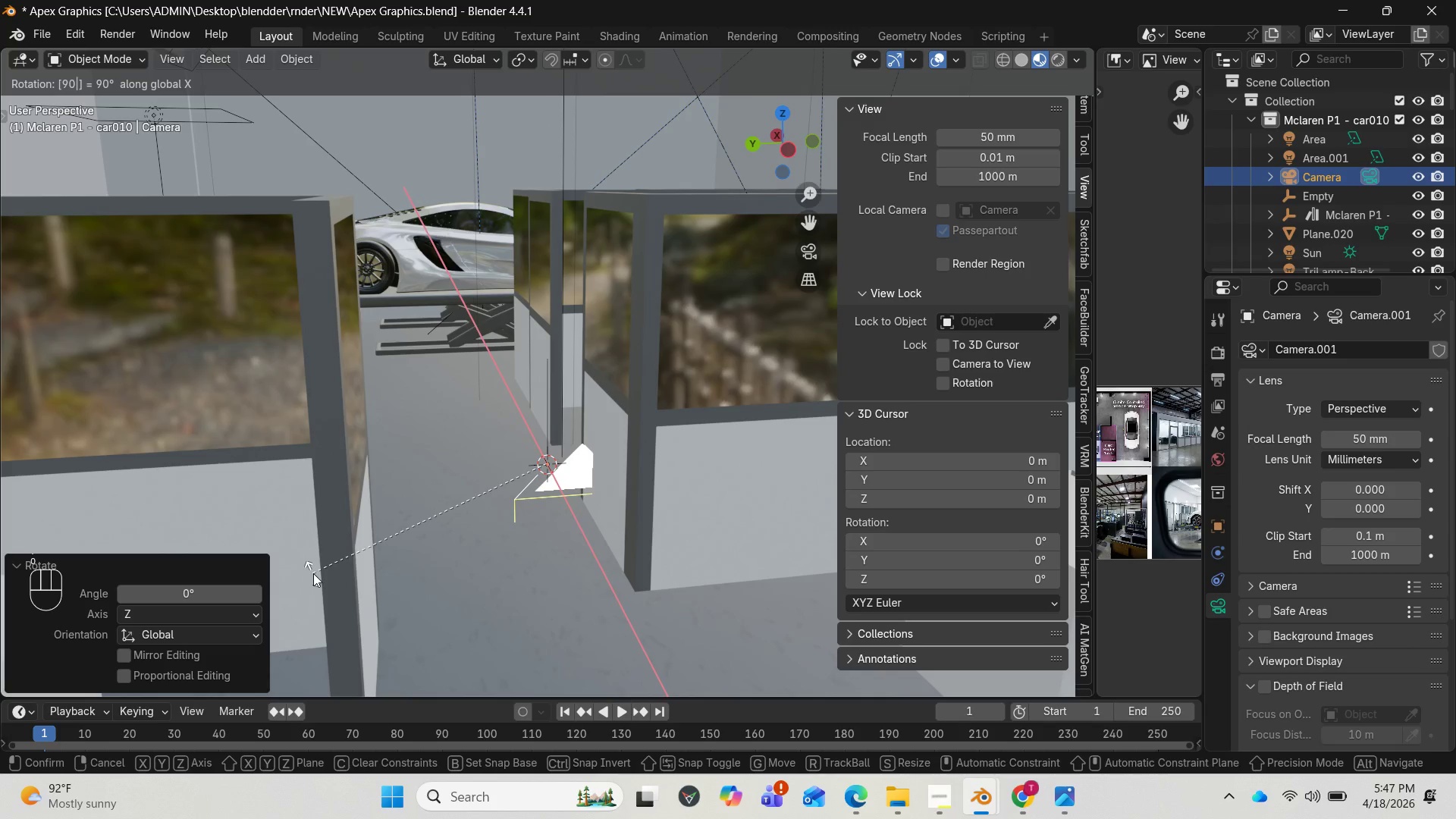 
key(Enter)
 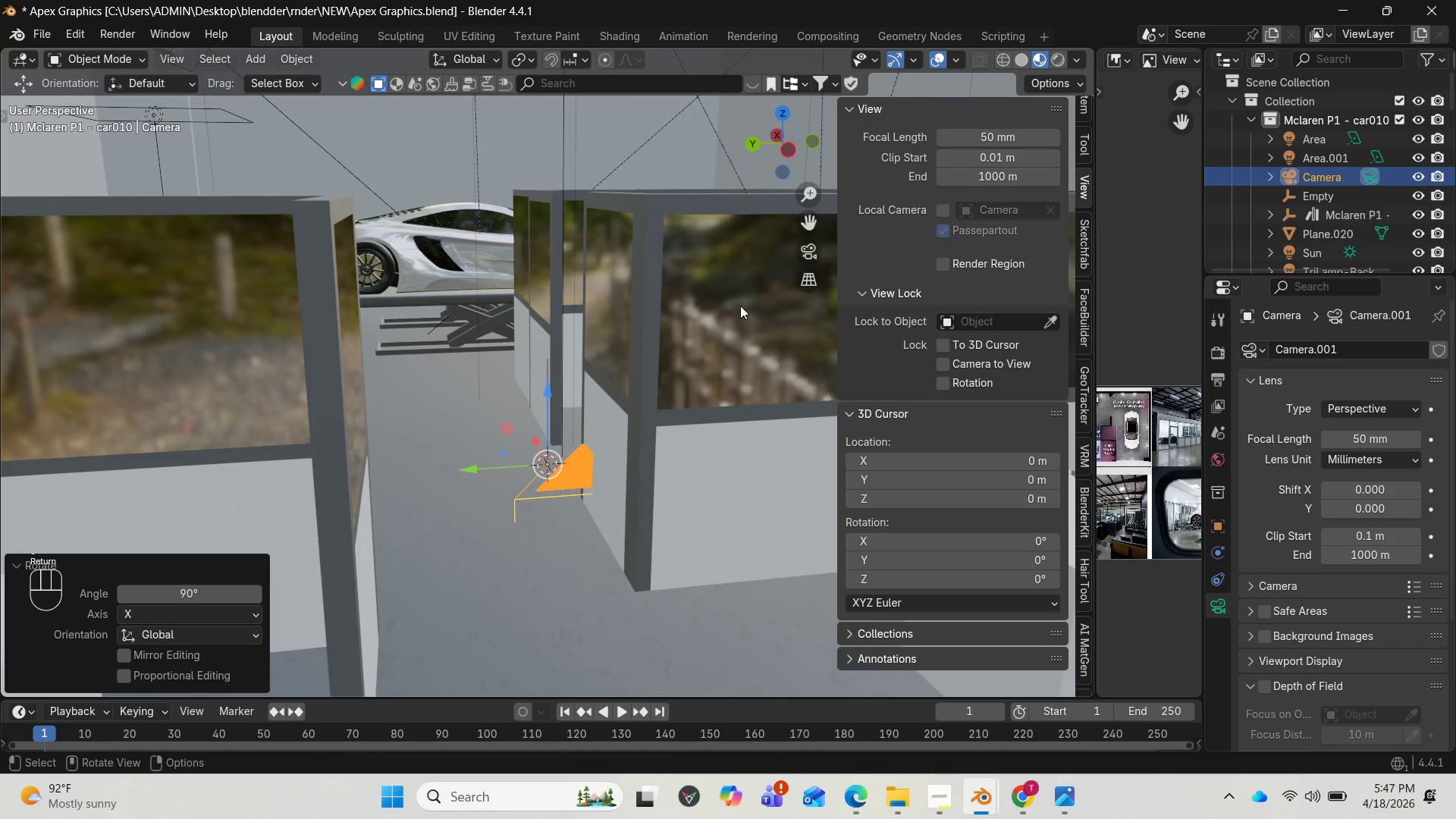 
left_click_drag(start_coordinate=[783, 151], to_coordinate=[887, 221])
 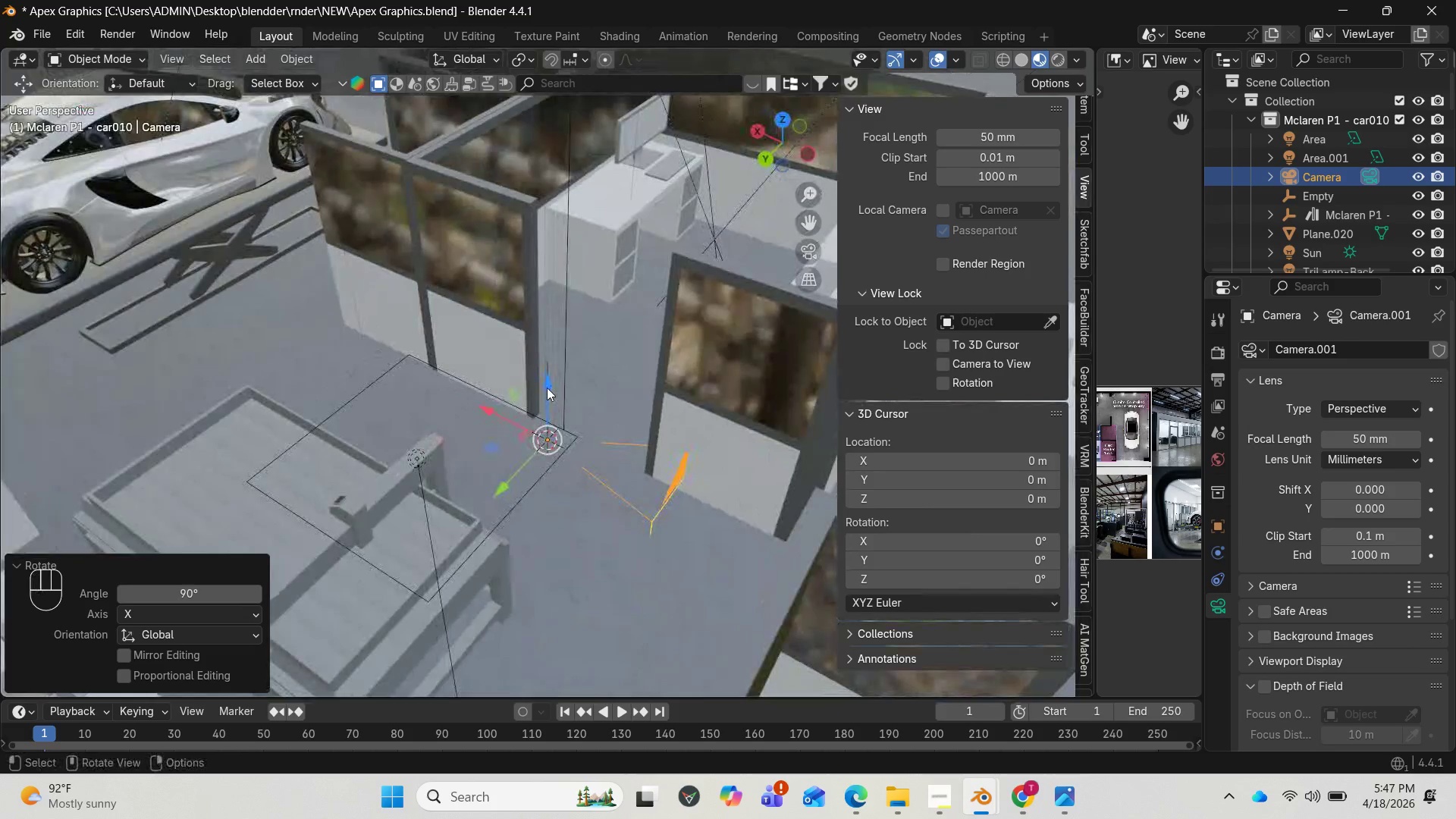 
left_click([546, 387])
 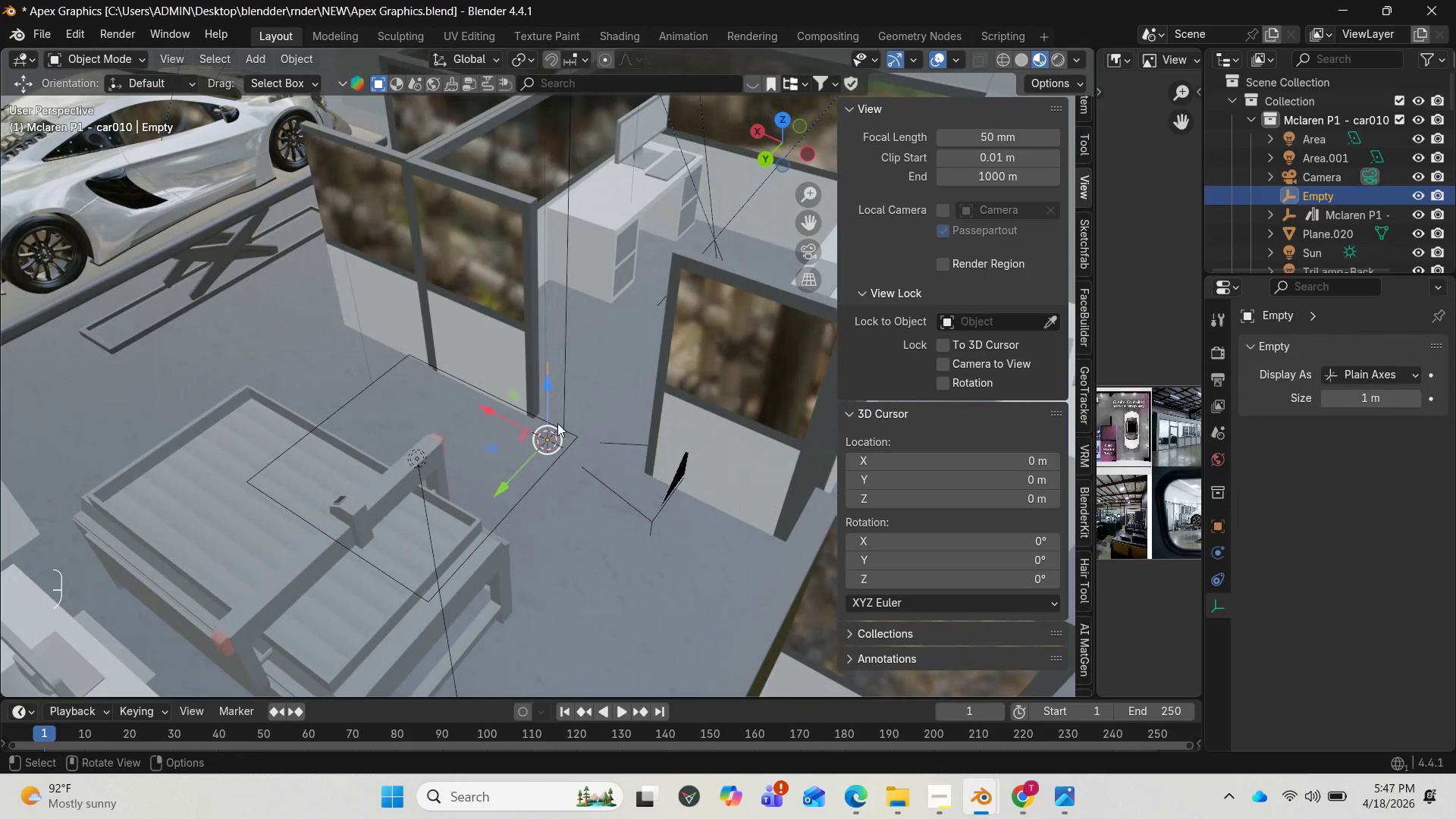 
scroll: coordinate [635, 403], scroll_direction: up, amount: 2.0
 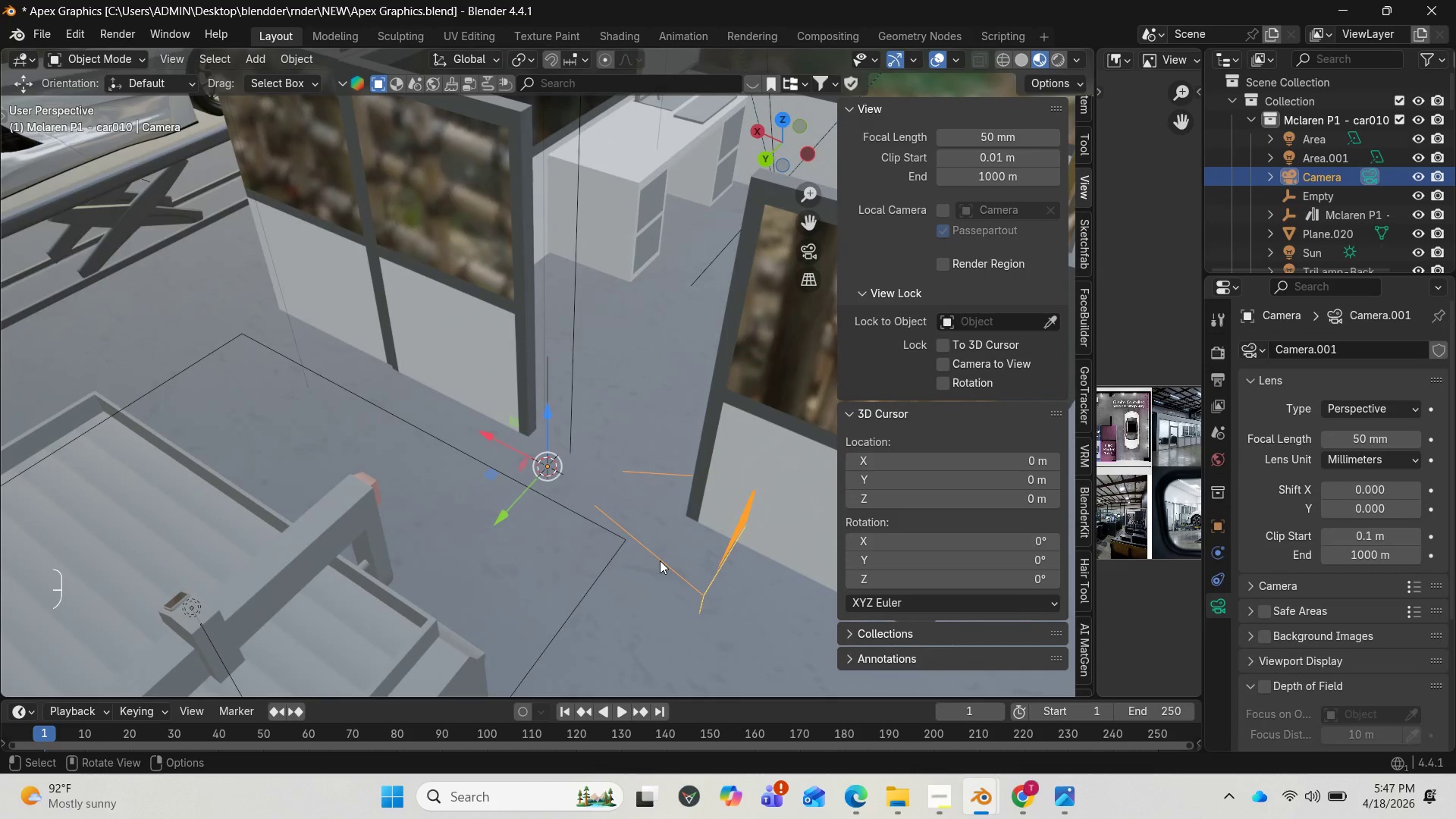 
hold_key(key=ShiftLeft, duration=1.67)
left_click([549, 384])
 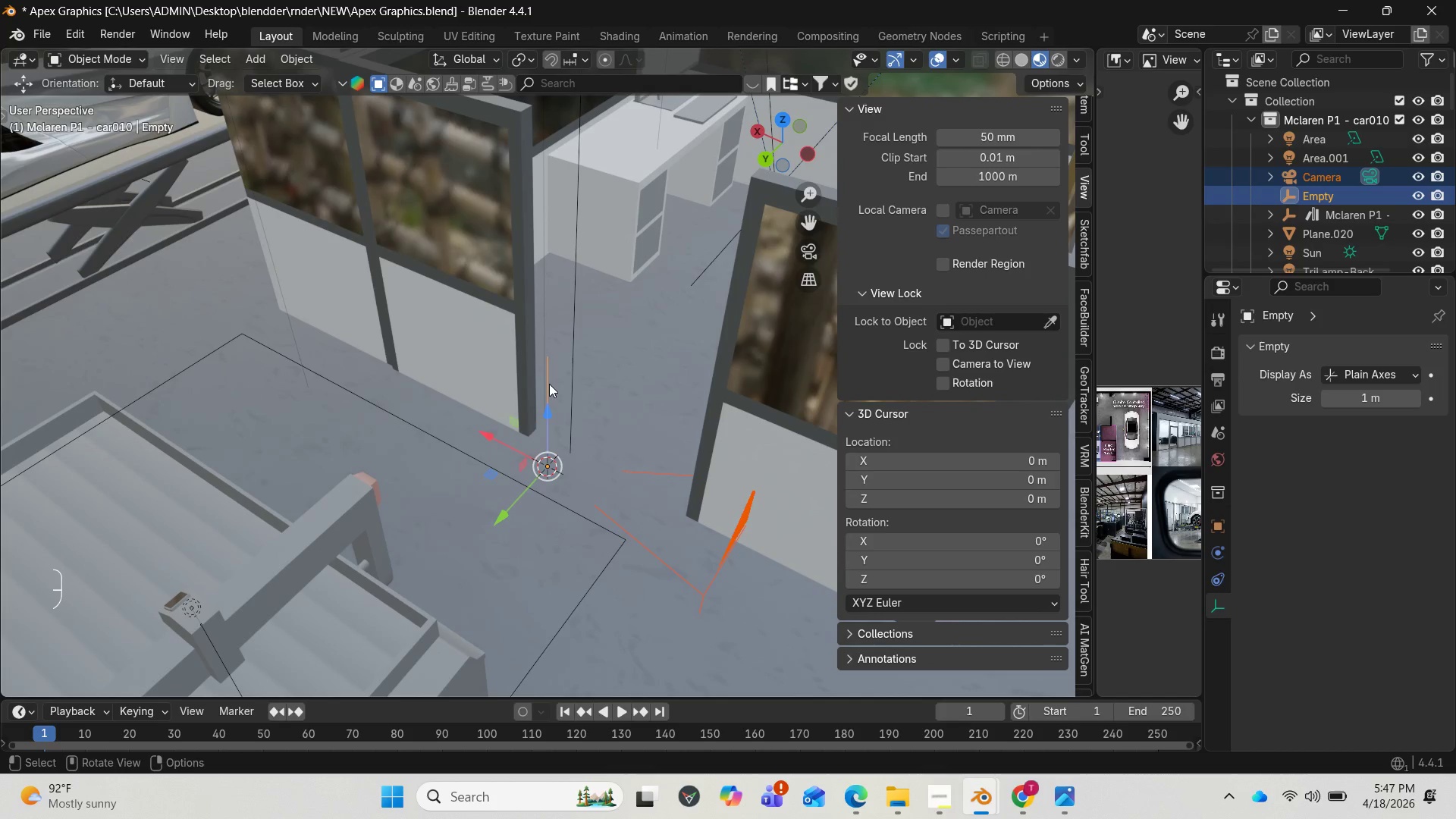 
right_click([549, 384])
 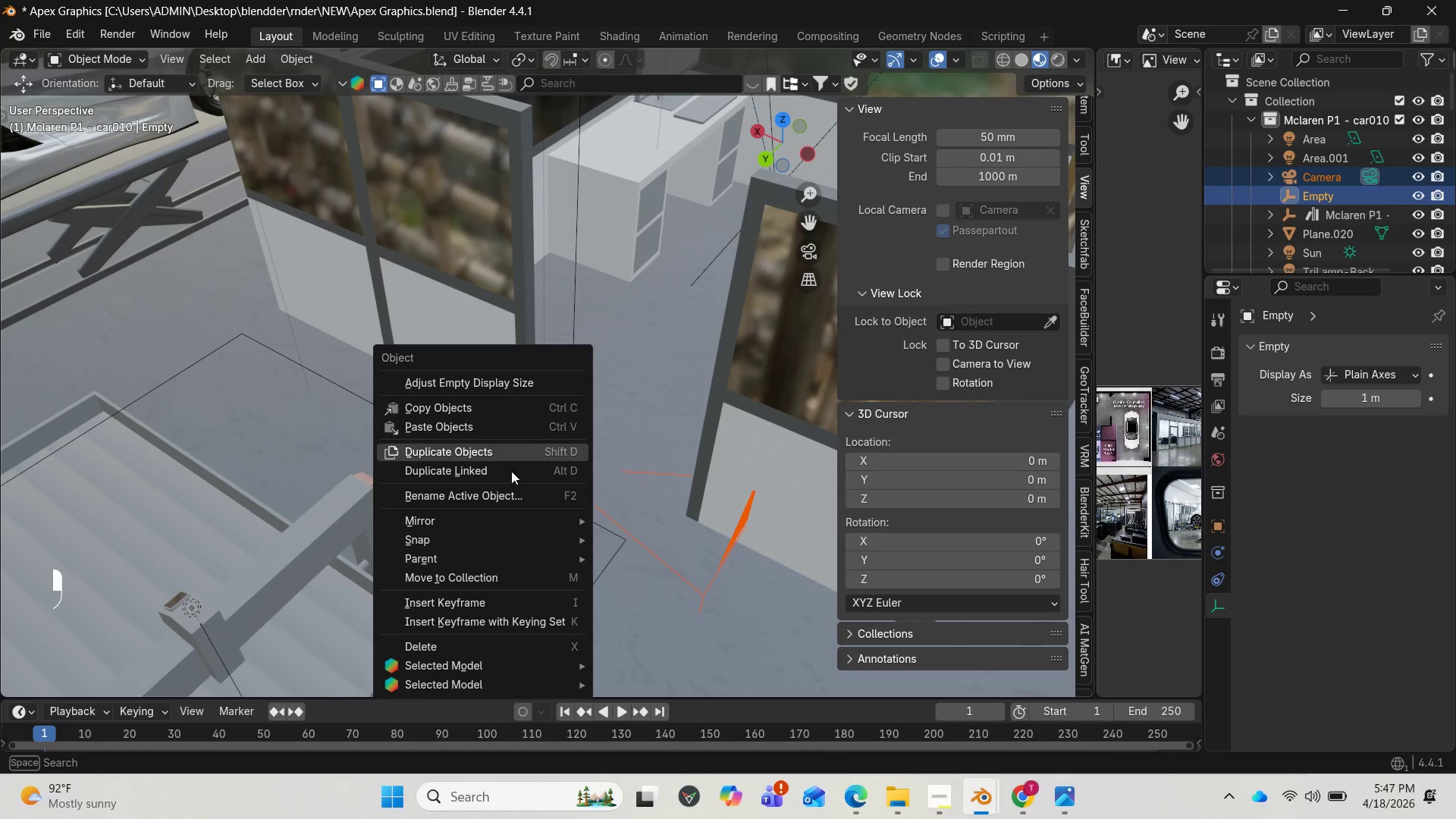 
mouse_move([485, 552])
 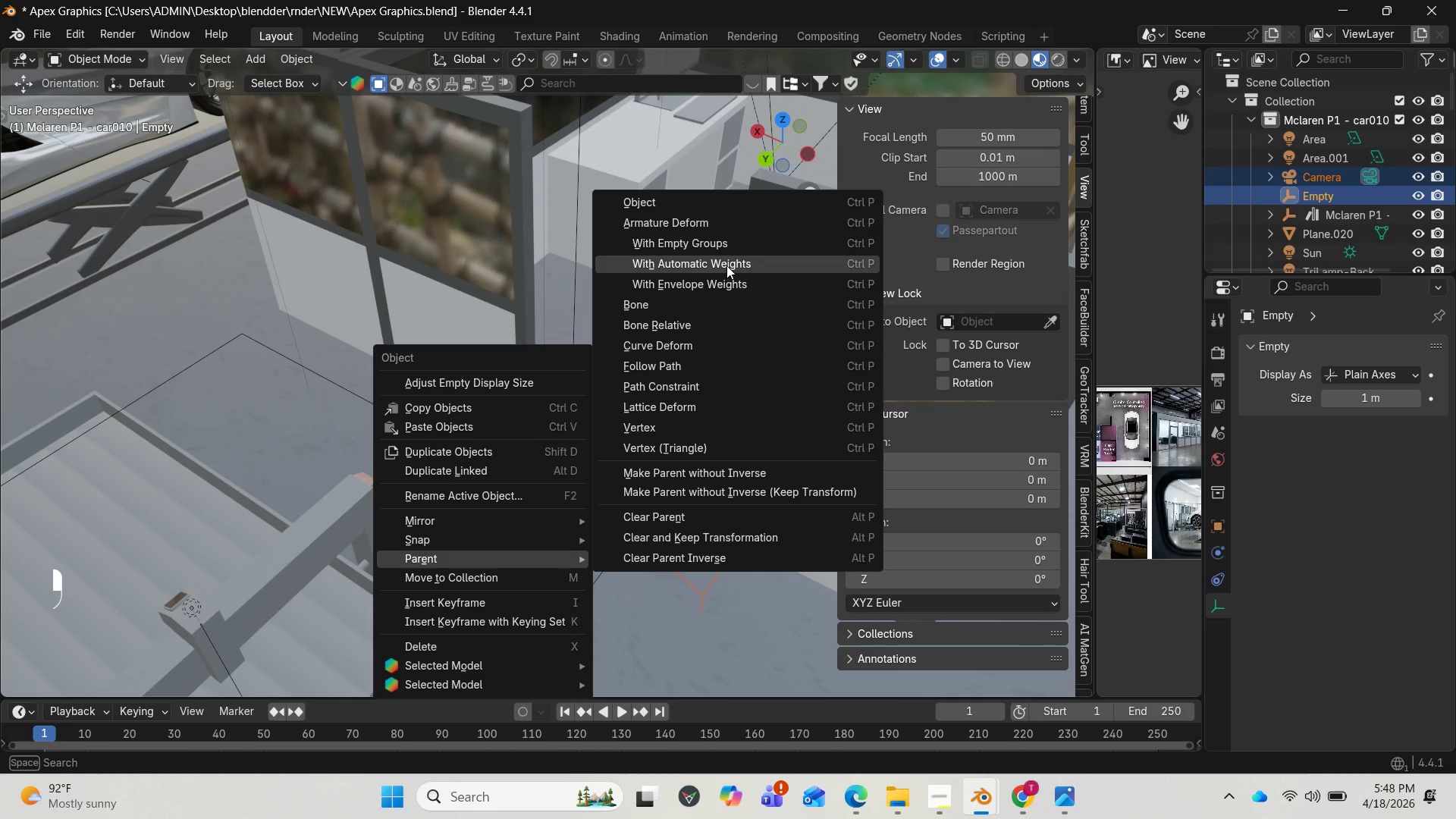 
left_click([726, 265])
 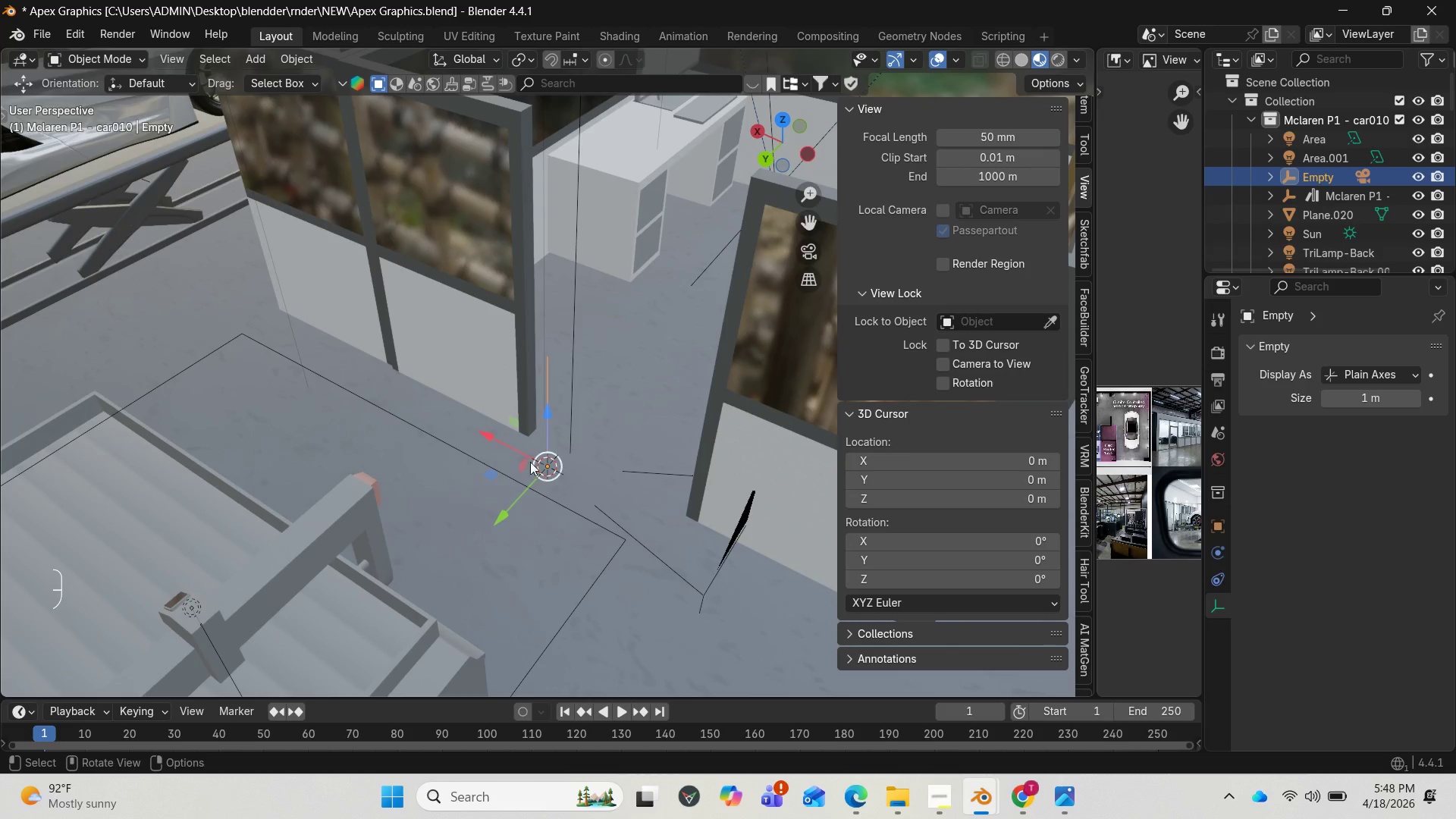 
left_click_drag(start_coordinate=[507, 513], to_coordinate=[413, 588])
 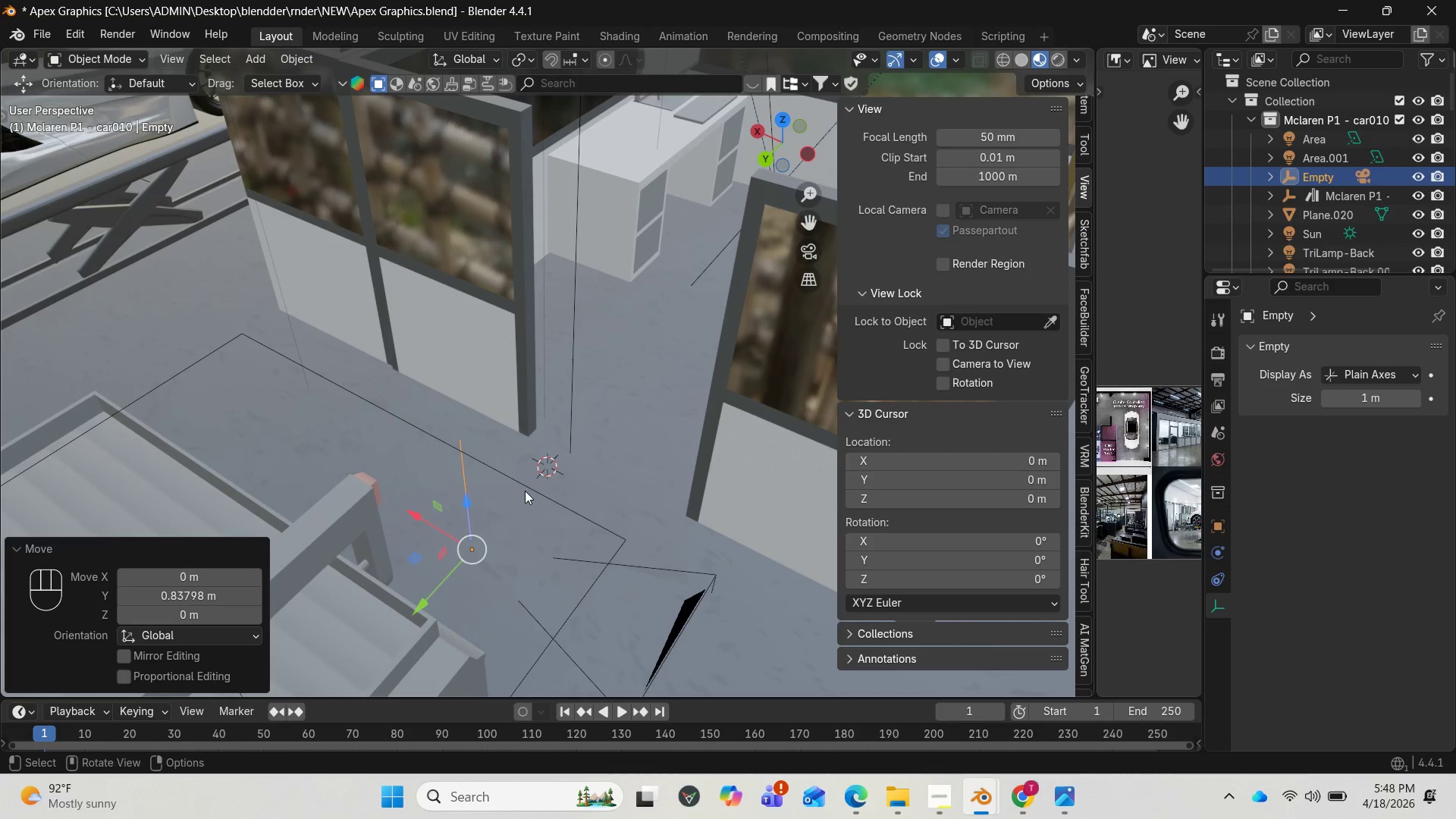 
key(Control+Z)
 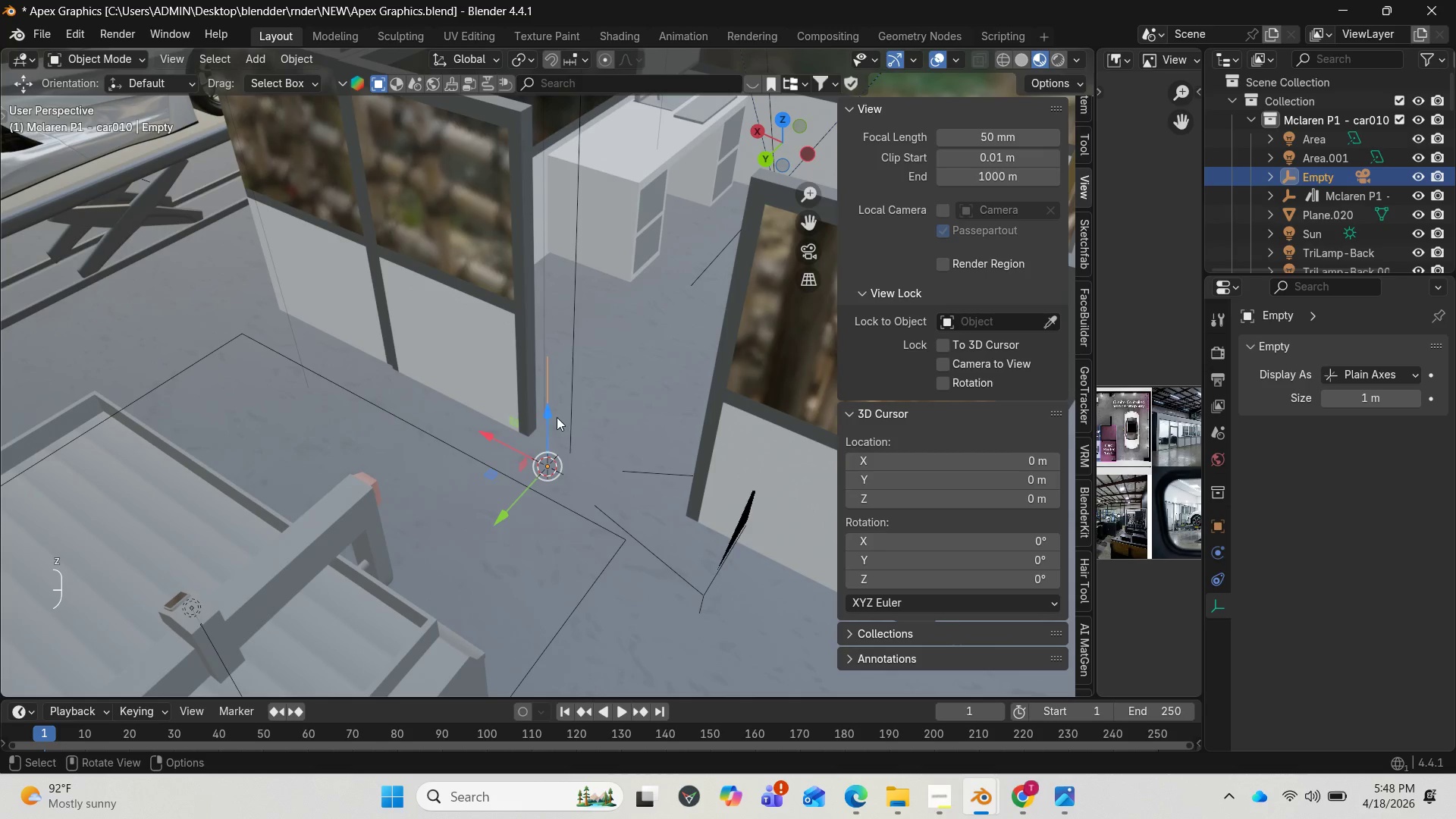 
left_click_drag(start_coordinate=[544, 419], to_coordinate=[548, 306])
 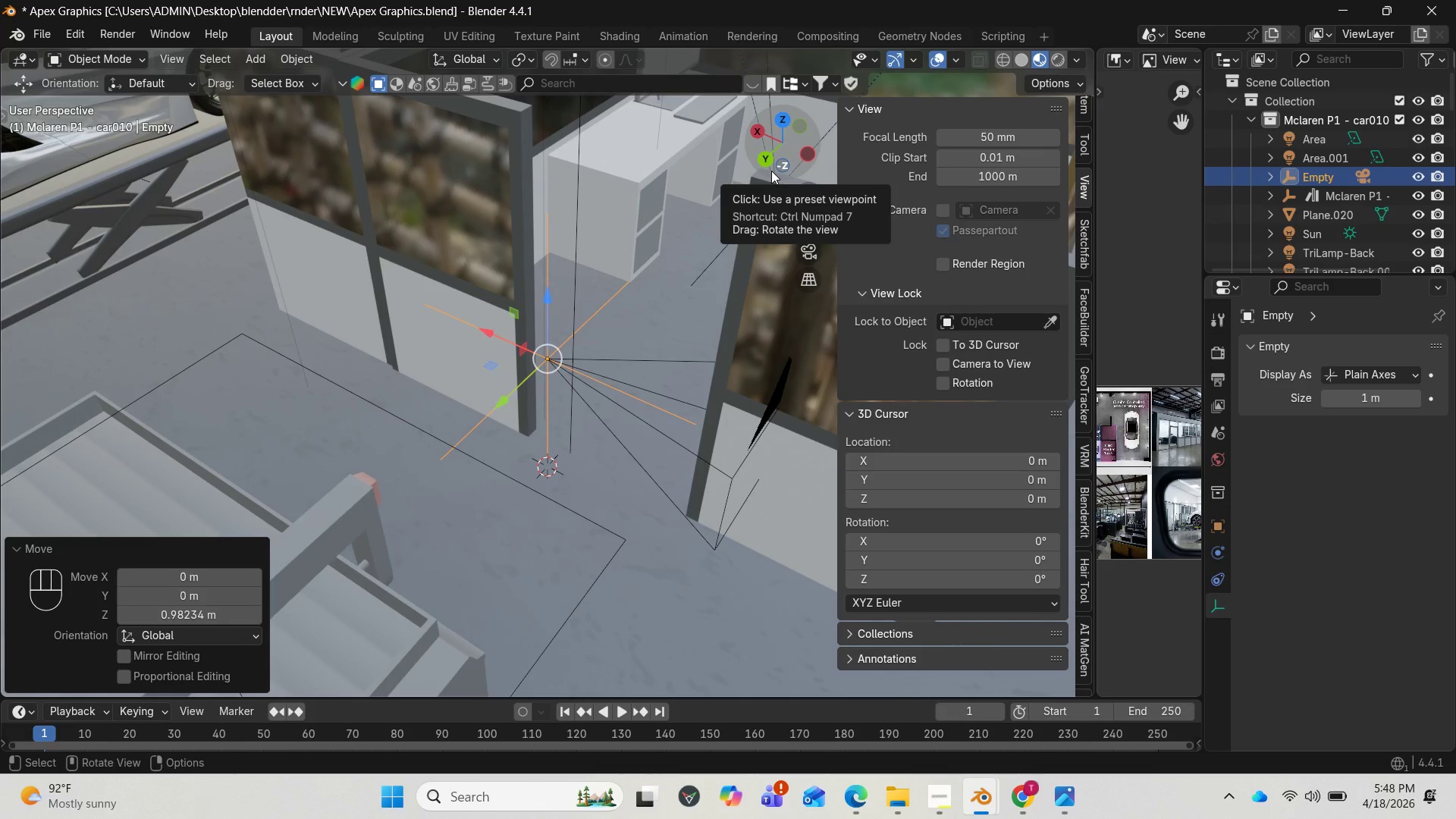 
key(Numpad0)
 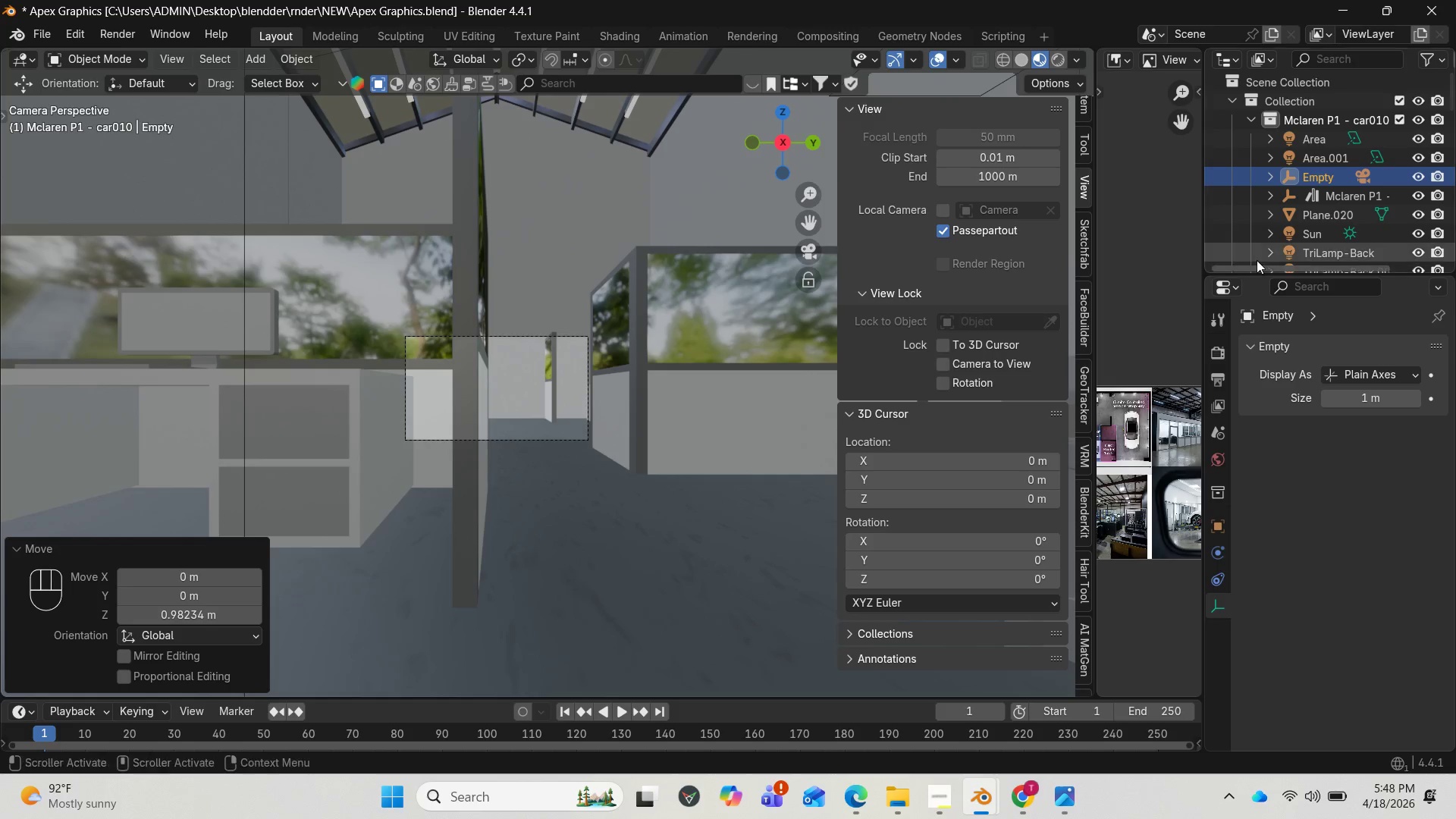 
wait(6.25)
 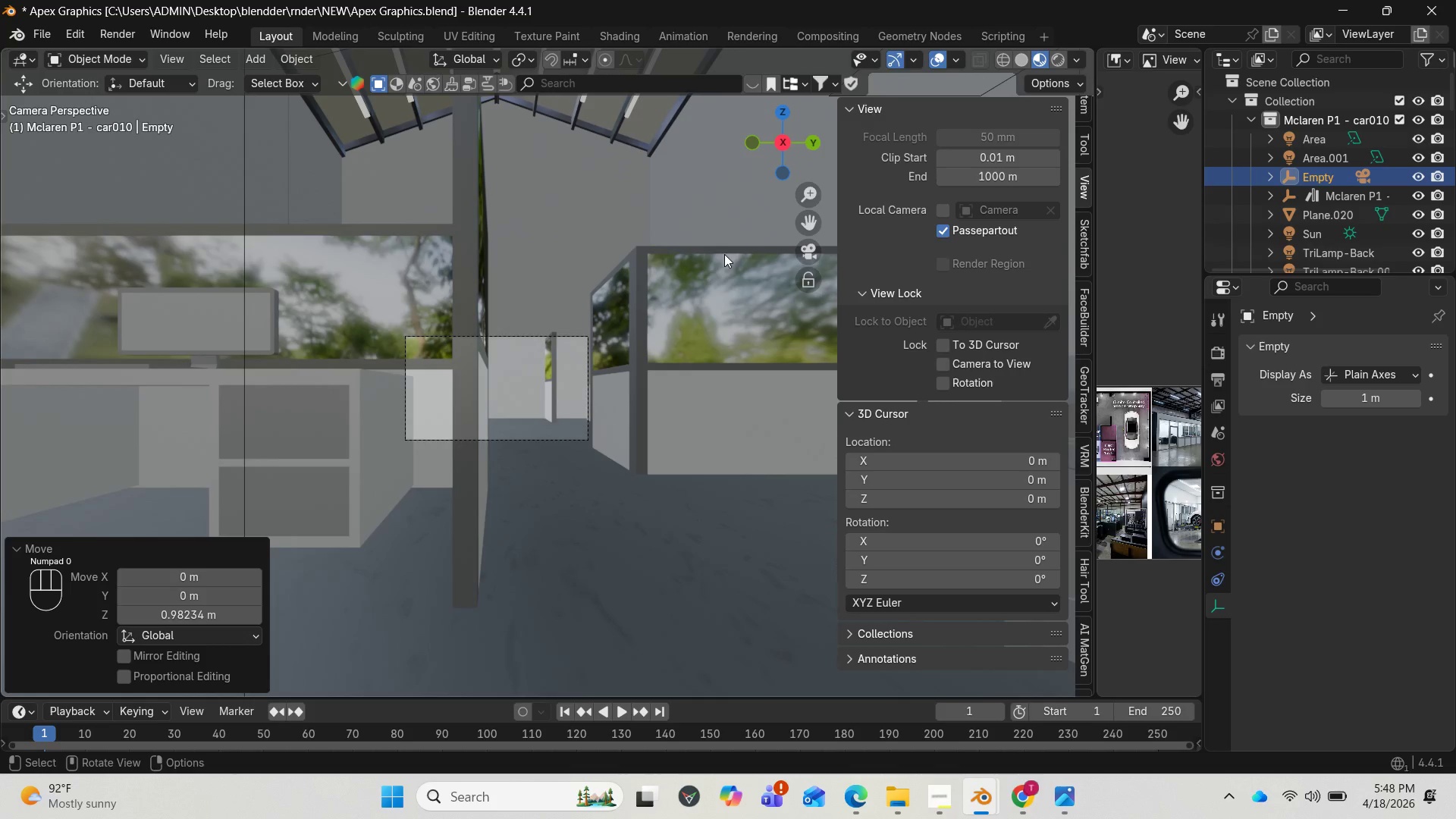 
type(rz)
 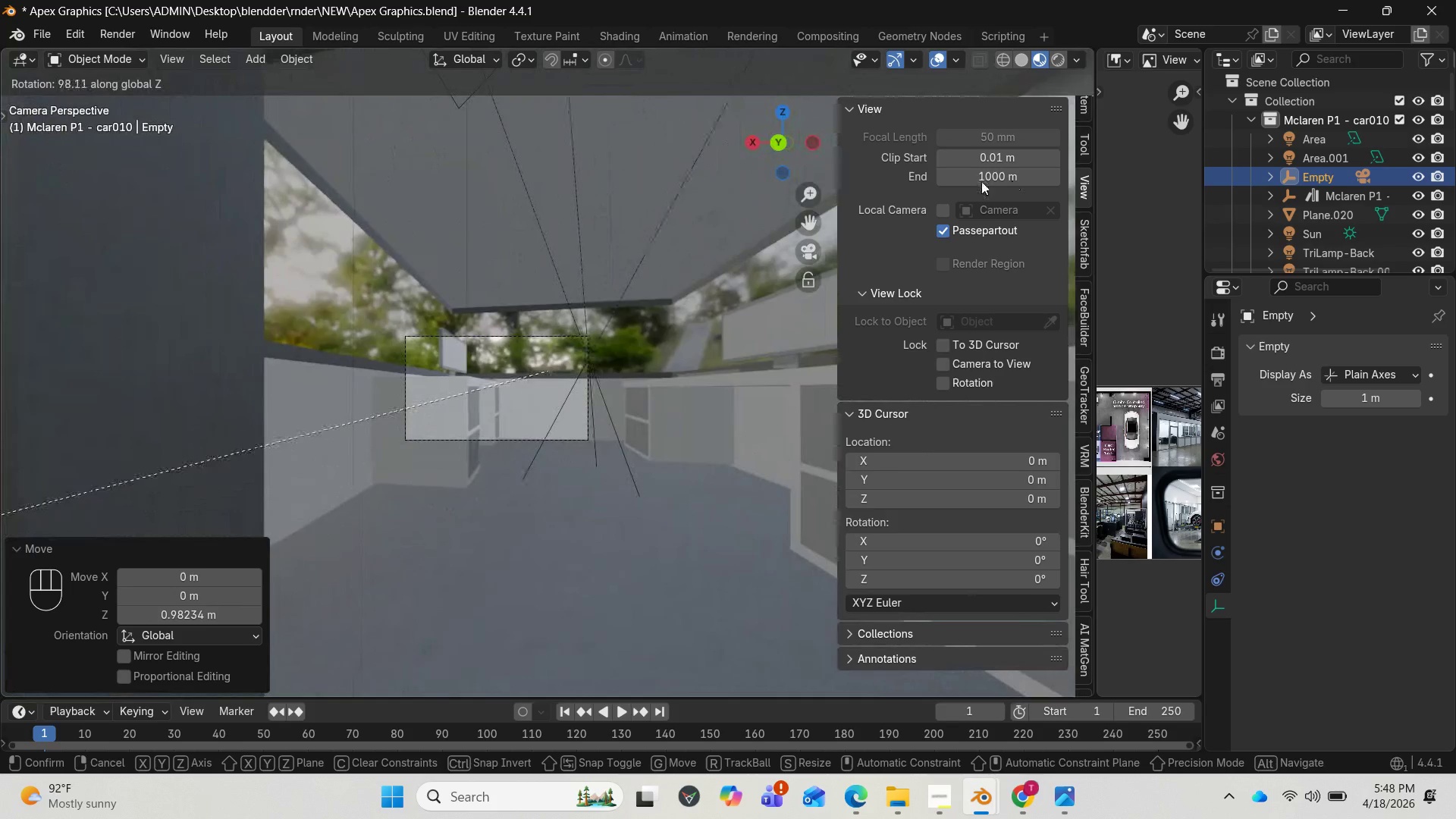 
wait(10.81)
 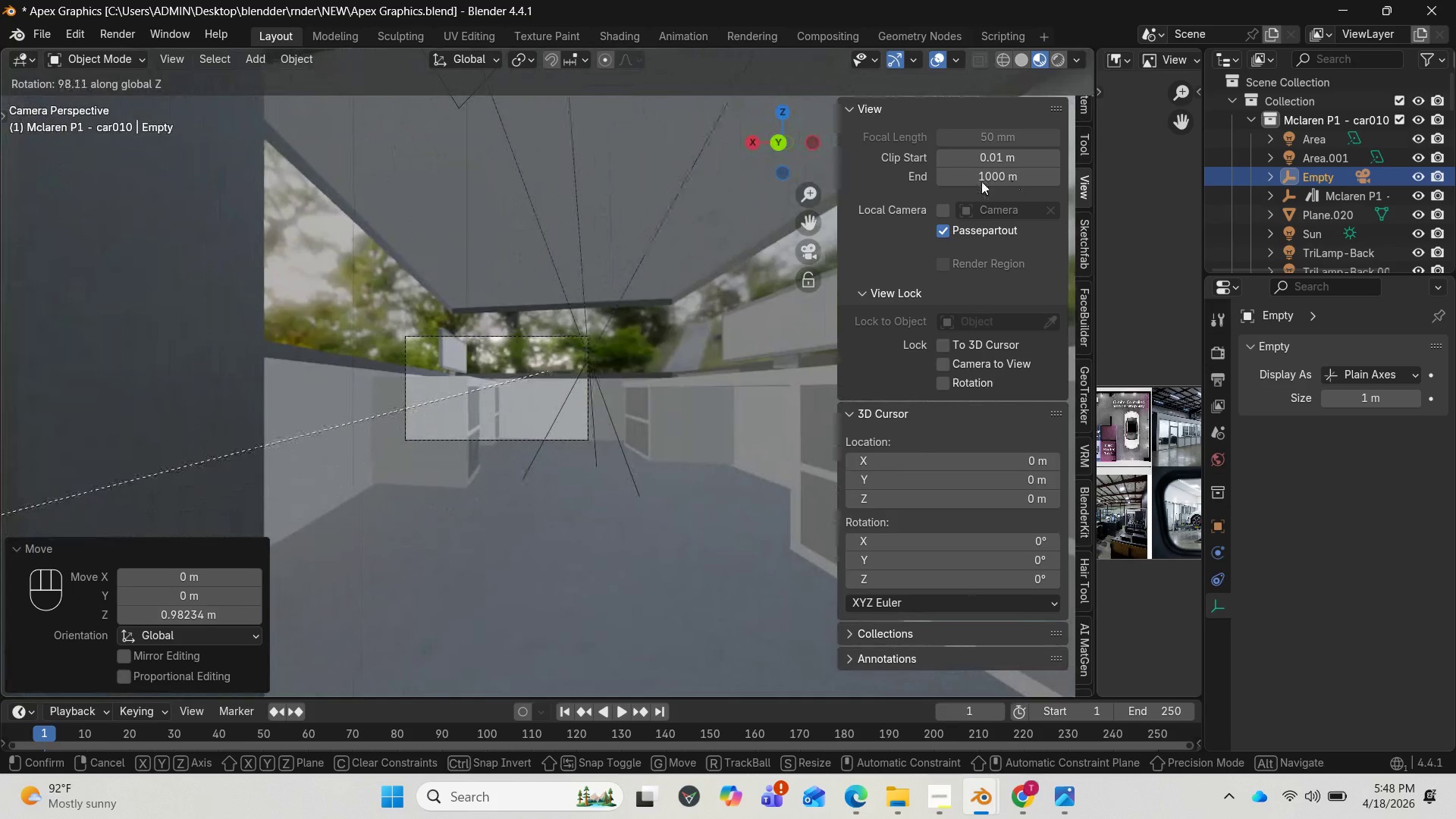 
key(Z)
 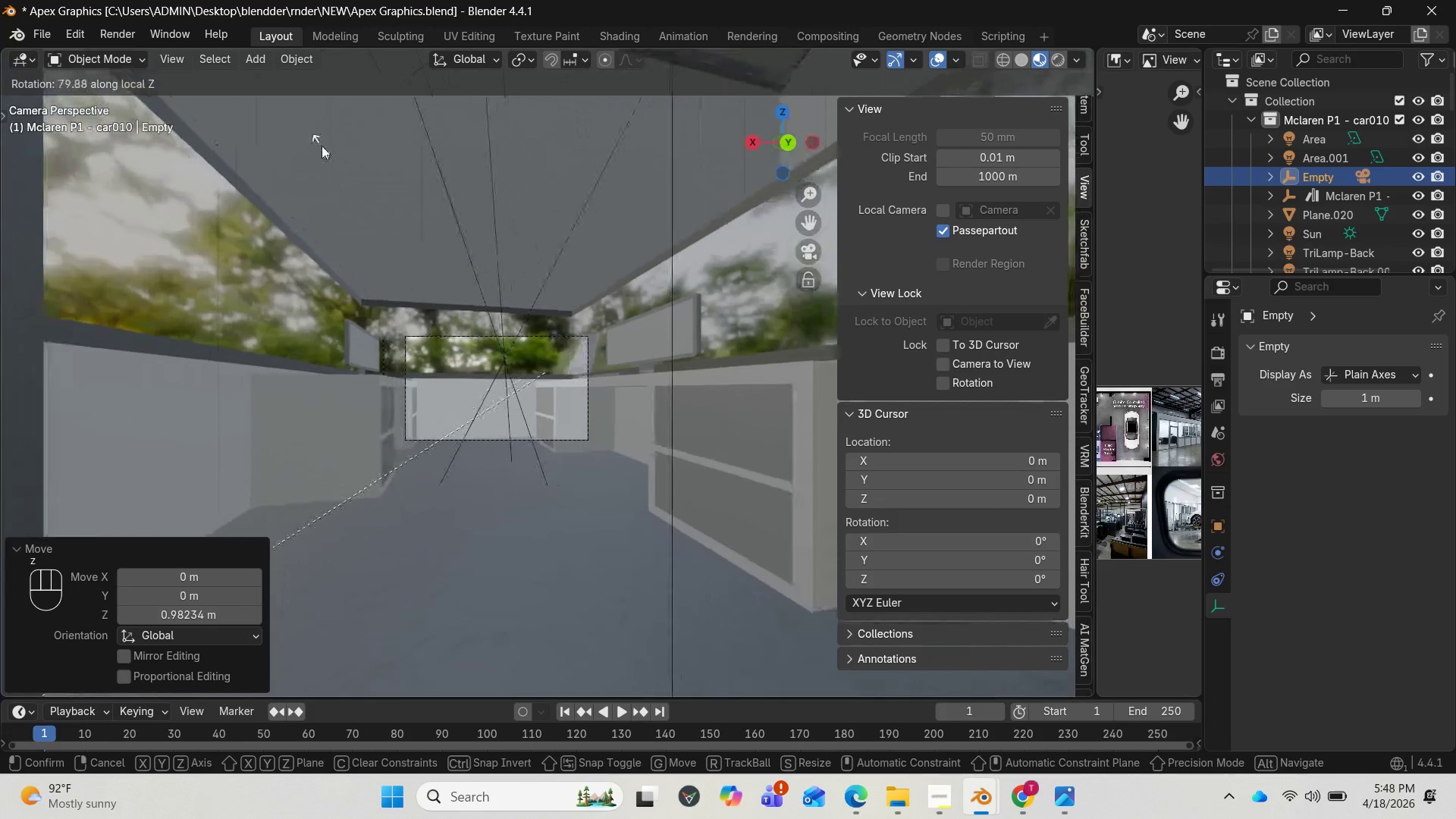 
left_click([321, 145])
 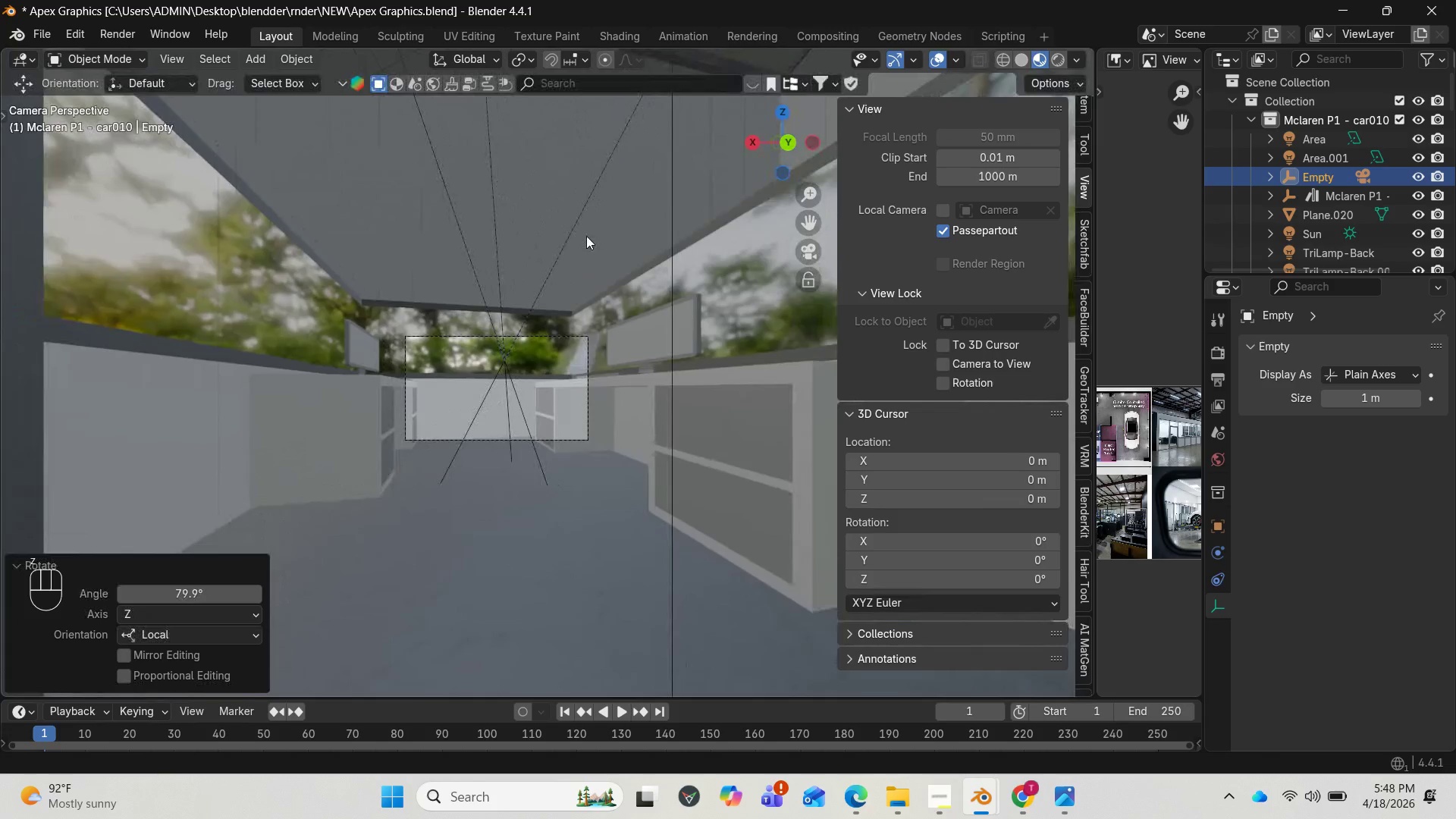 
key(Control+Z)
 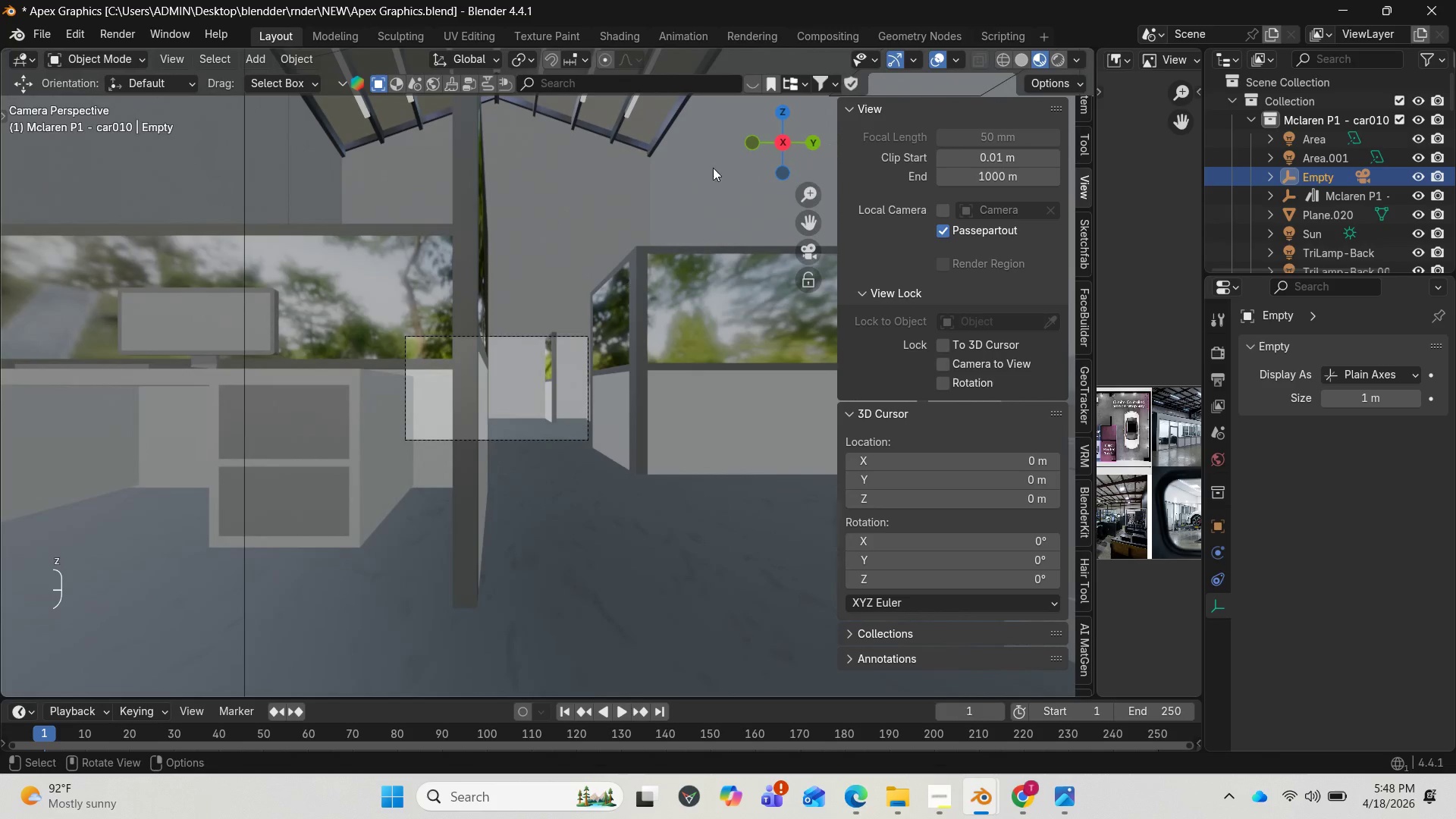 
scroll: coordinate [659, 298], scroll_direction: down, amount: 4.0
 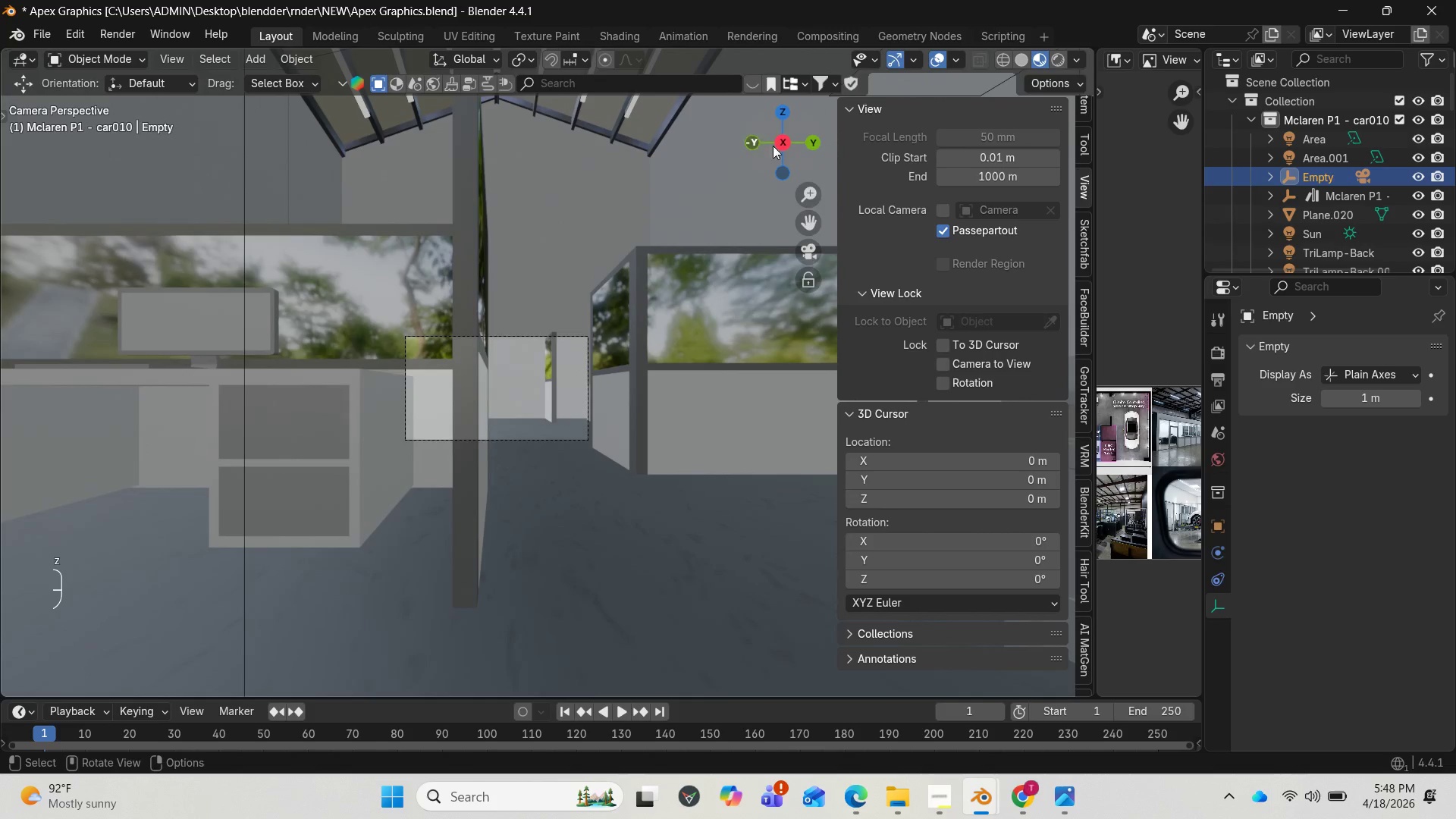 
left_click_drag(start_coordinate=[781, 140], to_coordinate=[549, 190])
 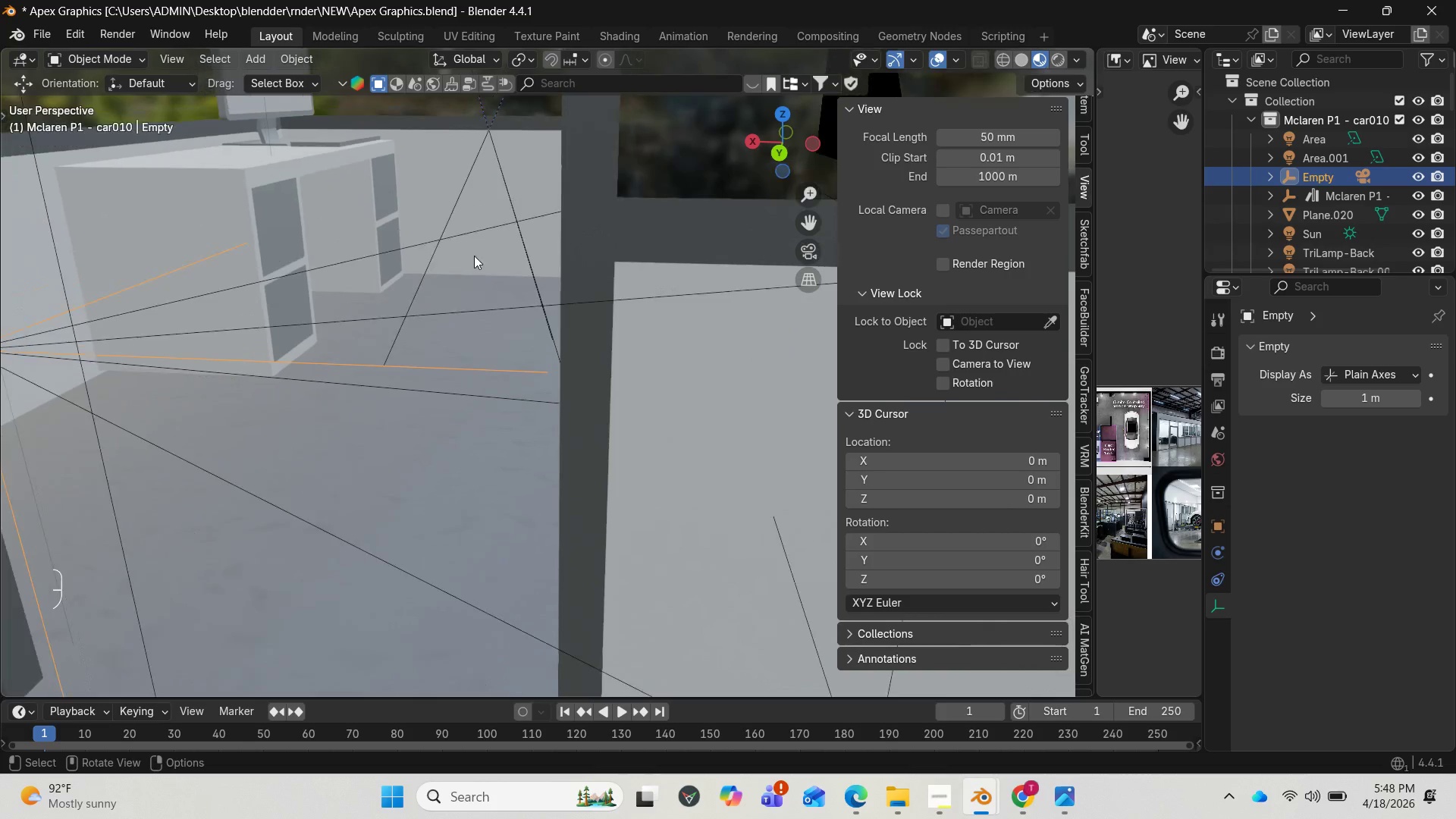 
scroll: coordinate [453, 287], scroll_direction: down, amount: 7.0
 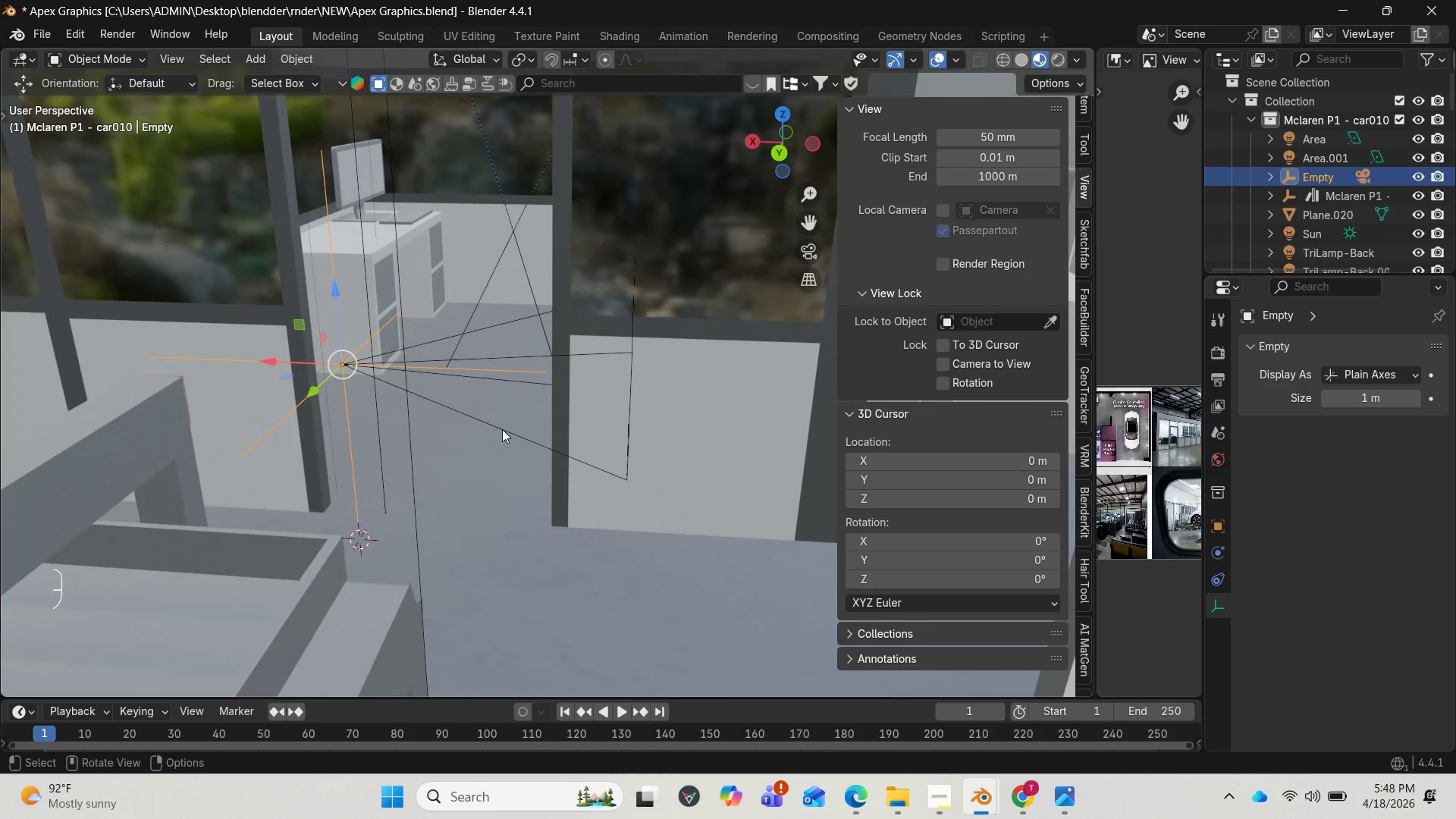 
type(rz)
 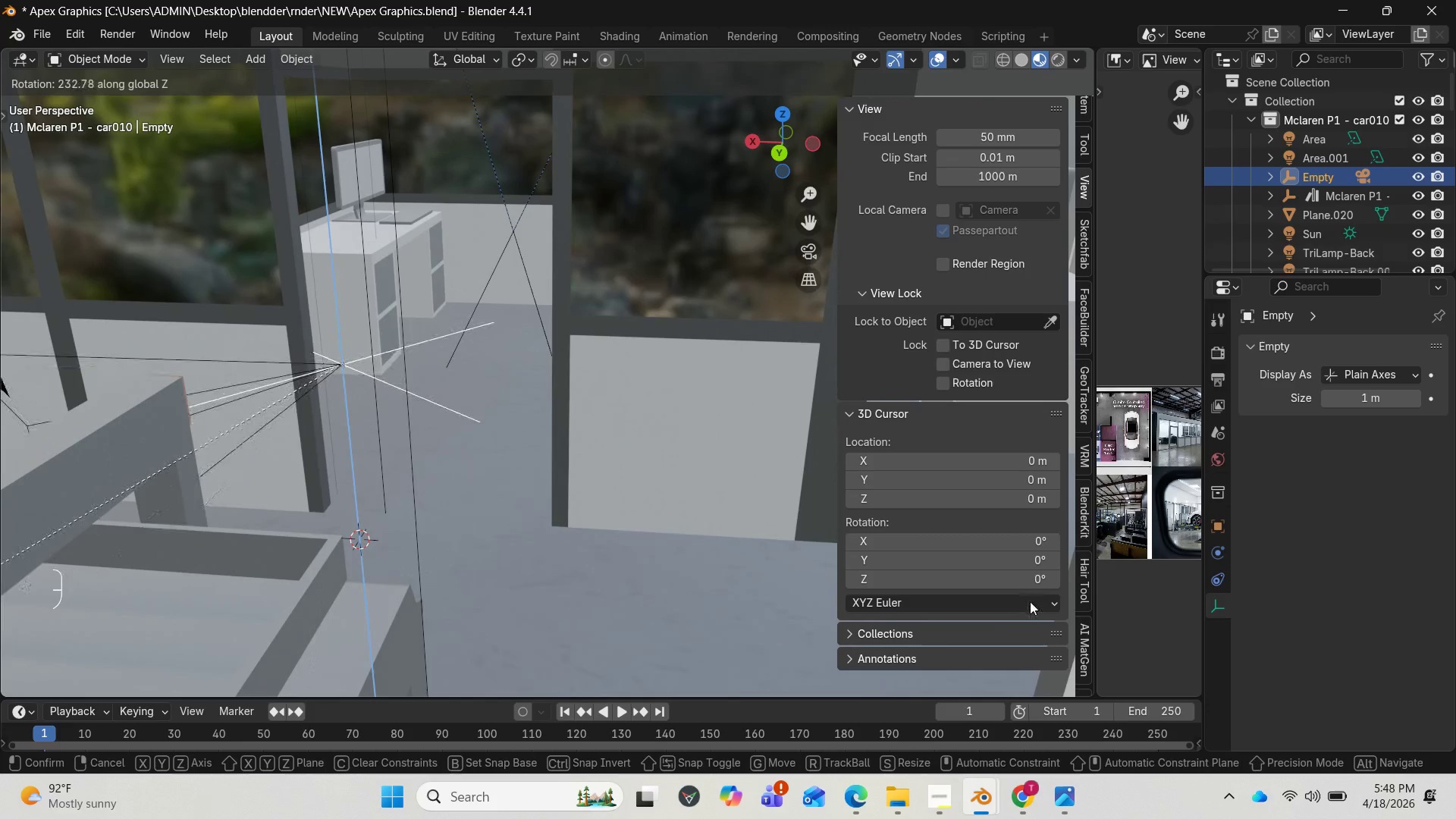 
wait(5.72)
 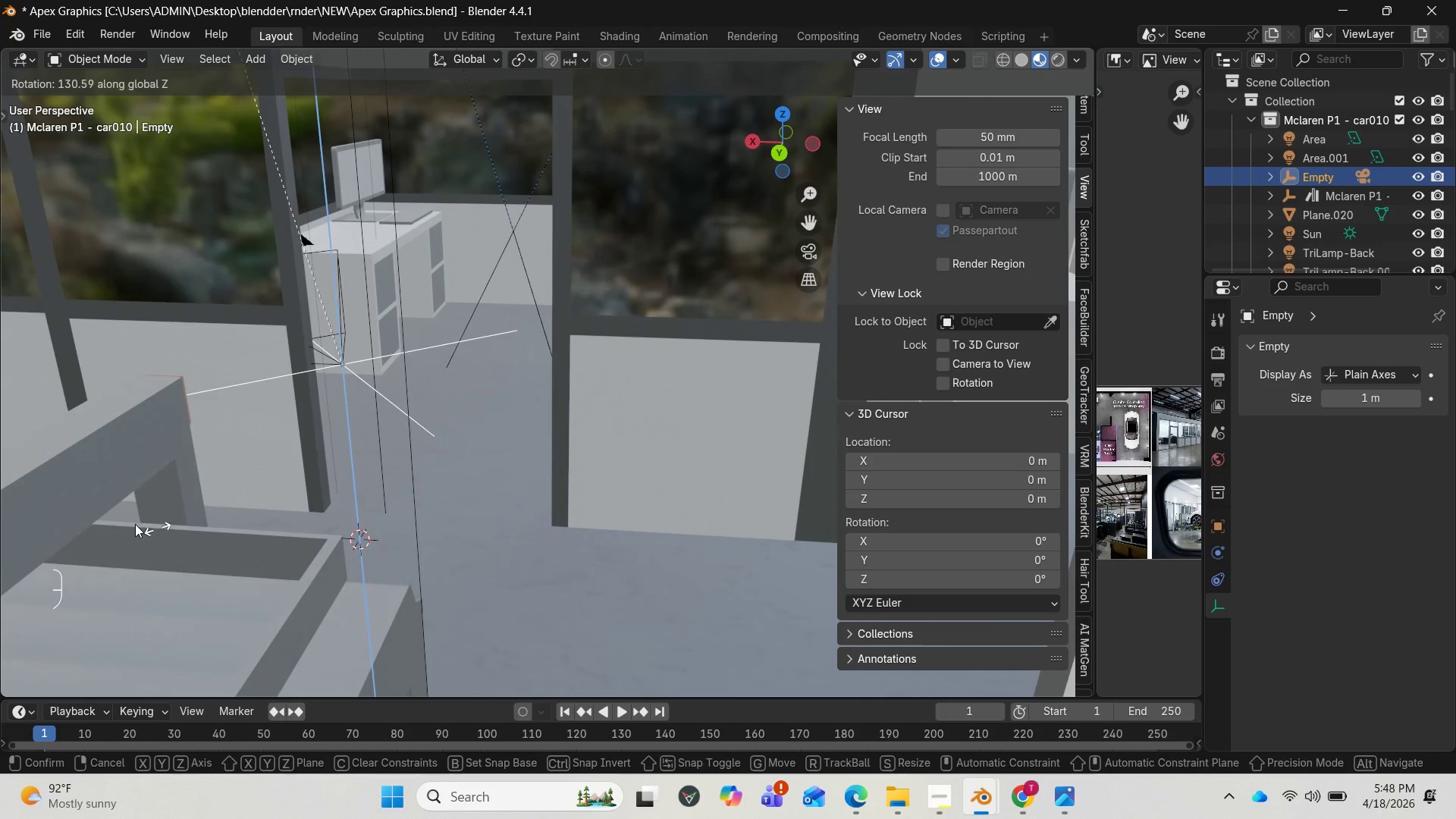 
right_click([601, 591])
 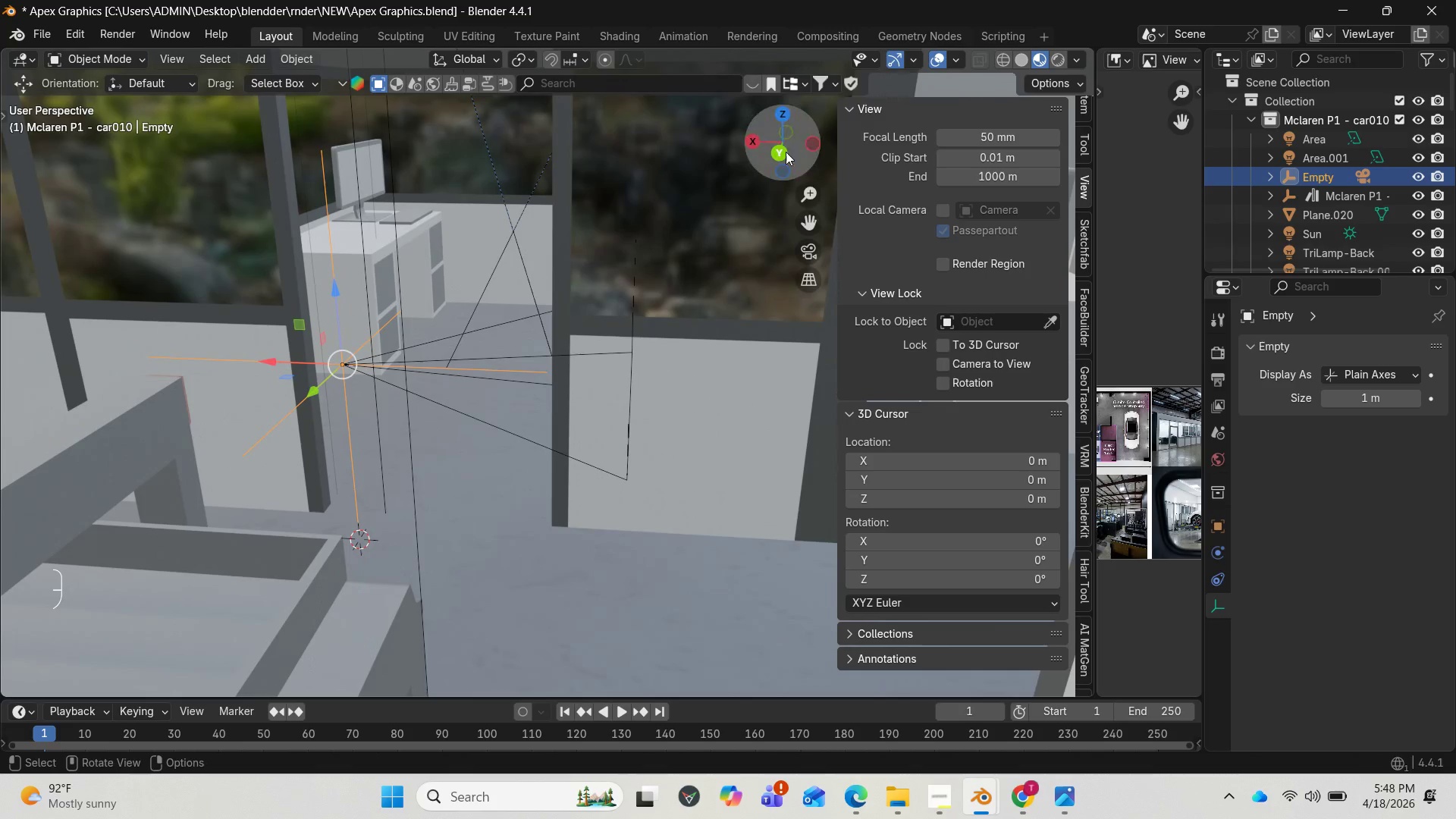 
left_click_drag(start_coordinate=[695, 177], to_coordinate=[657, 189])
 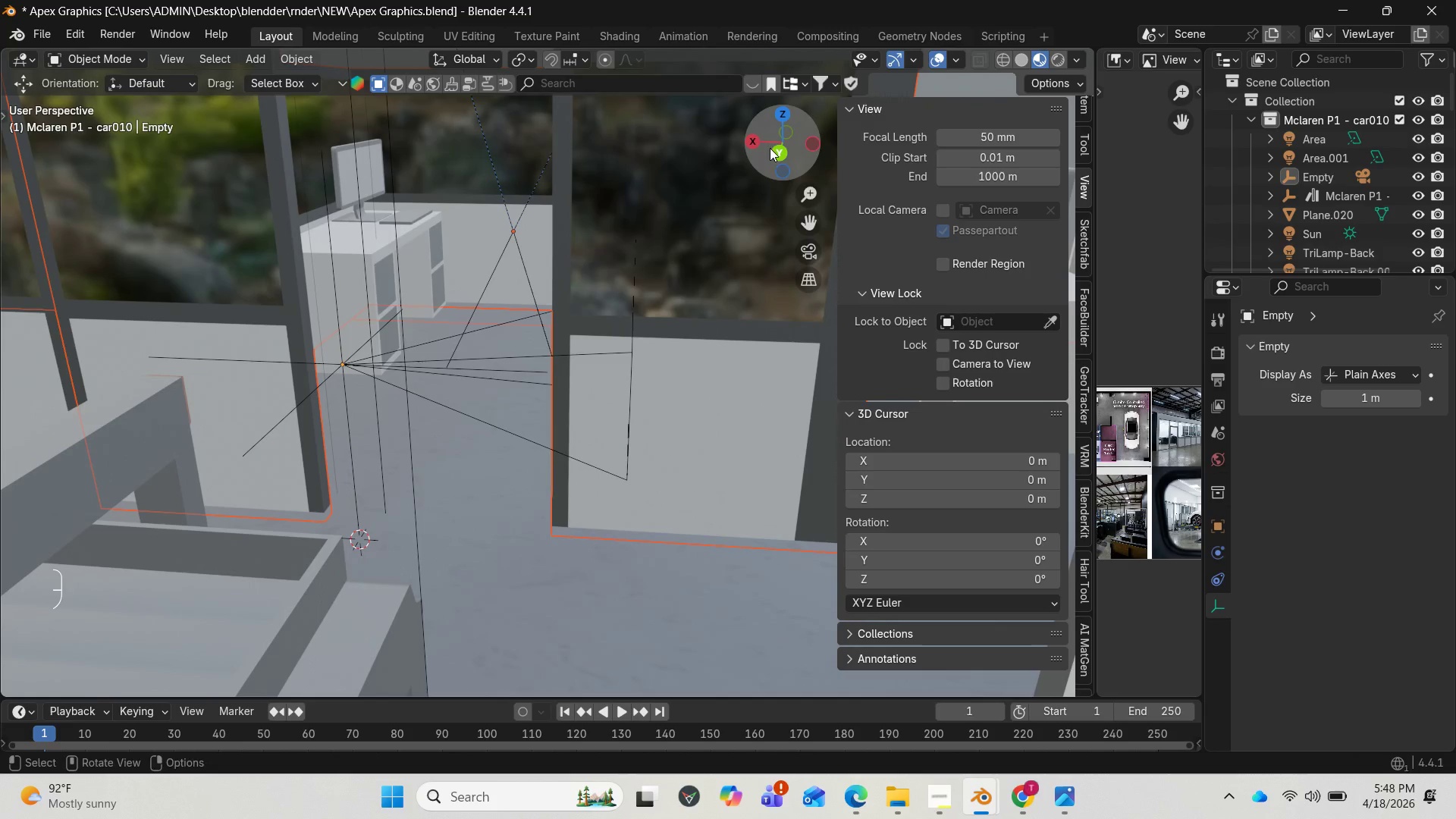 
left_click_drag(start_coordinate=[770, 148], to_coordinate=[669, 191])
 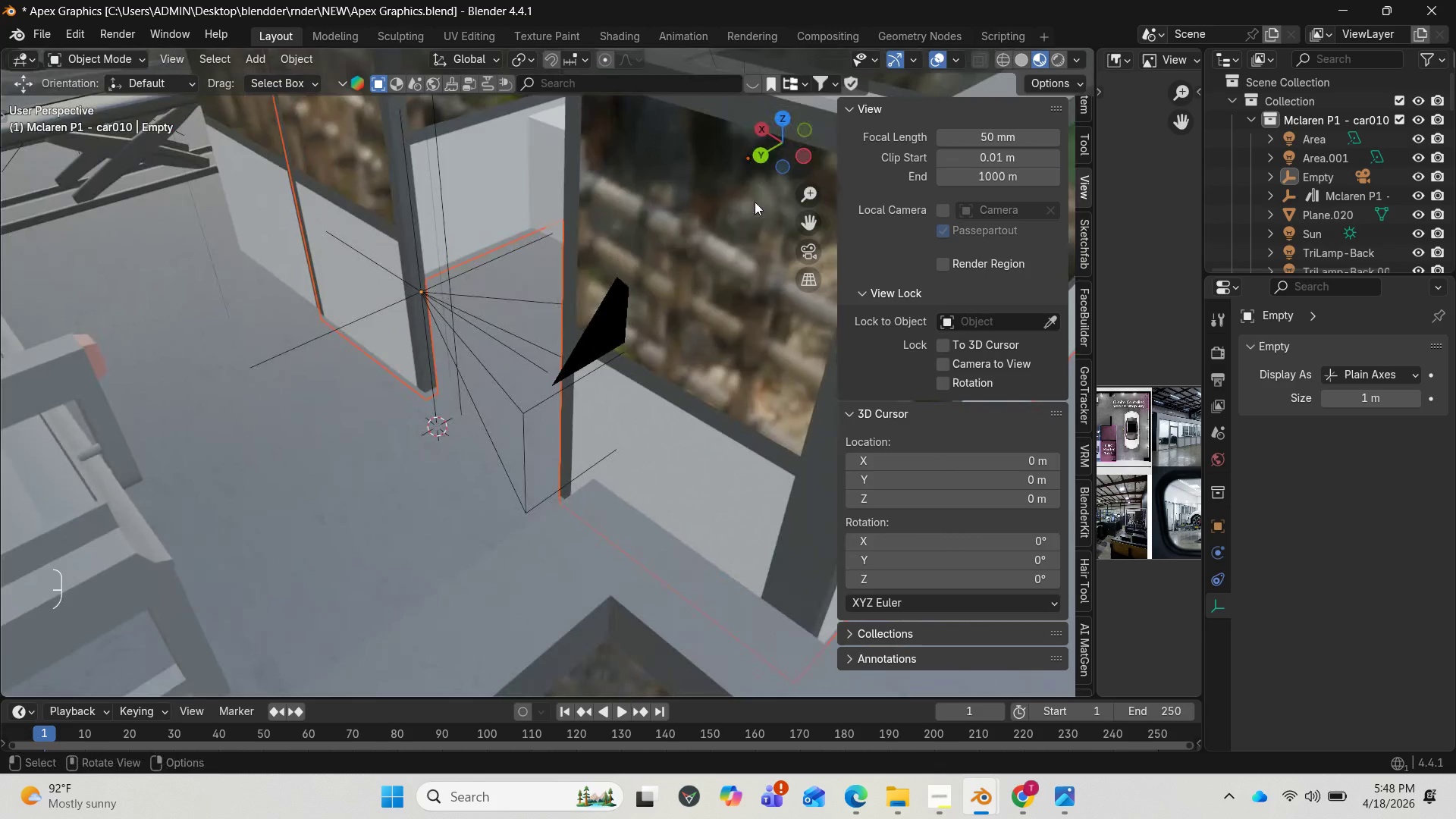 
key(Control+Z)
 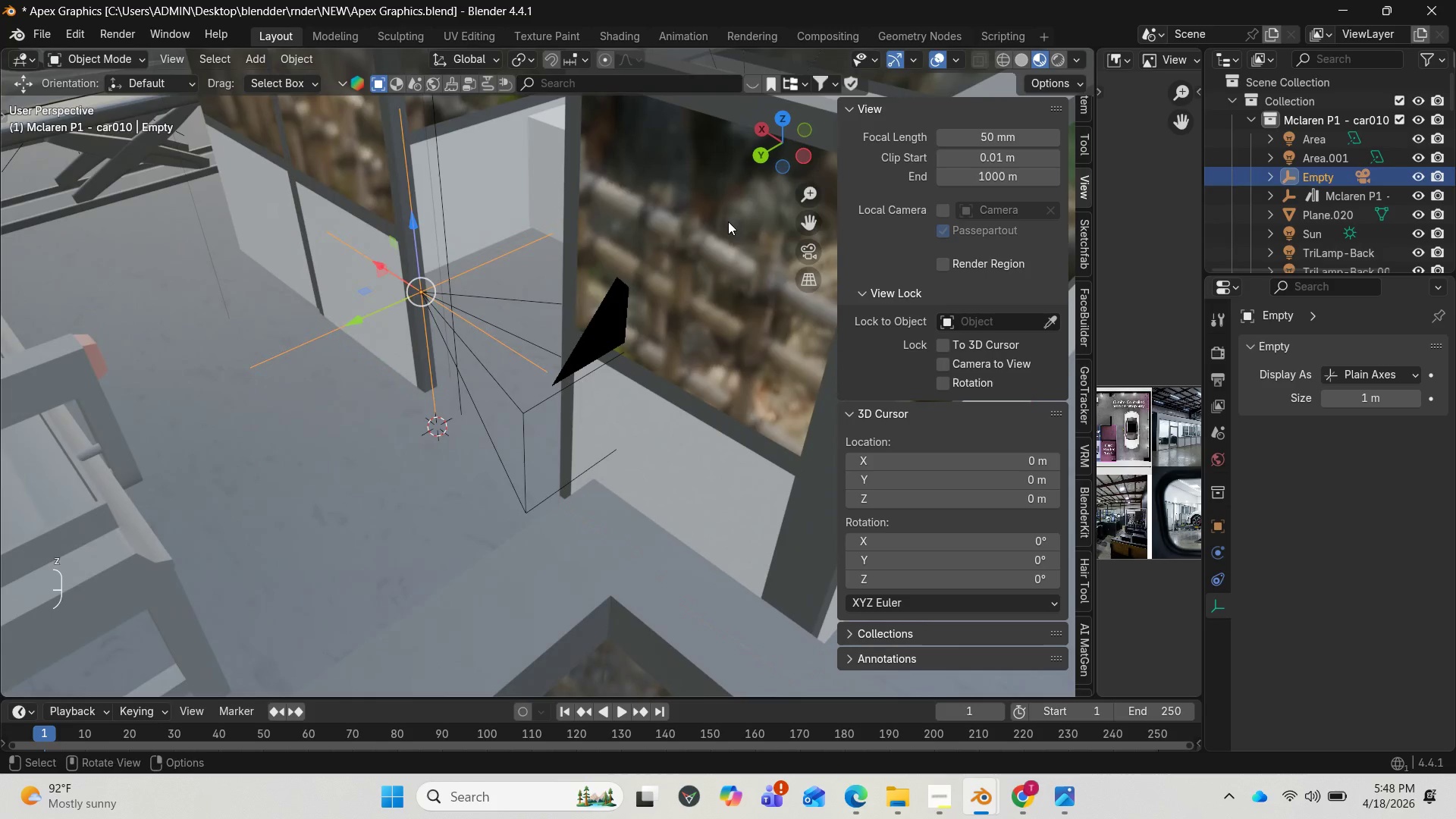 
key(Control+Z)
 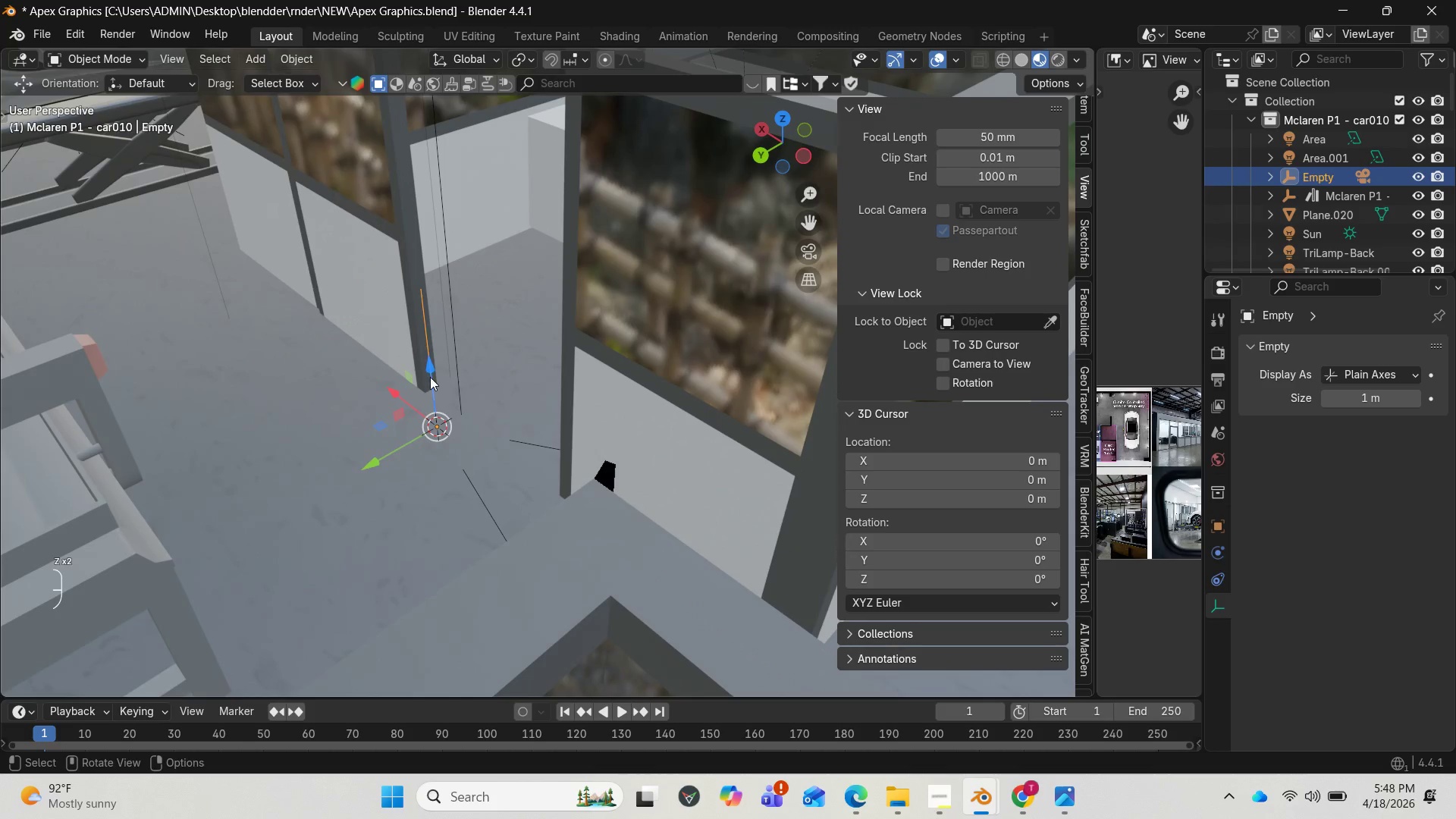 
left_click_drag(start_coordinate=[430, 377], to_coordinate=[437, 124])
 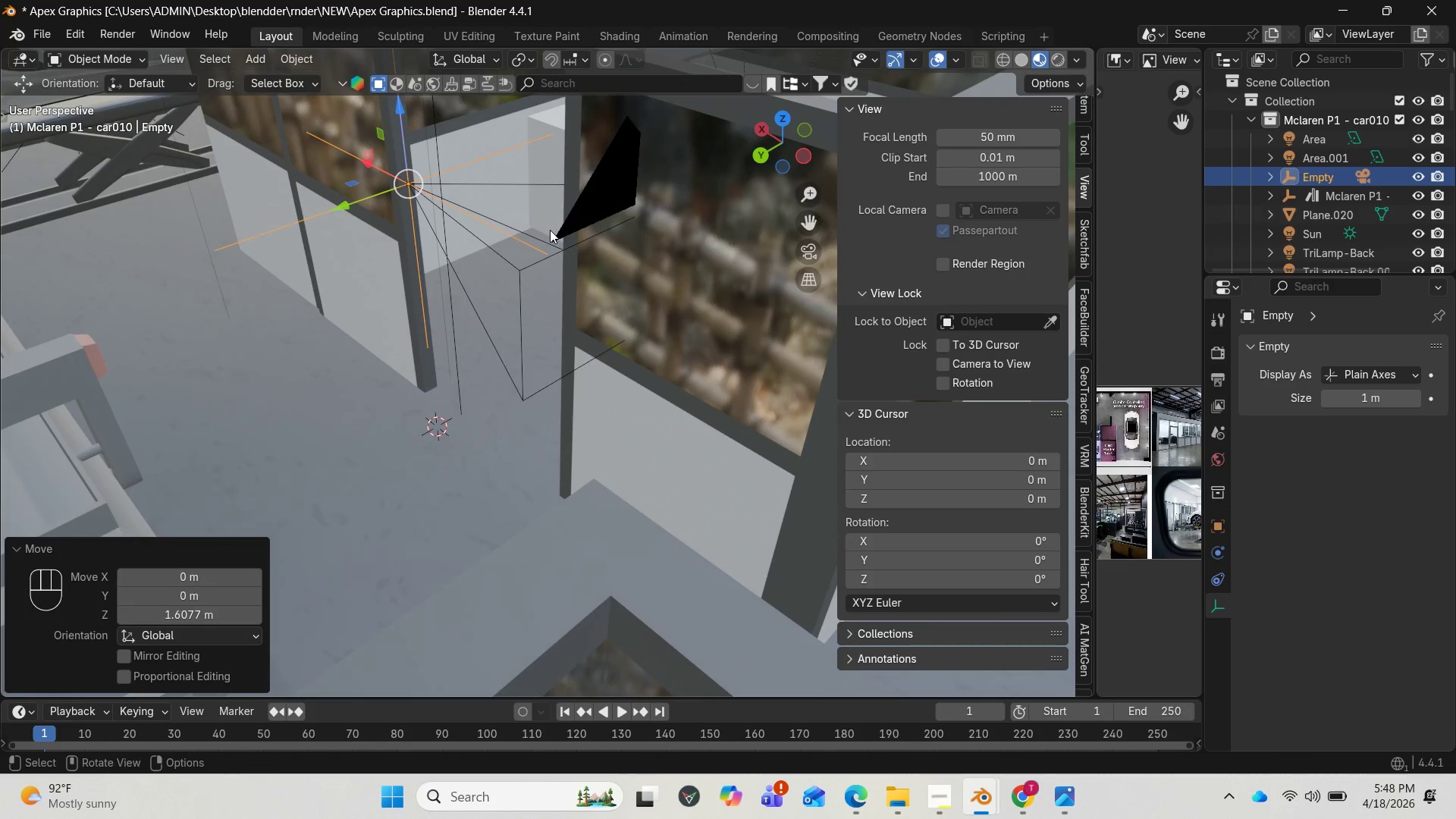 
key(R)
 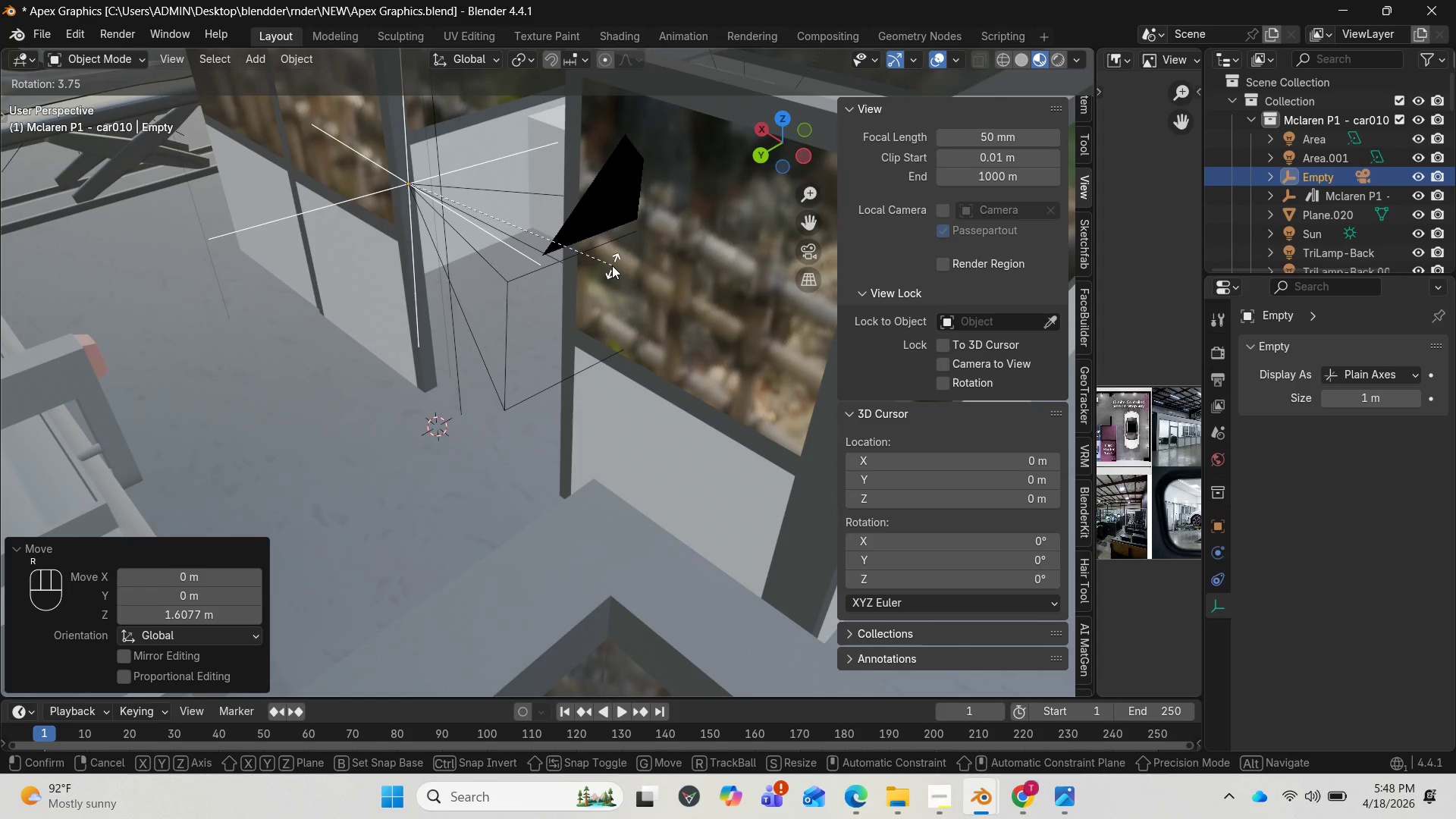 
right_click([614, 261])
 